 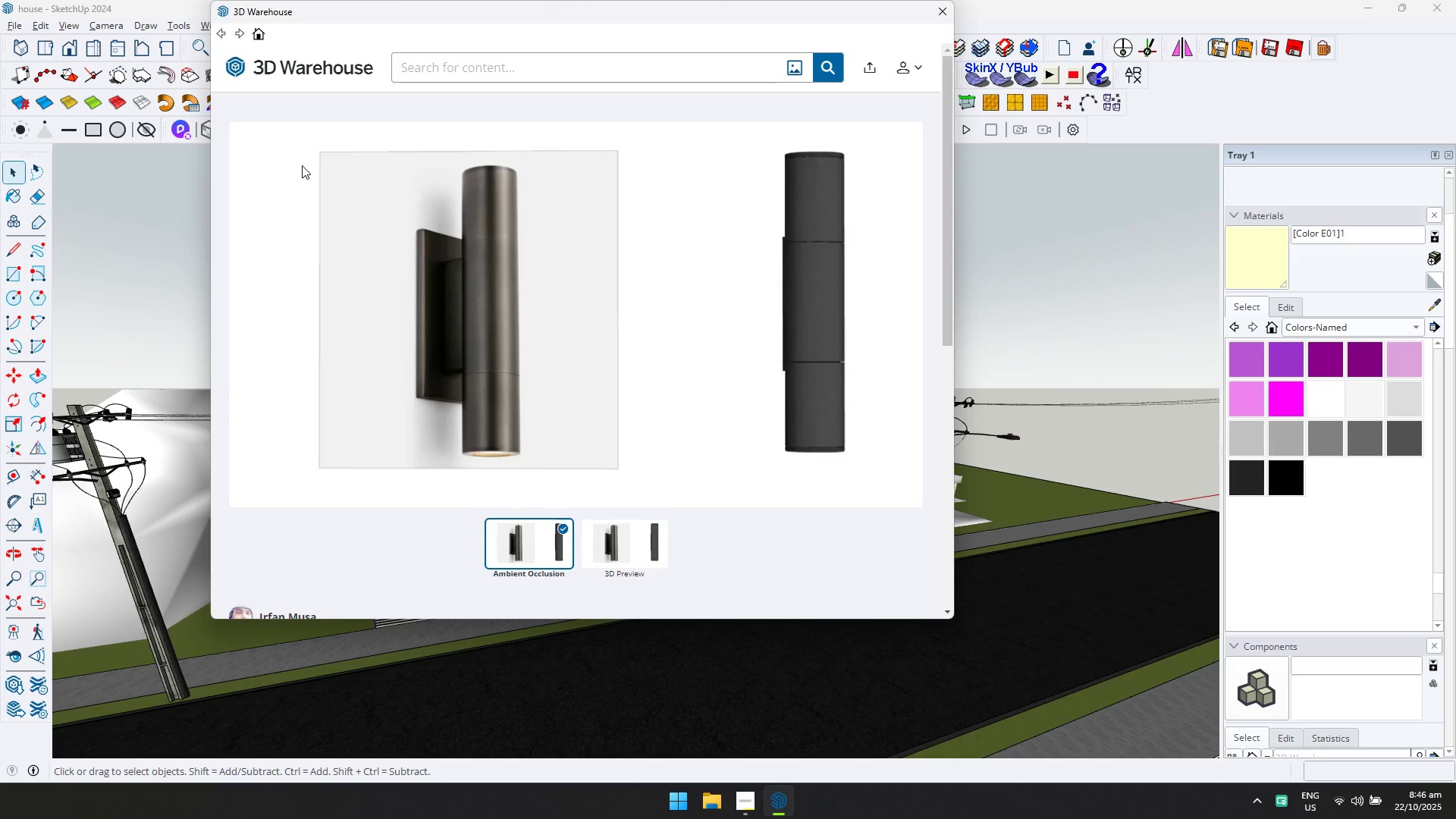 
type(wall light)
 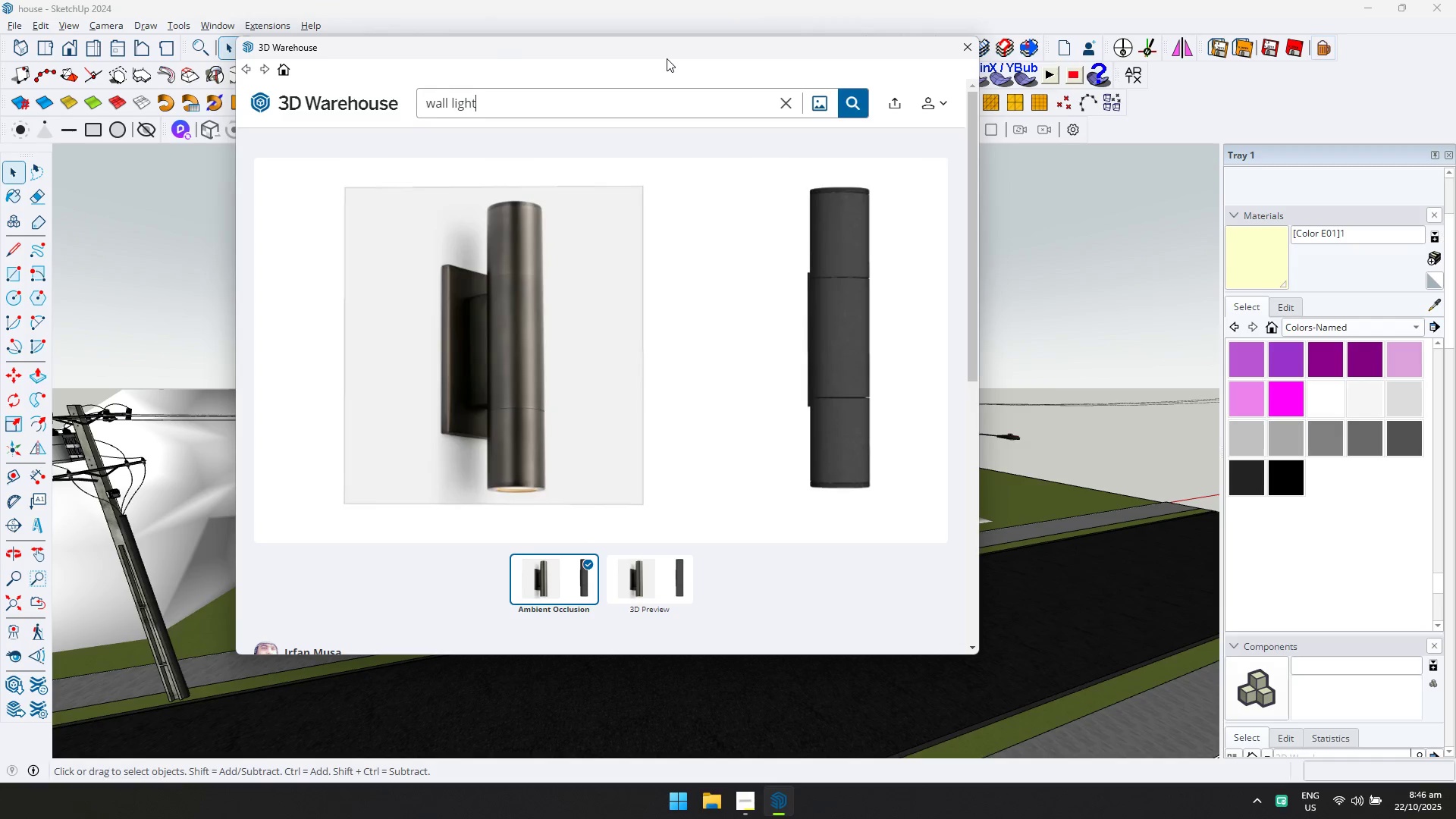 
key(Enter)
 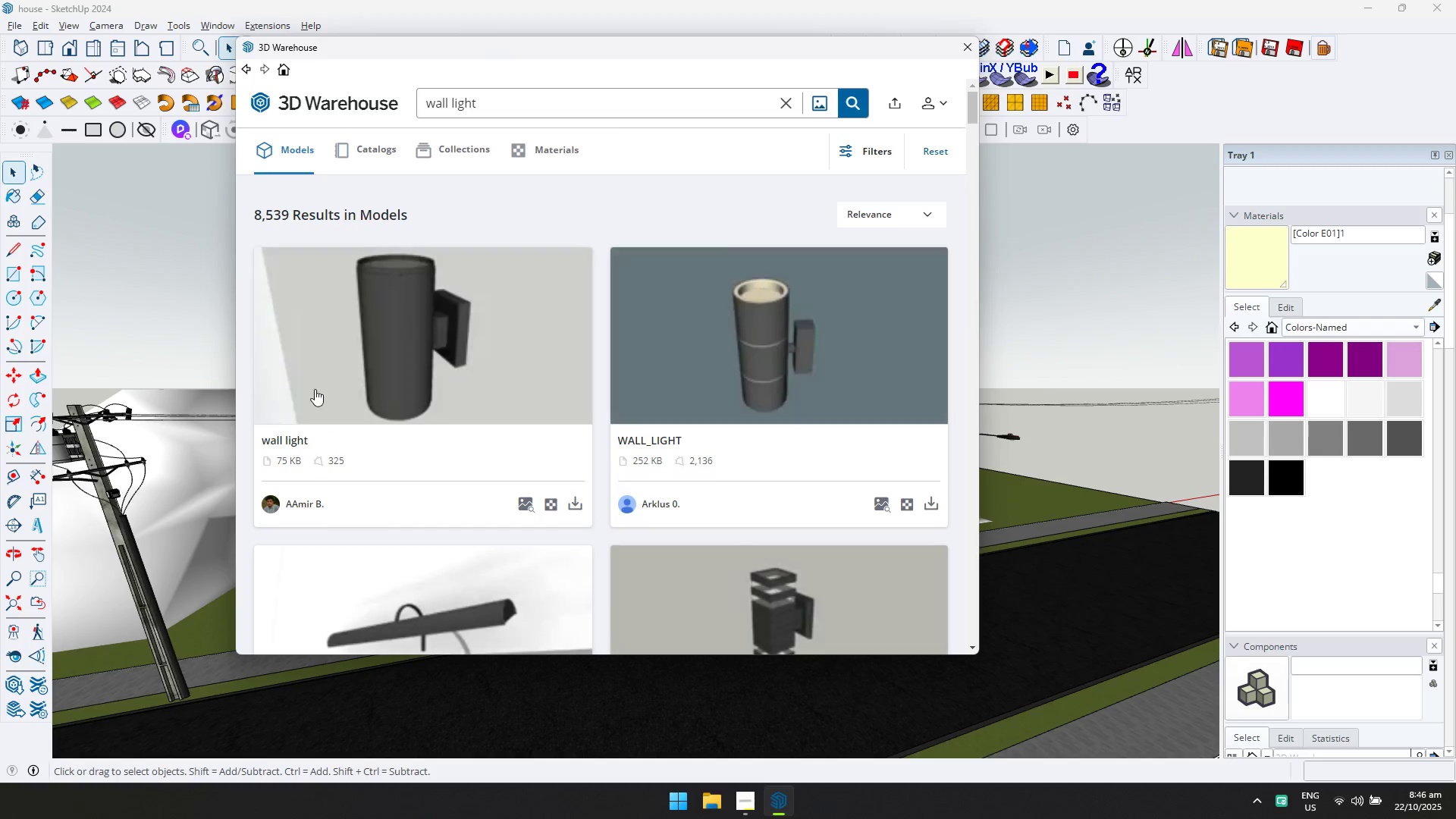 
scroll: coordinate [609, 383], scroll_direction: down, amount: 9.0
 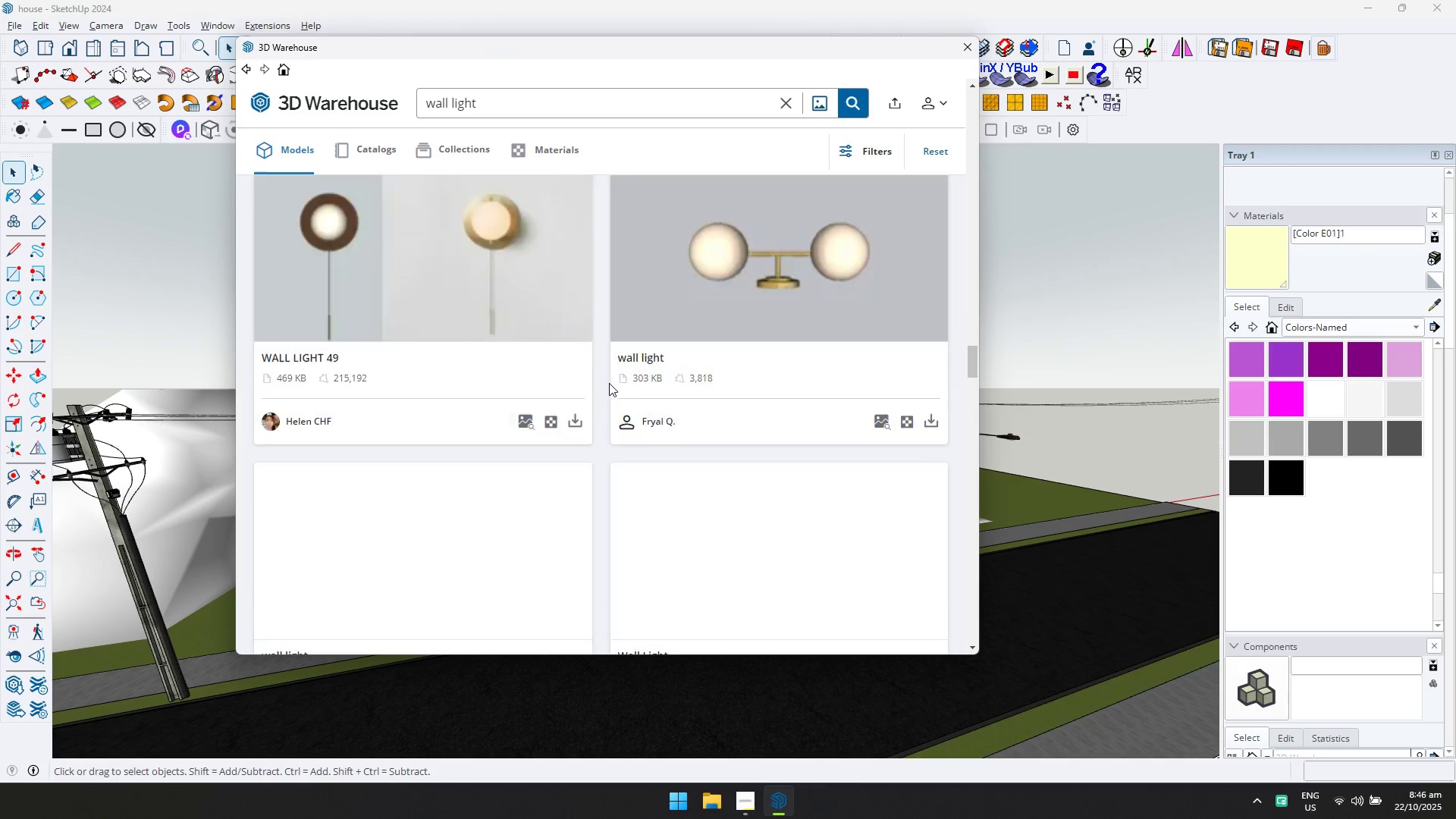 
scroll: coordinate [609, 383], scroll_direction: none, amount: 0.0
 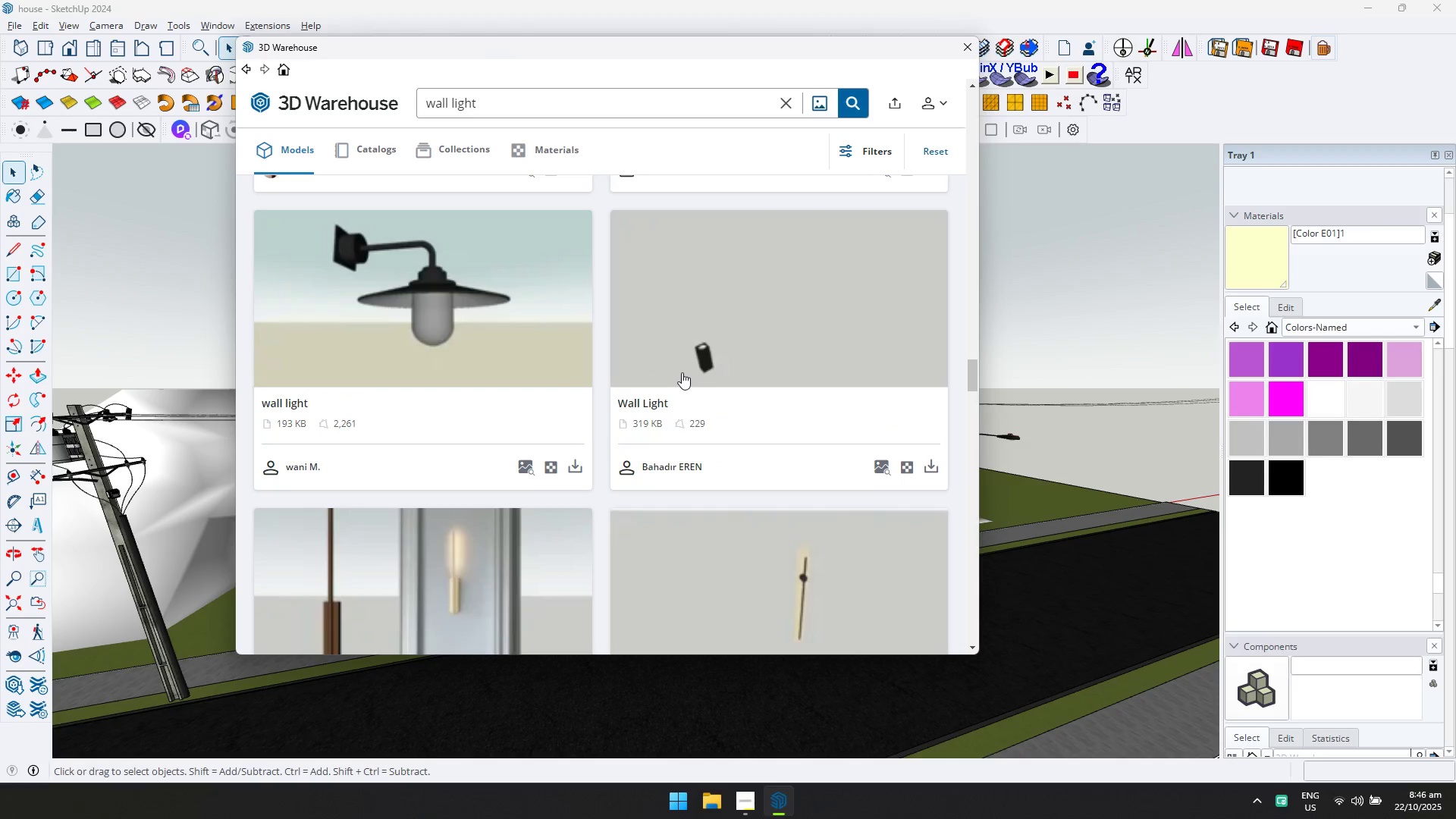 
left_click([682, 372])
 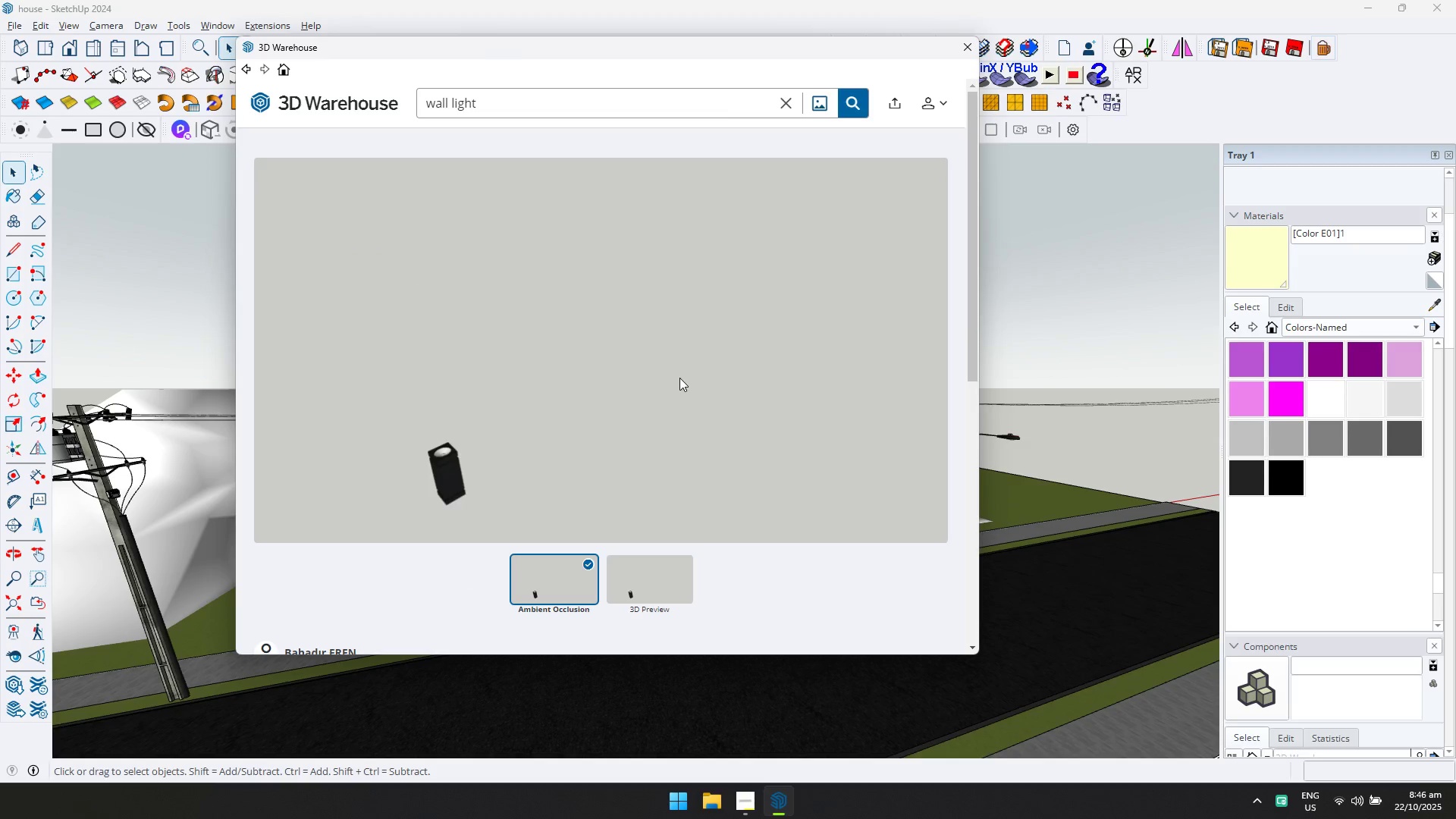 
scroll: coordinate [699, 446], scroll_direction: down, amount: 1.0
 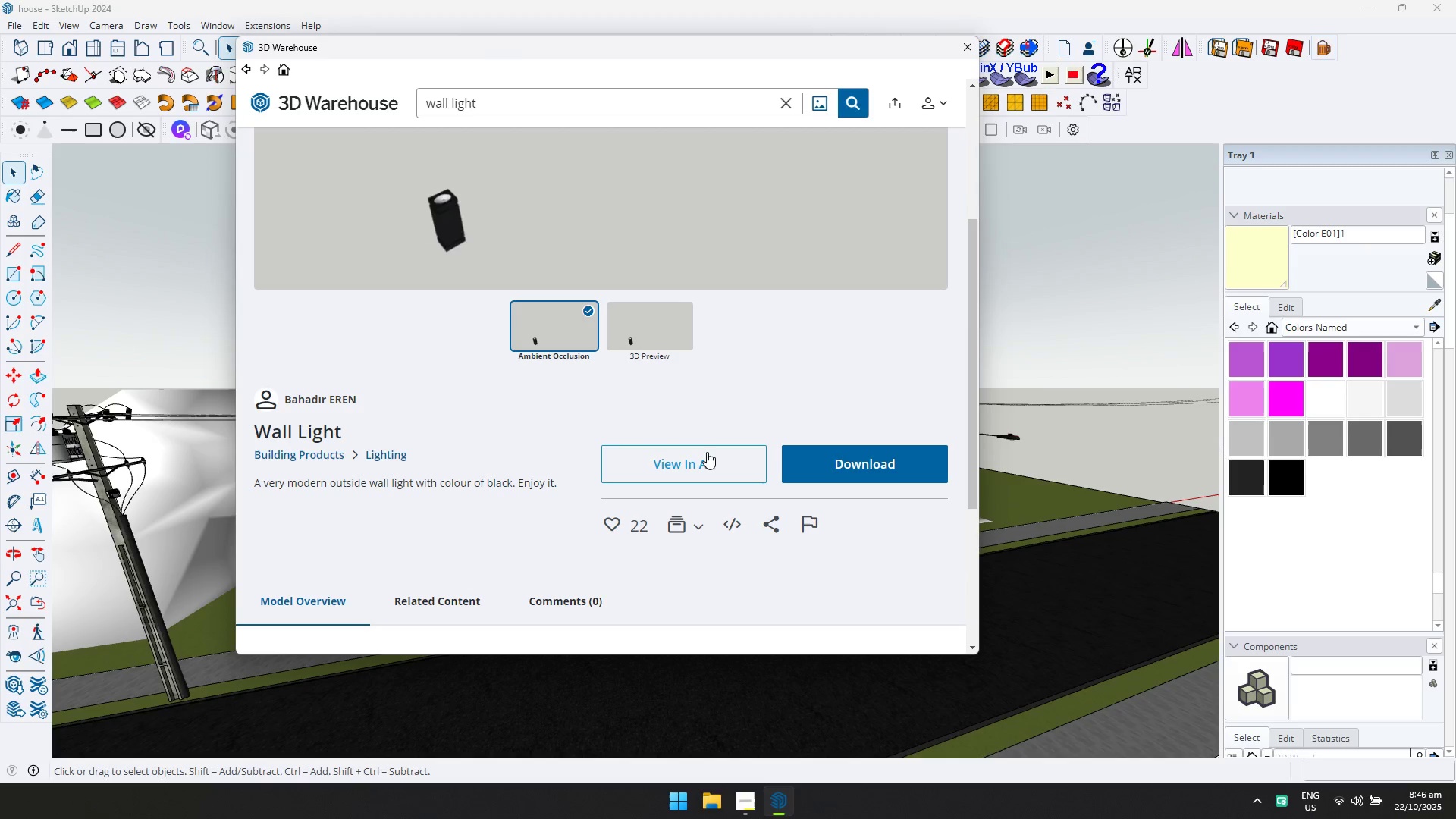 
left_click([838, 463])
 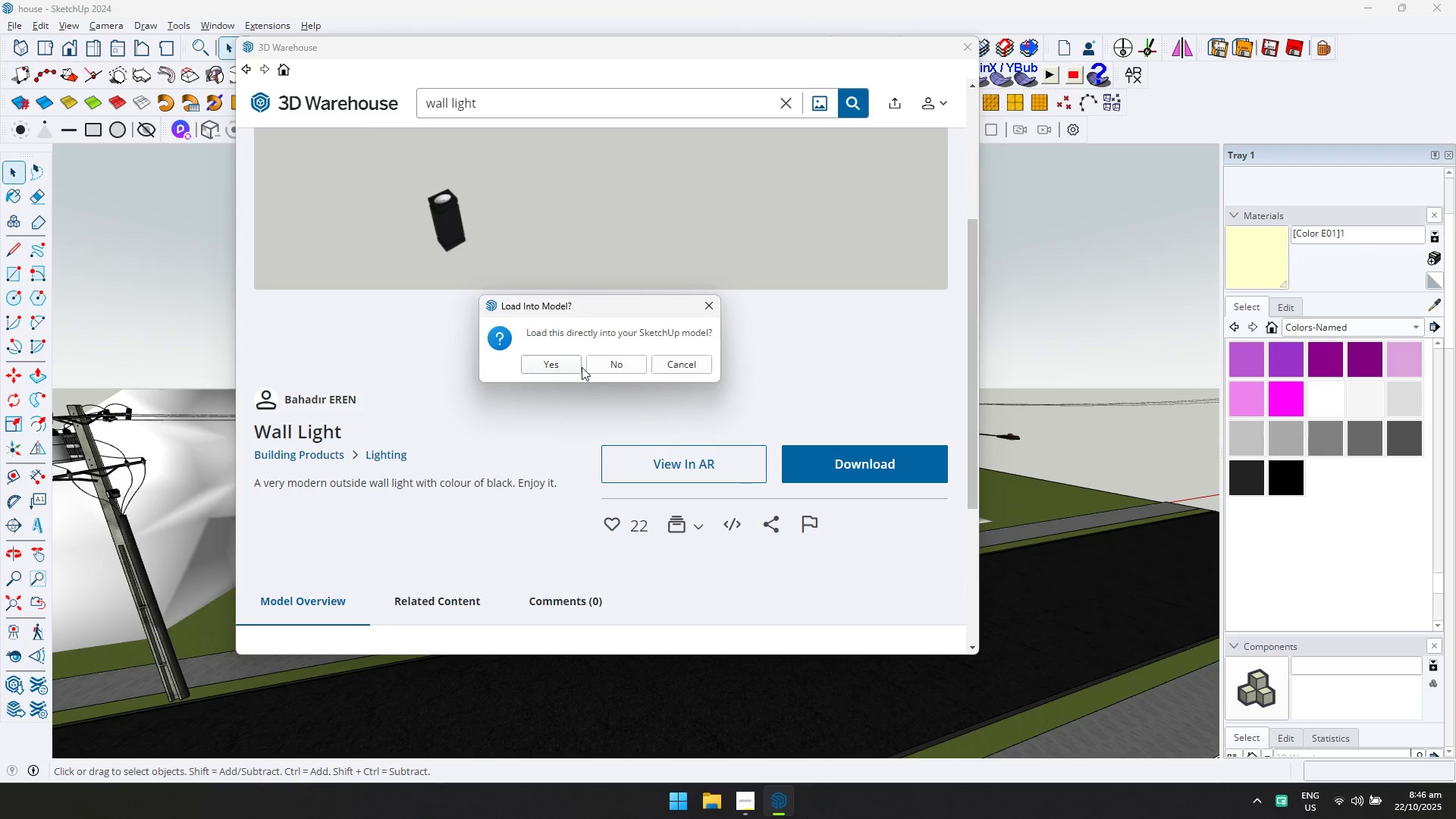 
double_click([582, 367])
 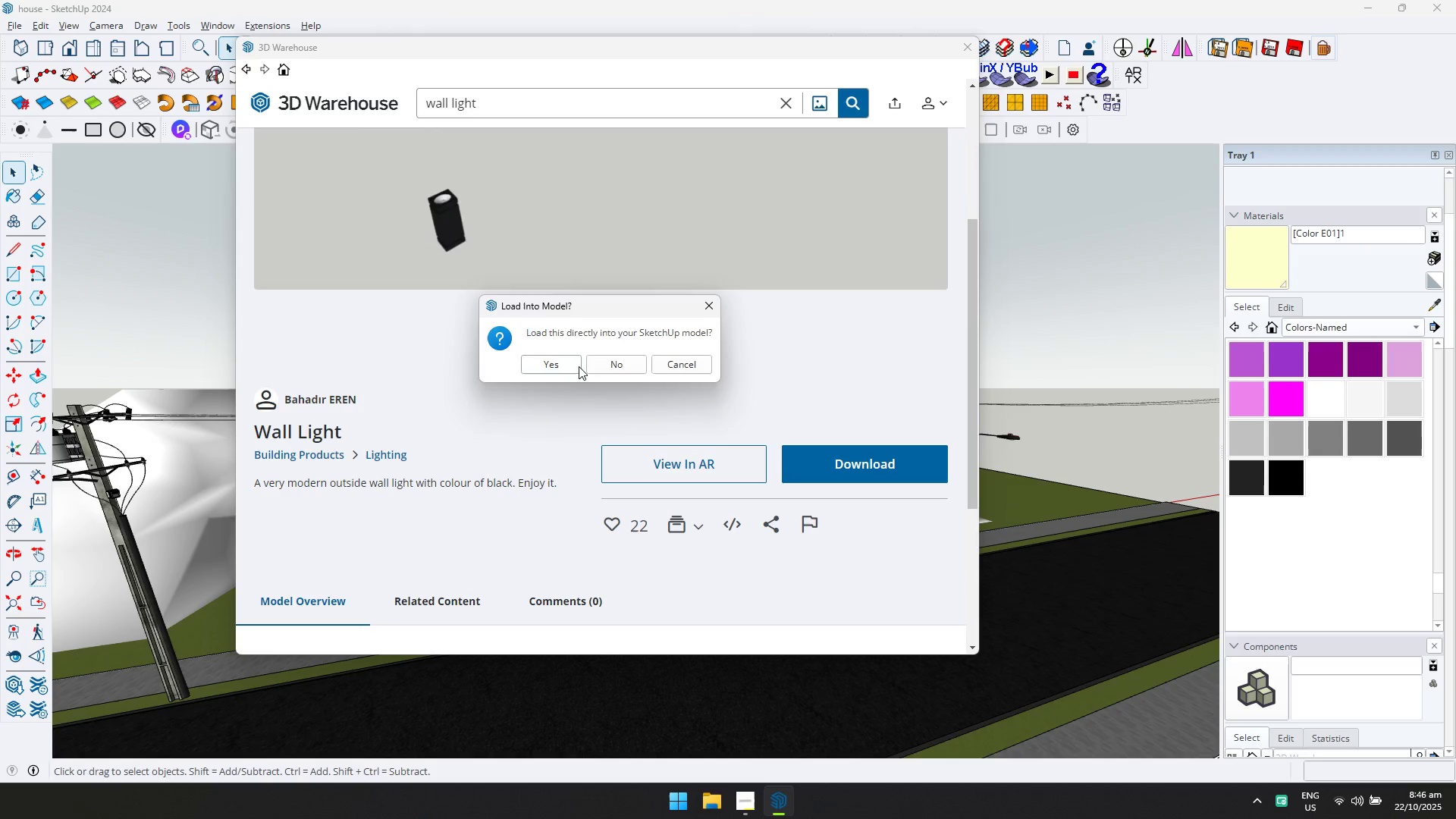 
triple_click([579, 366])
 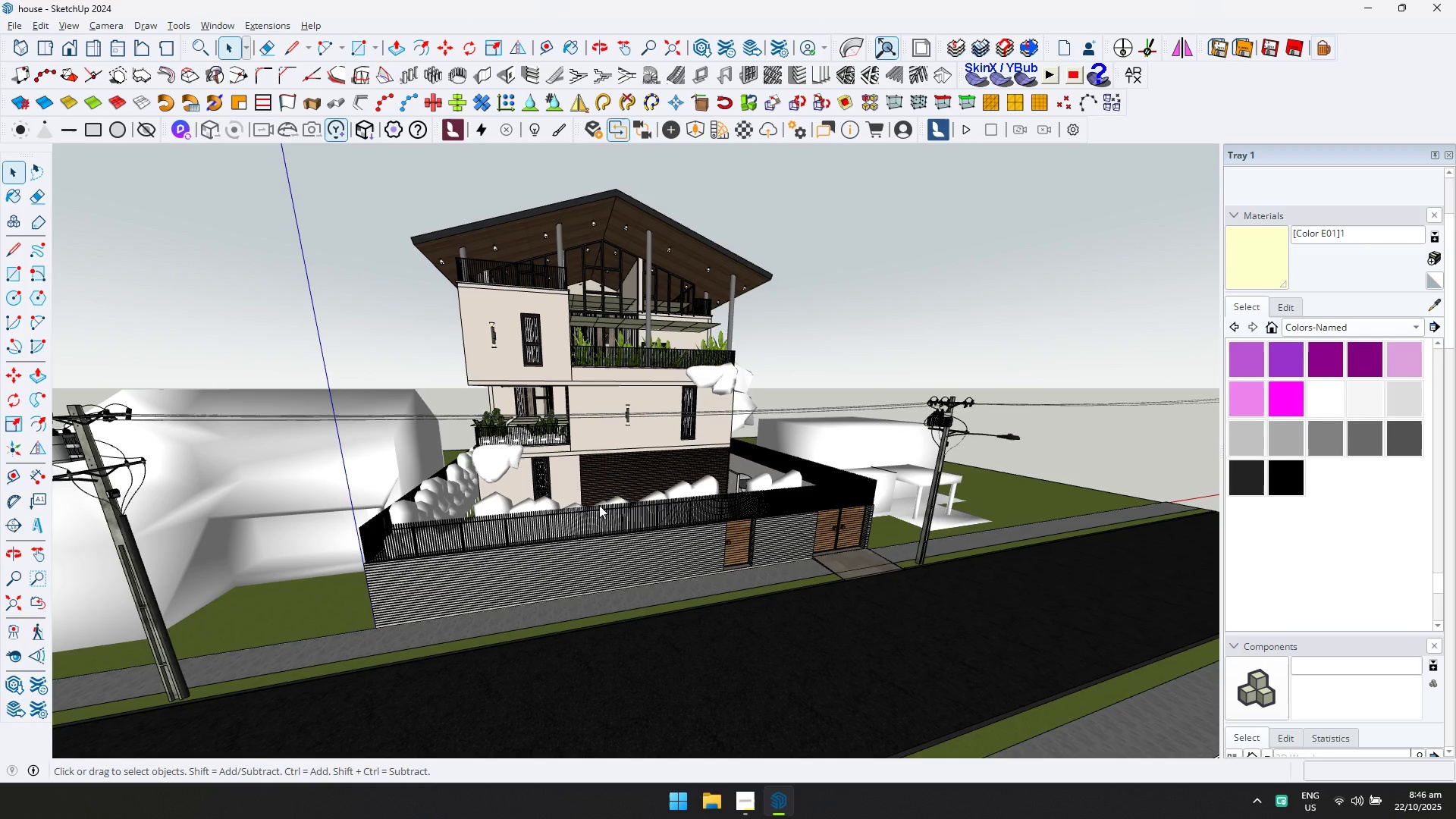 
scroll: coordinate [442, 640], scroll_direction: up, amount: 11.0
 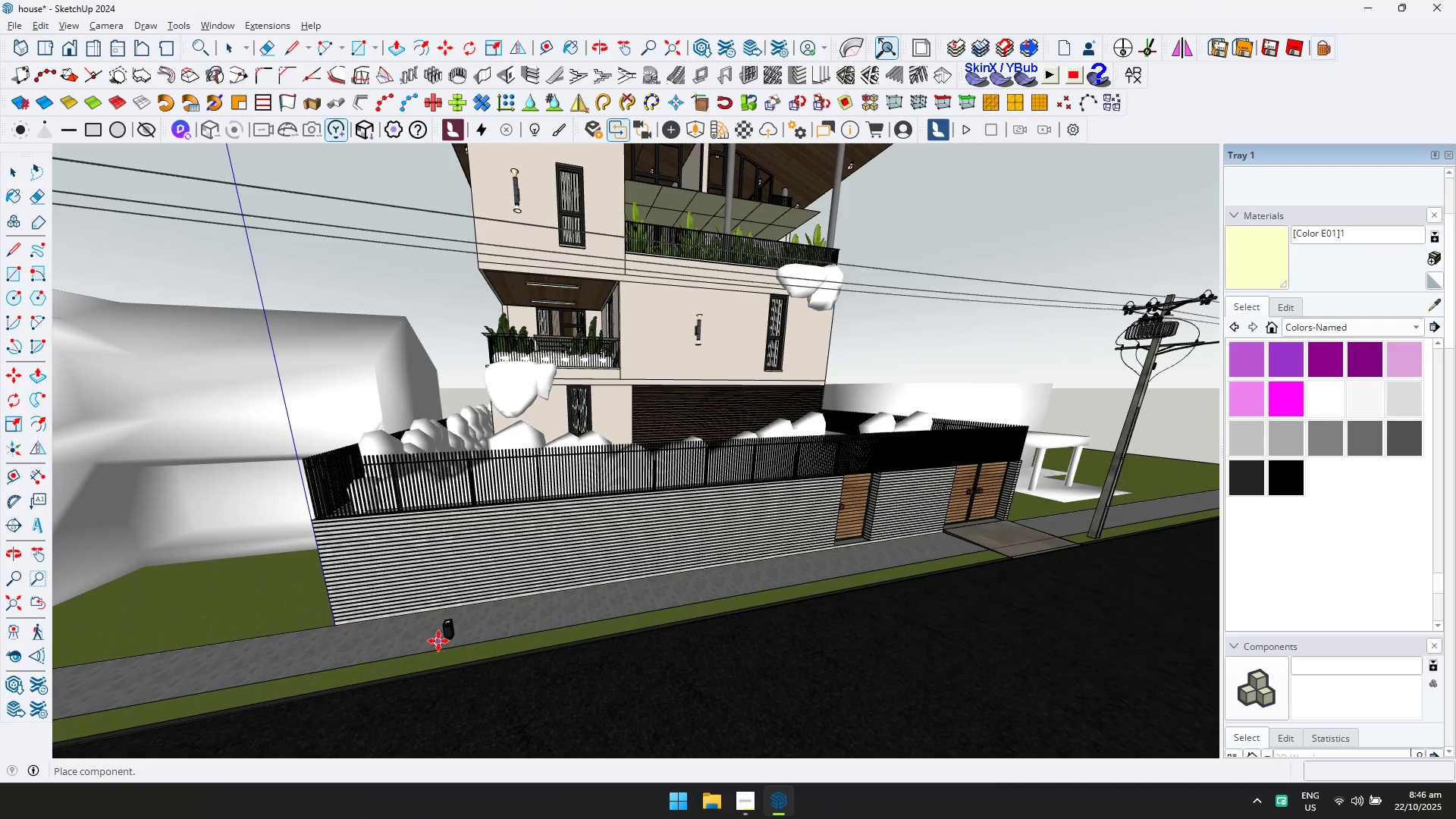 
left_click([438, 641])
 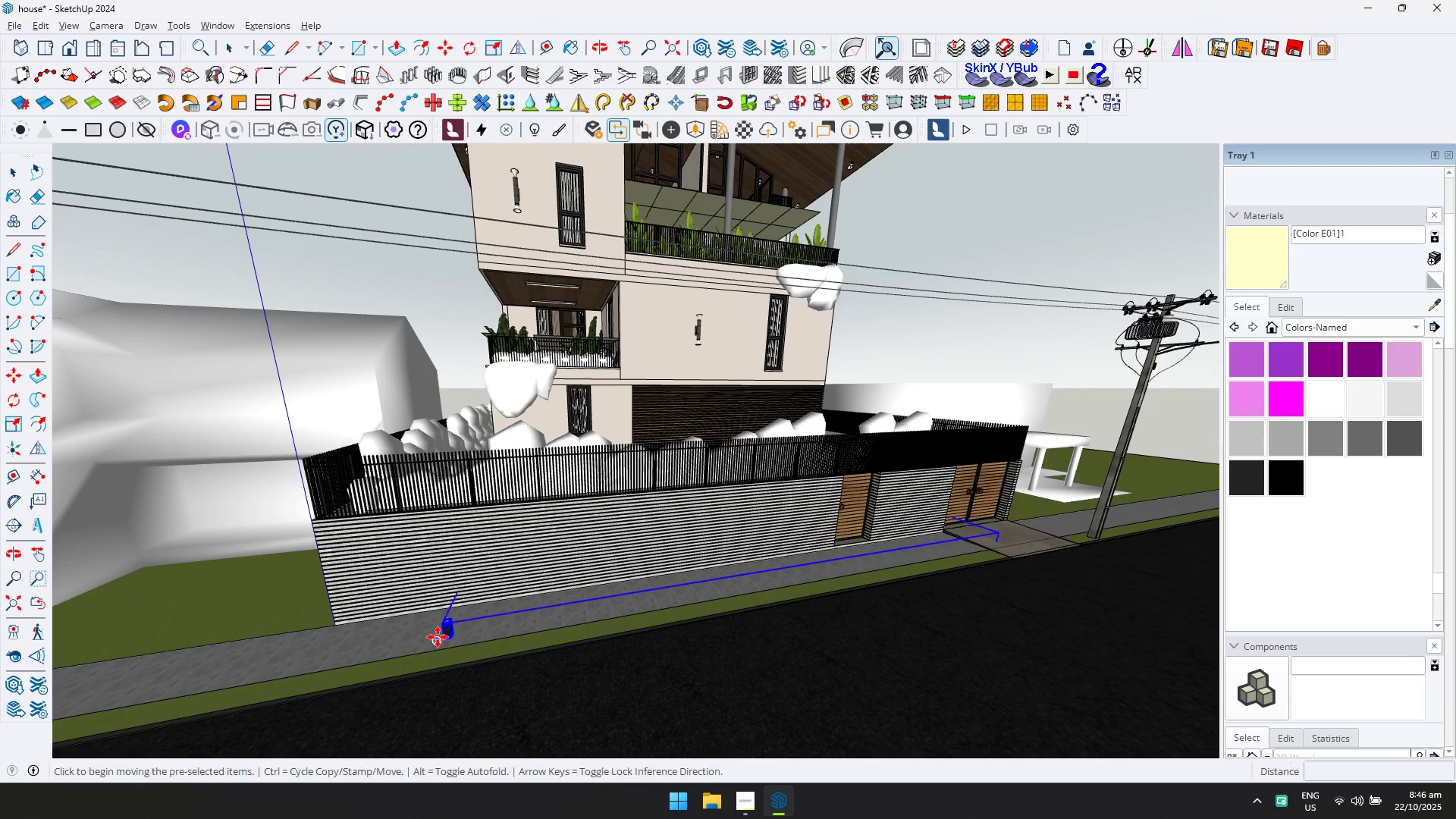 
scroll: coordinate [457, 610], scroll_direction: up, amount: 12.0
 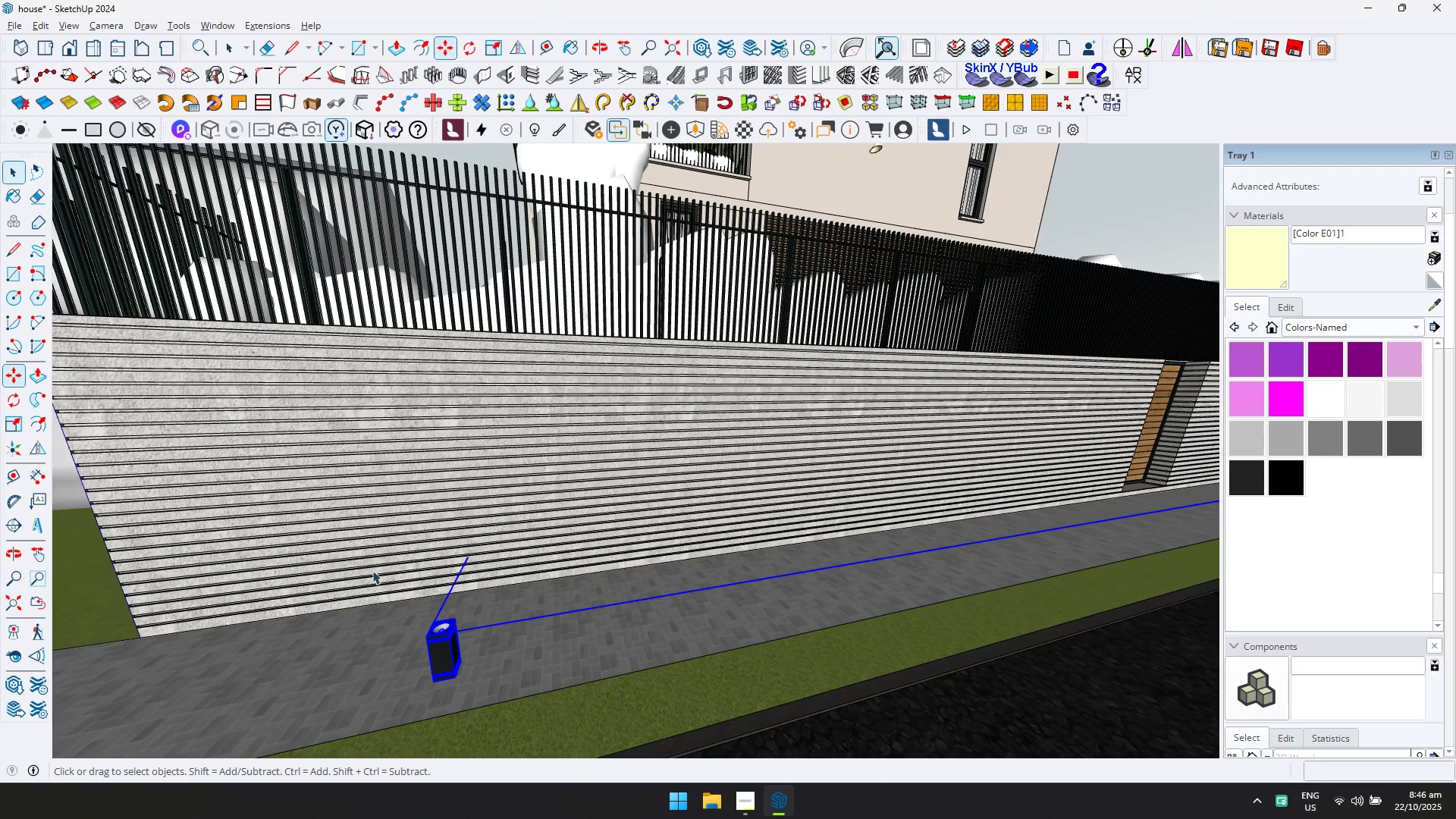 
double_click([453, 657])
 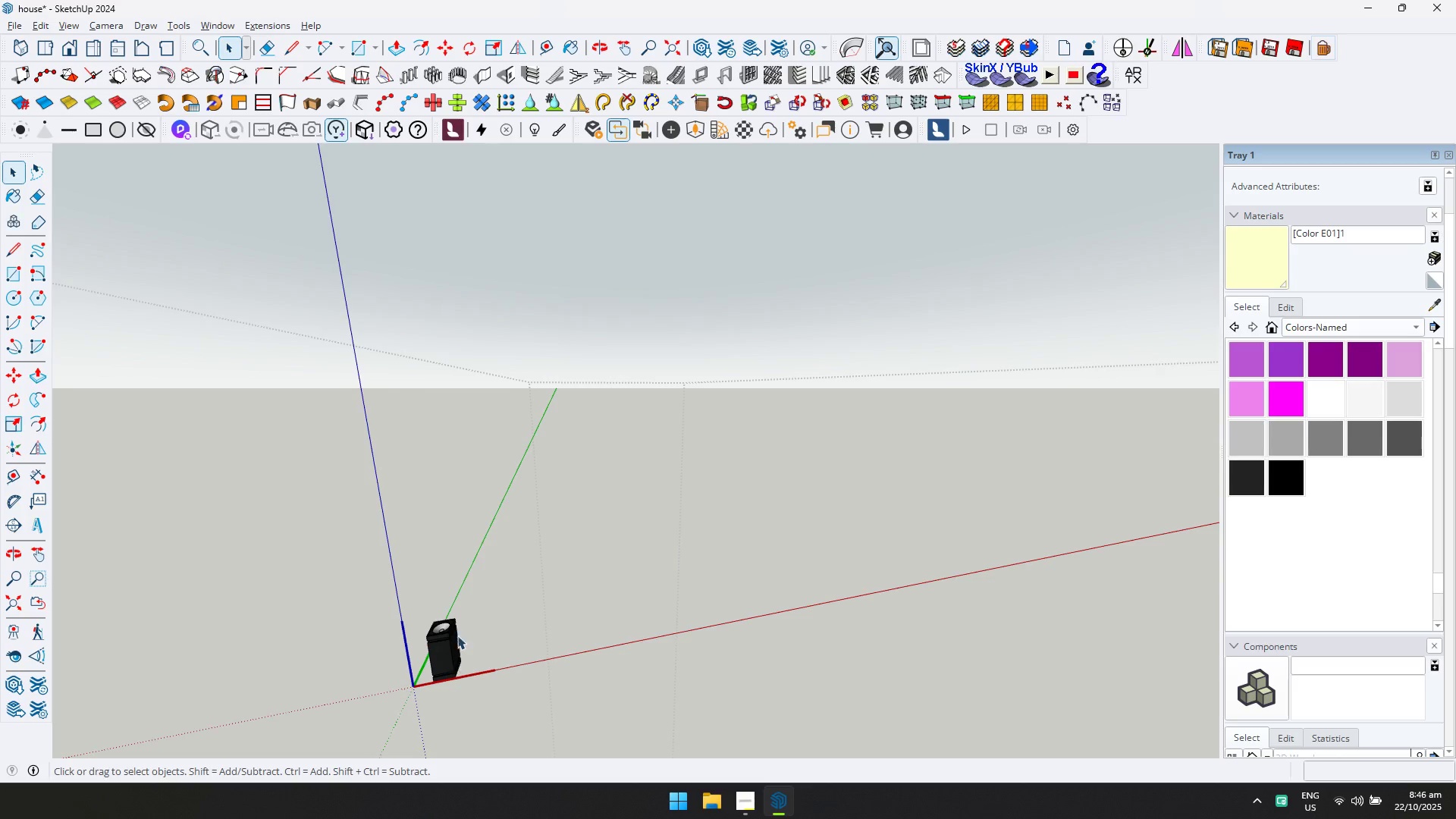 
scroll: coordinate [801, 591], scroll_direction: down, amount: 19.0
 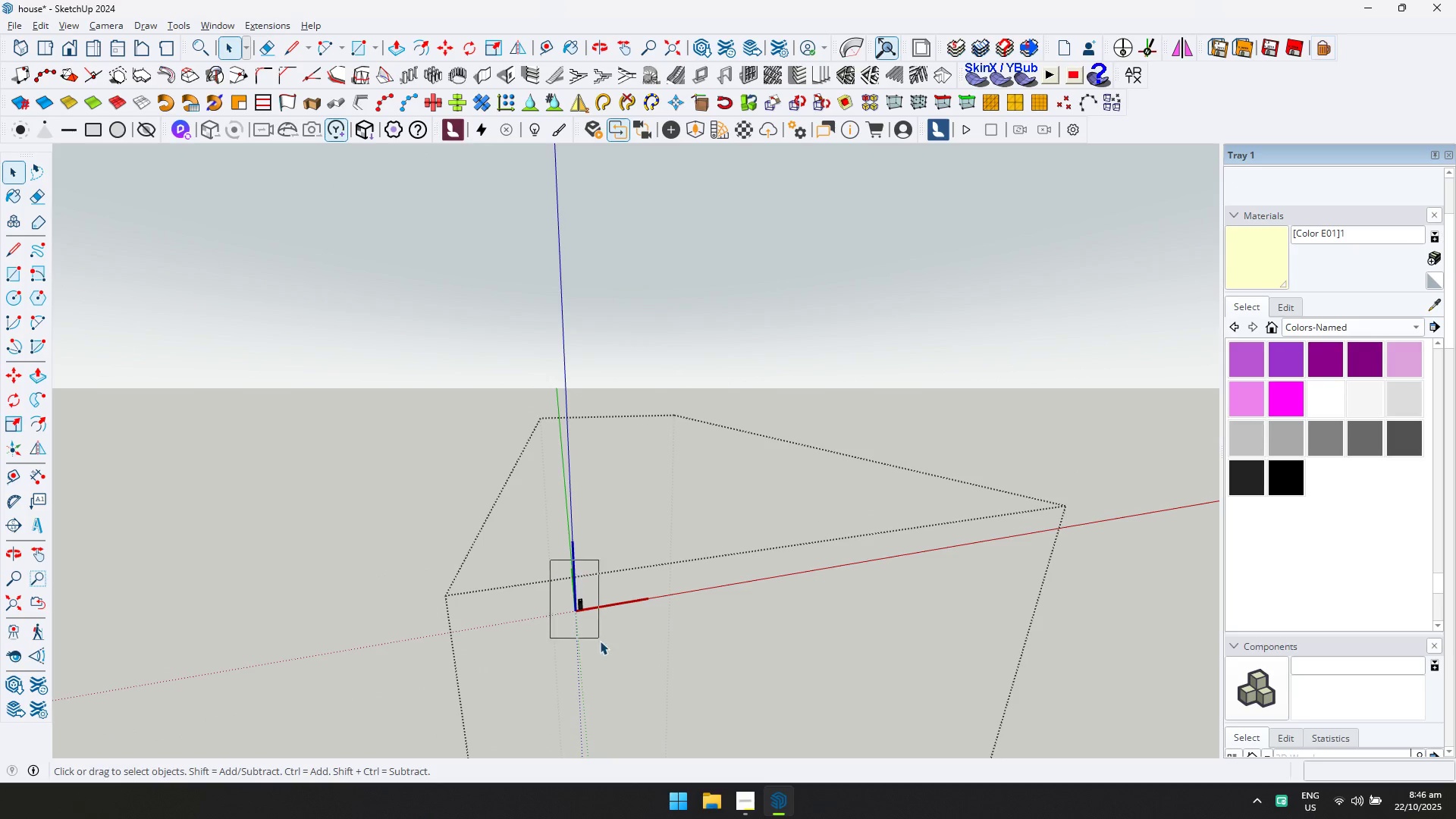 
key(Control+ControlLeft)
 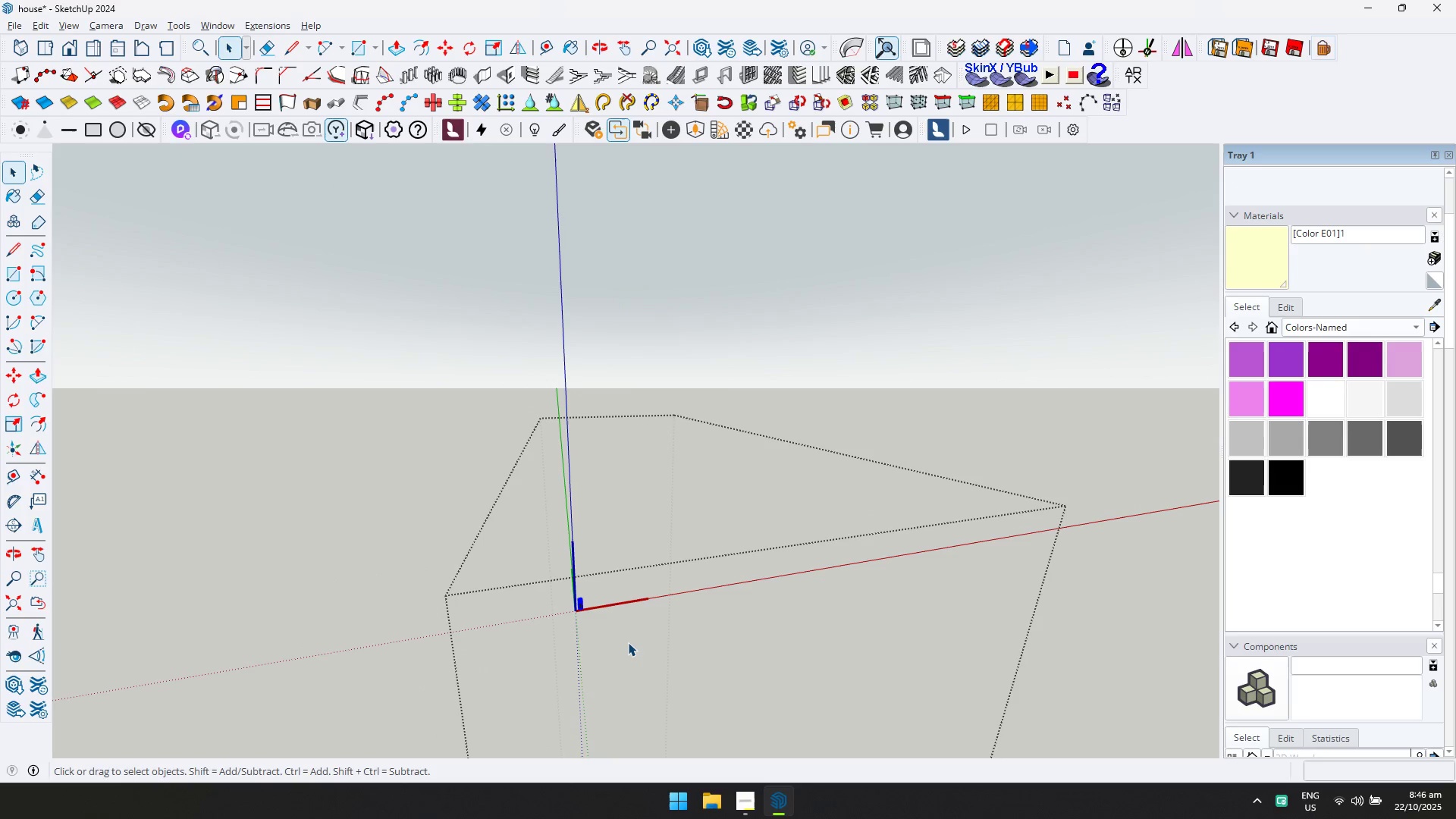 
scroll: coordinate [614, 626], scroll_direction: up, amount: 11.0
 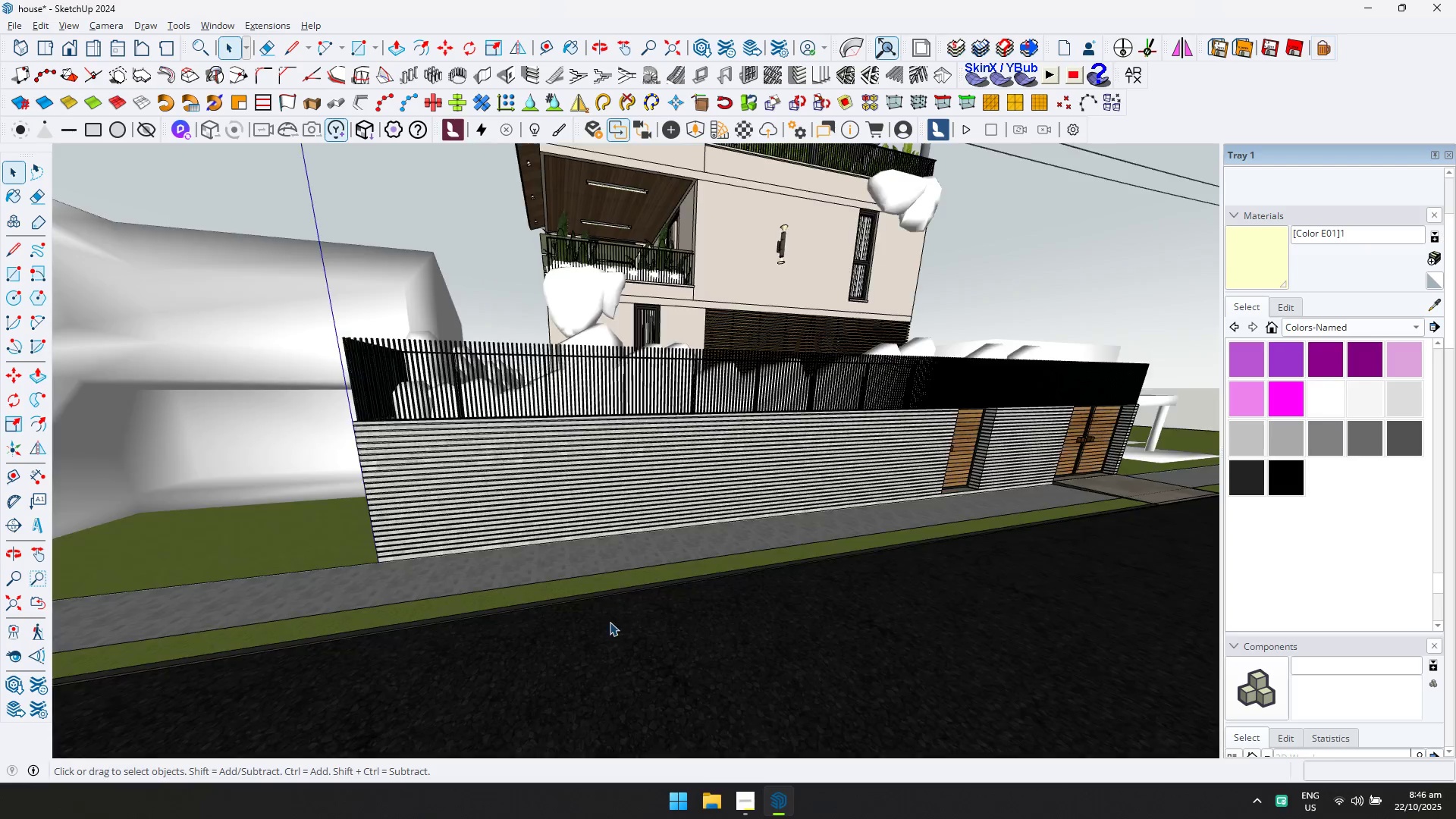 
key(Control+X)
 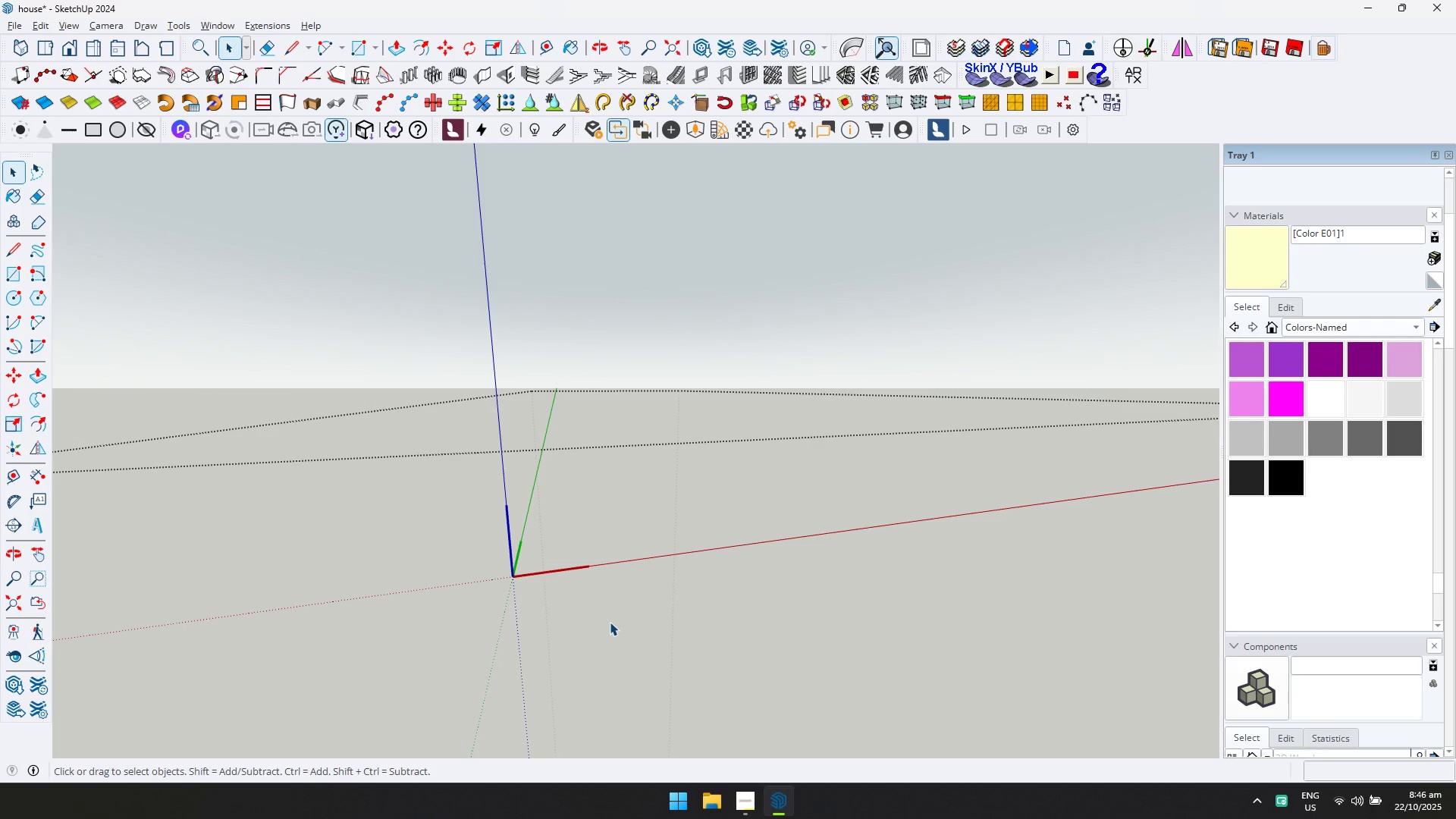 
key(Escape)
 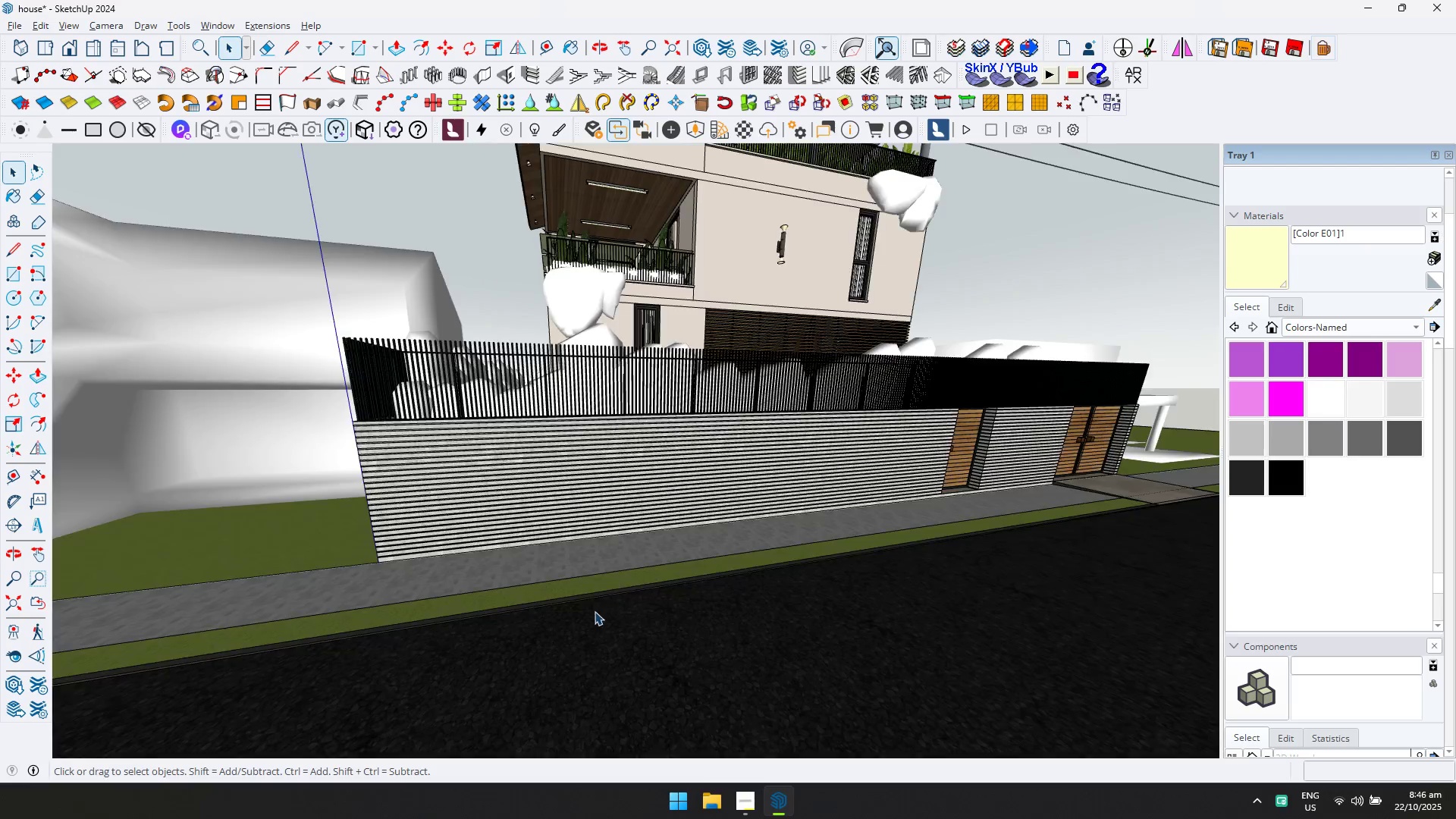 
key(Escape)
 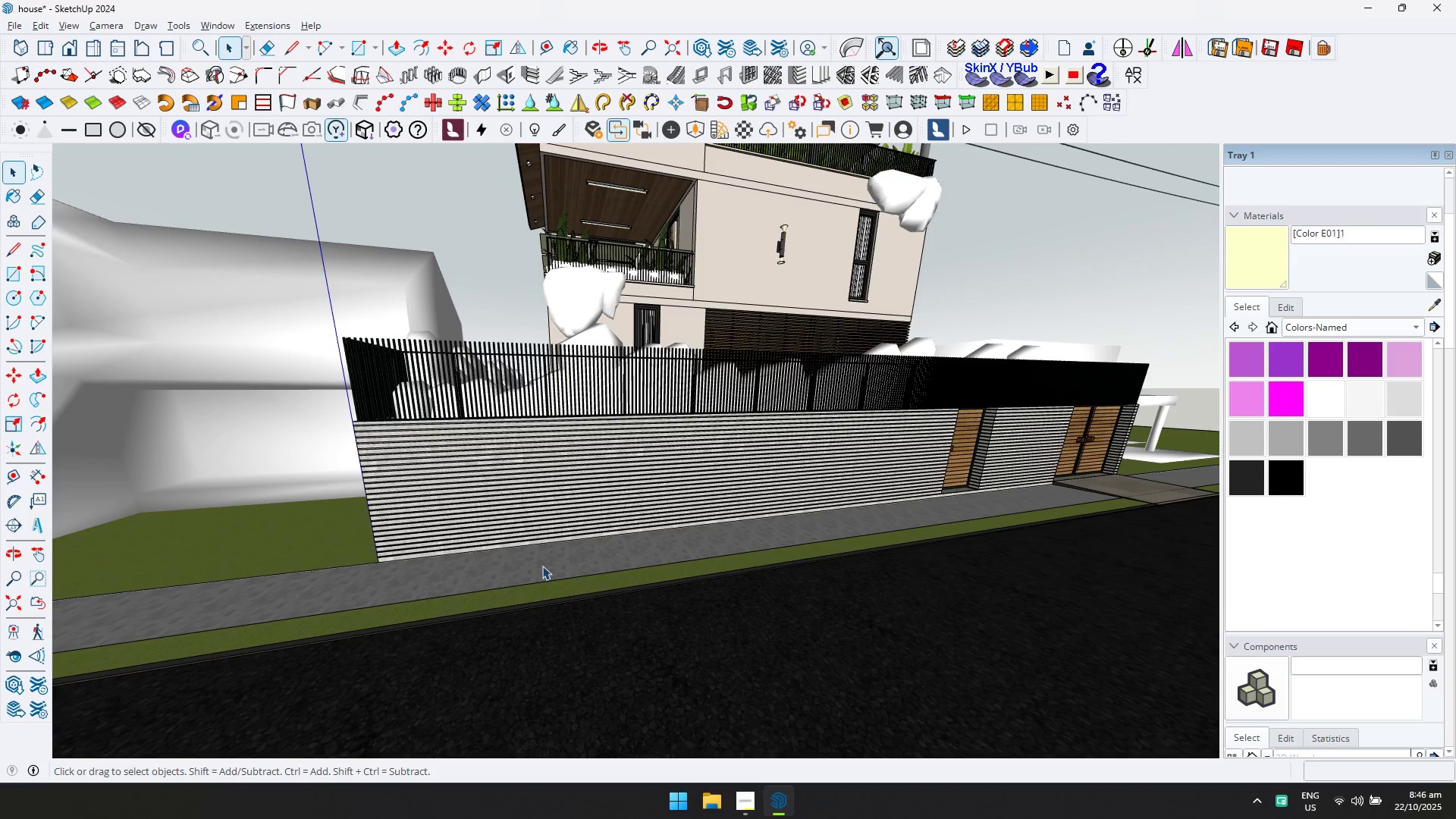 
scroll: coordinate [486, 500], scroll_direction: up, amount: 5.0
 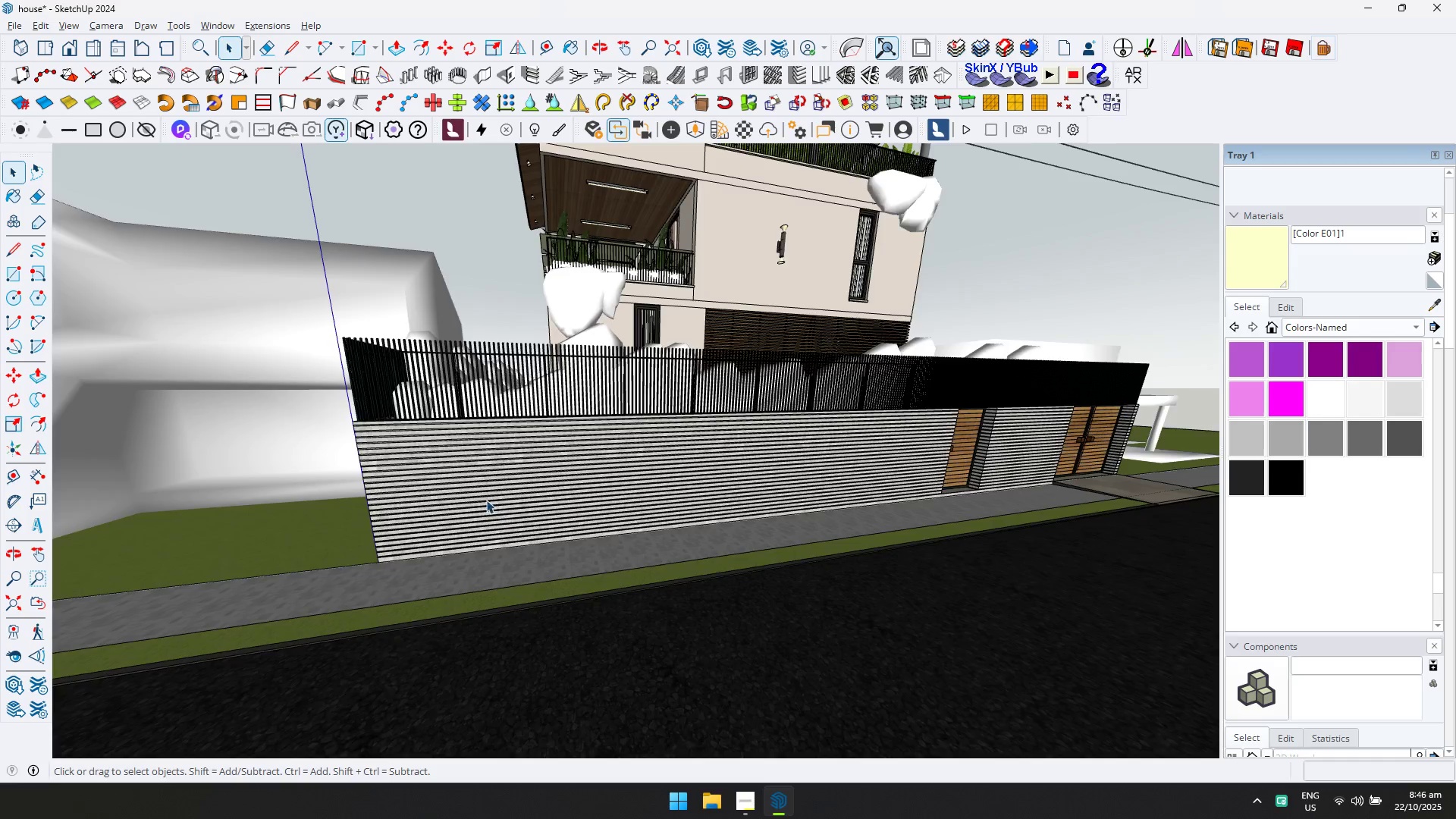 
key(Control+ControlLeft)
 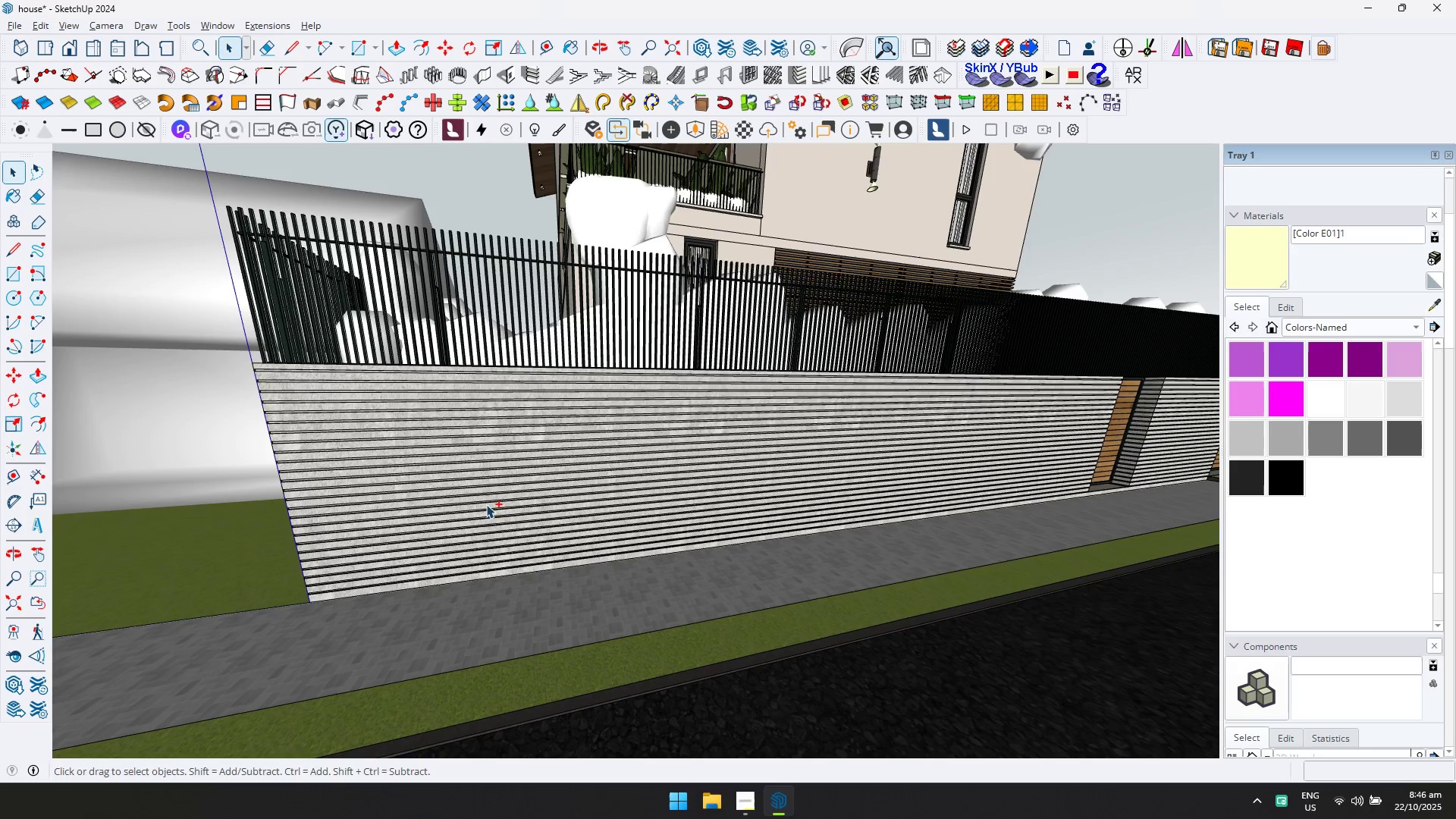 
key(Control+V)
 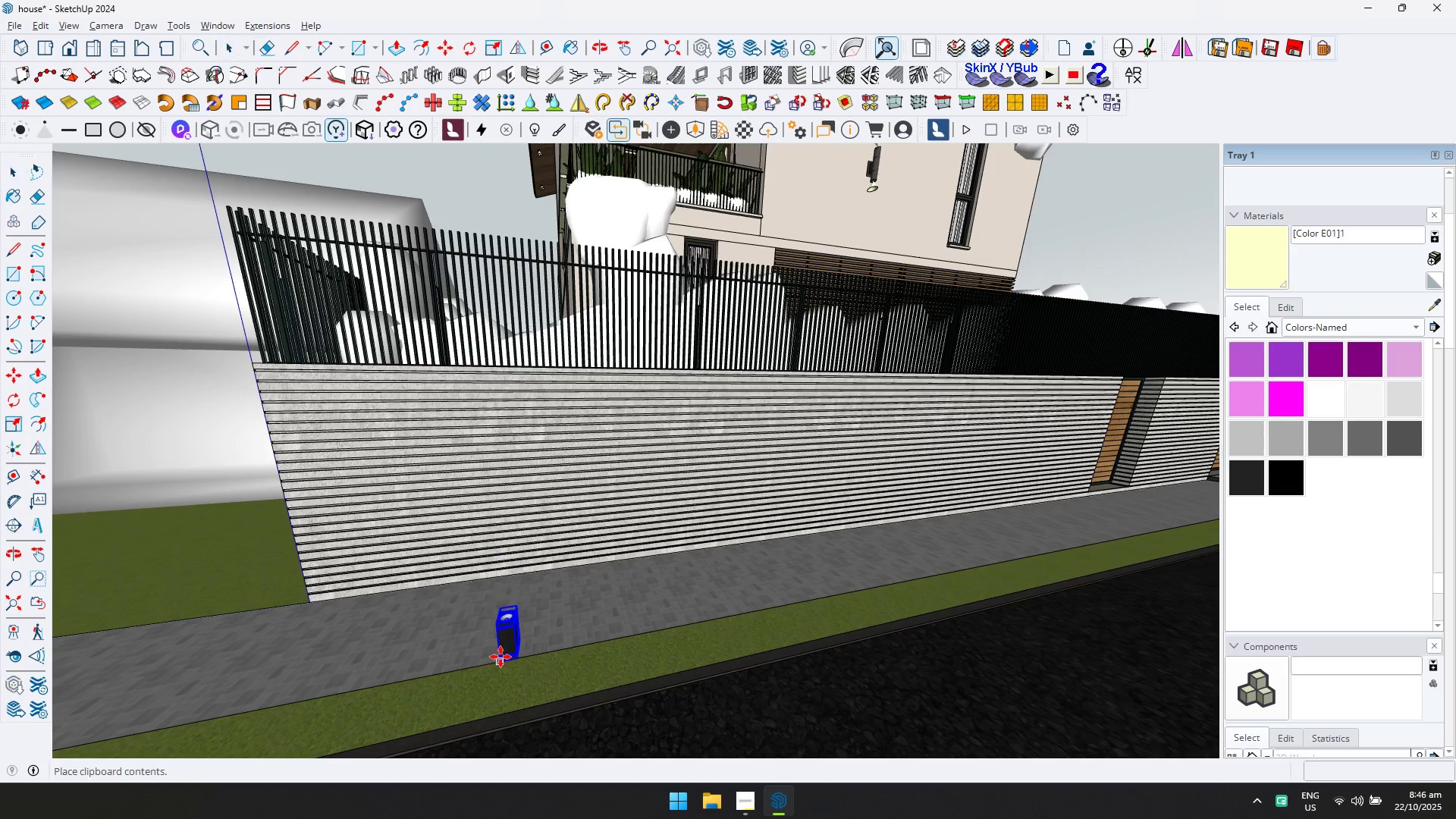 
left_click([500, 657])
 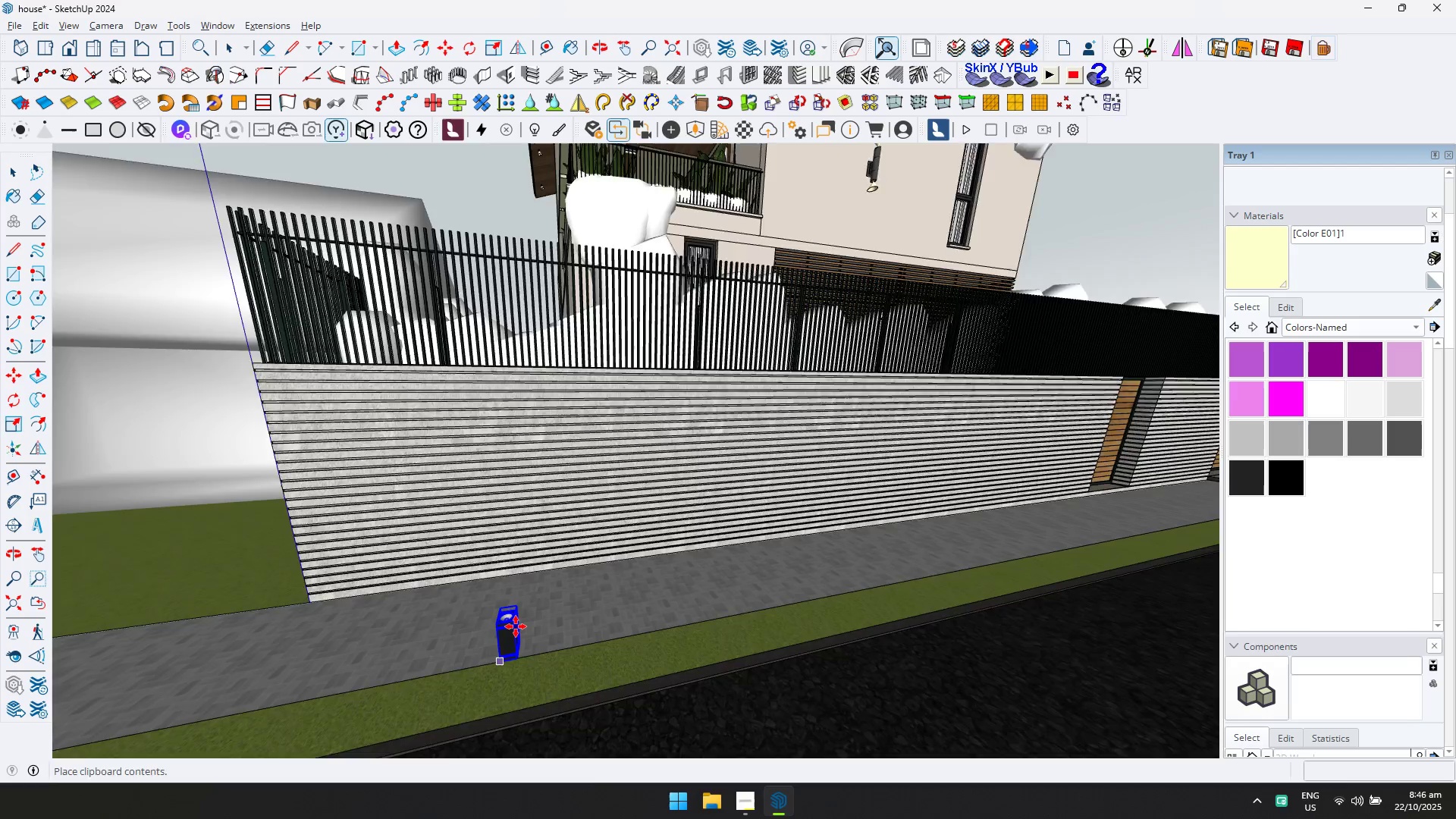 
scroll: coordinate [532, 610], scroll_direction: up, amount: 12.0
 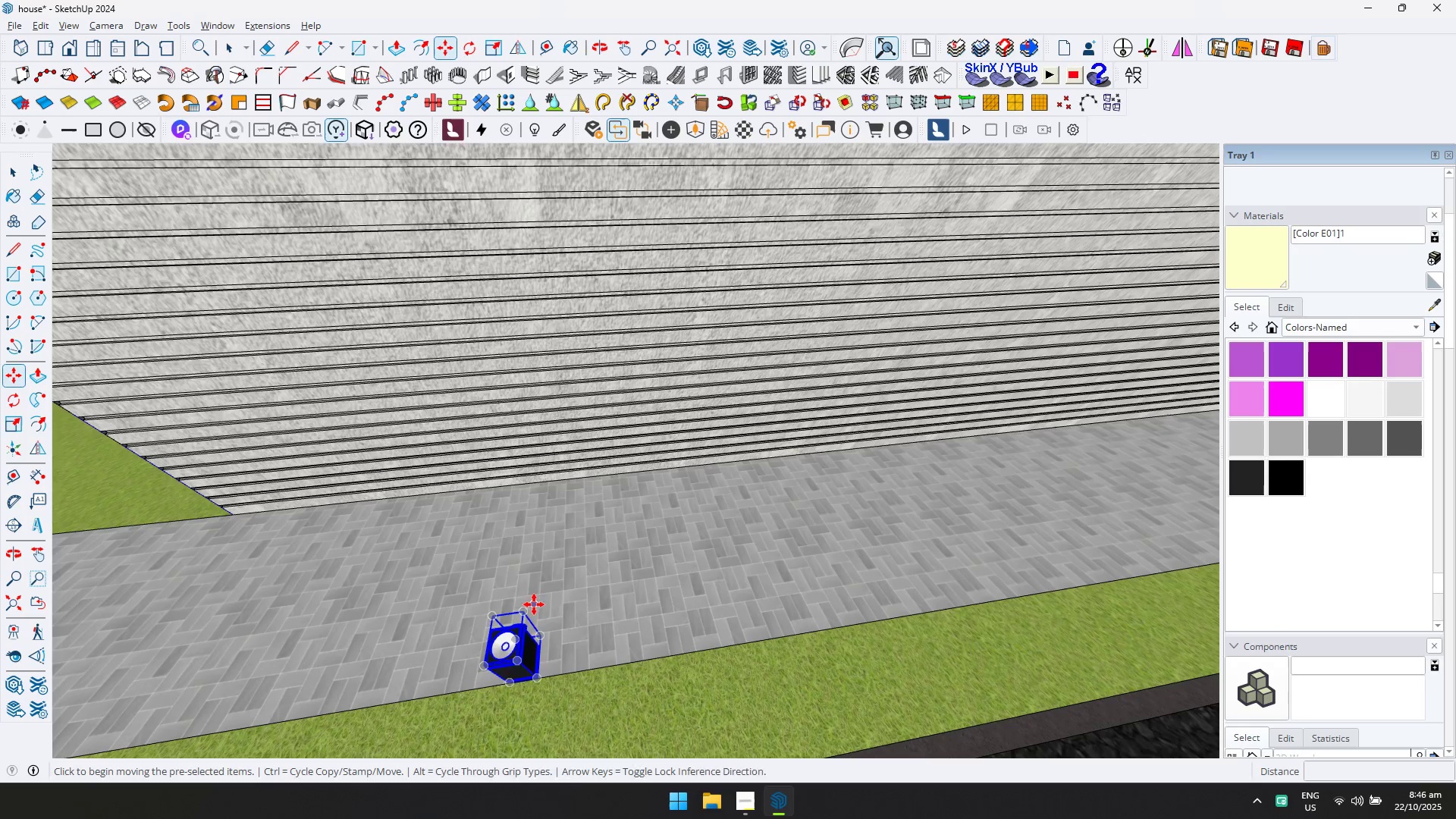 
left_click([526, 608])
 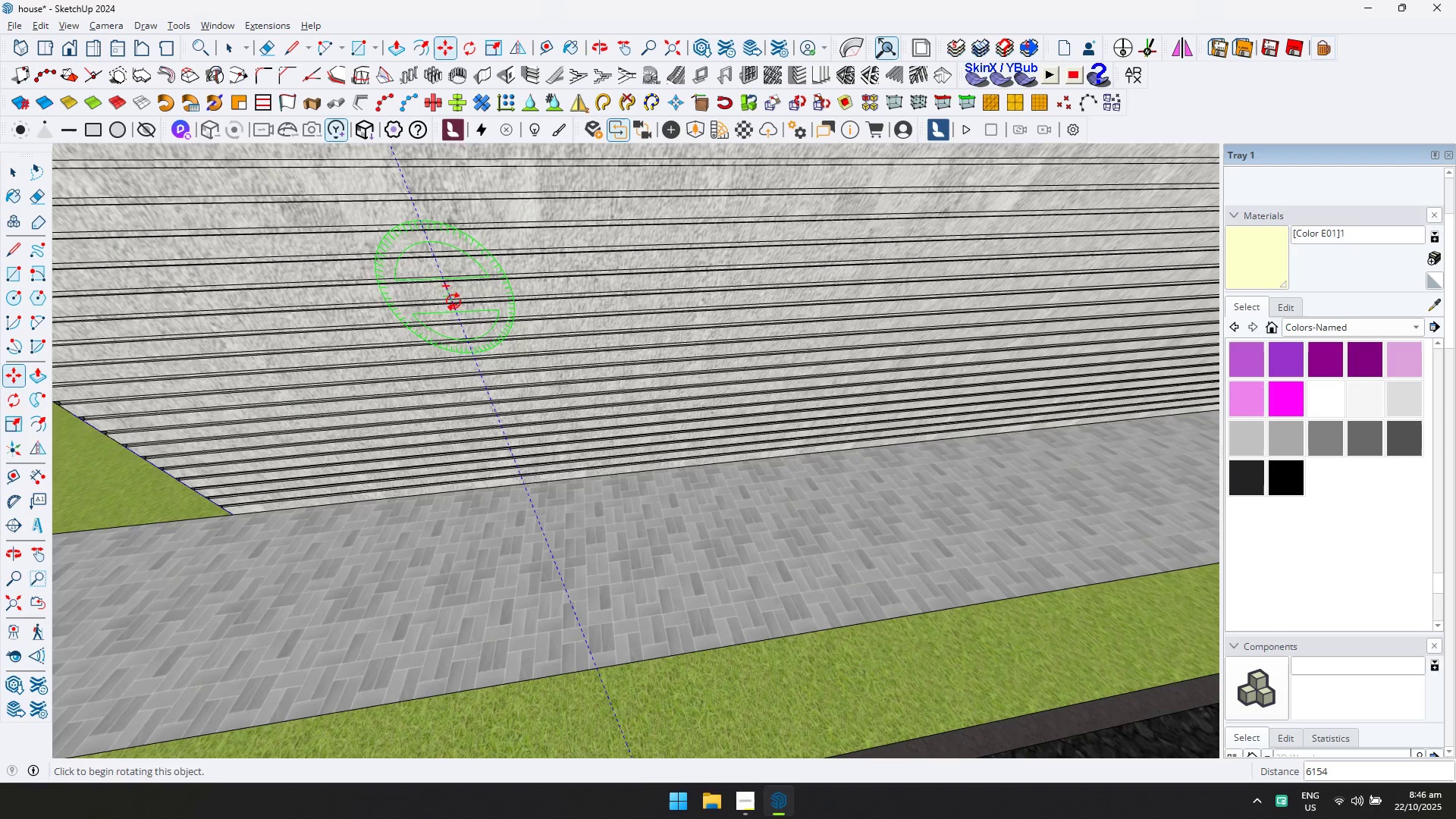 
scroll: coordinate [479, 340], scroll_direction: down, amount: 5.0
 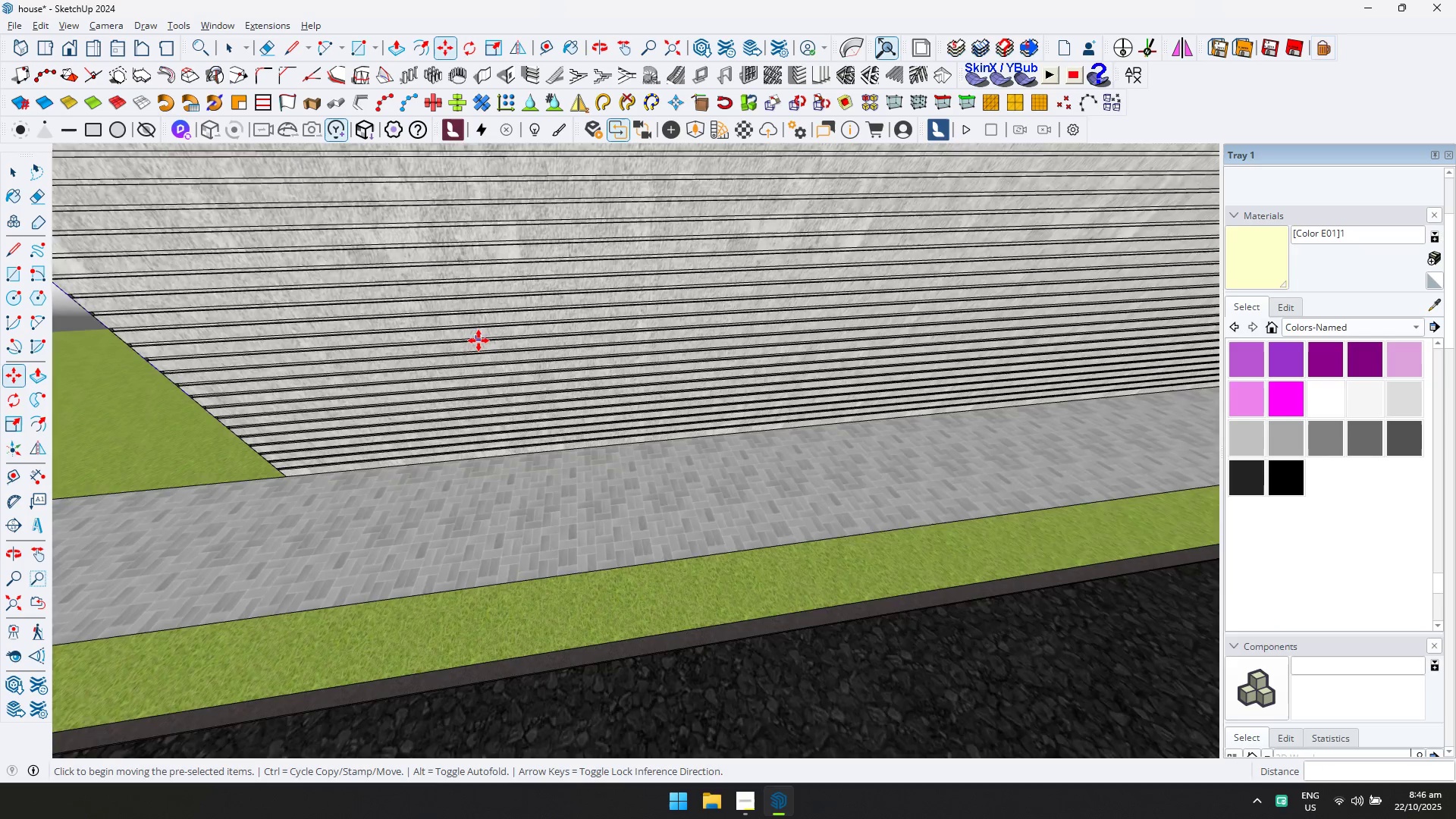 
key(Control+ControlLeft)
 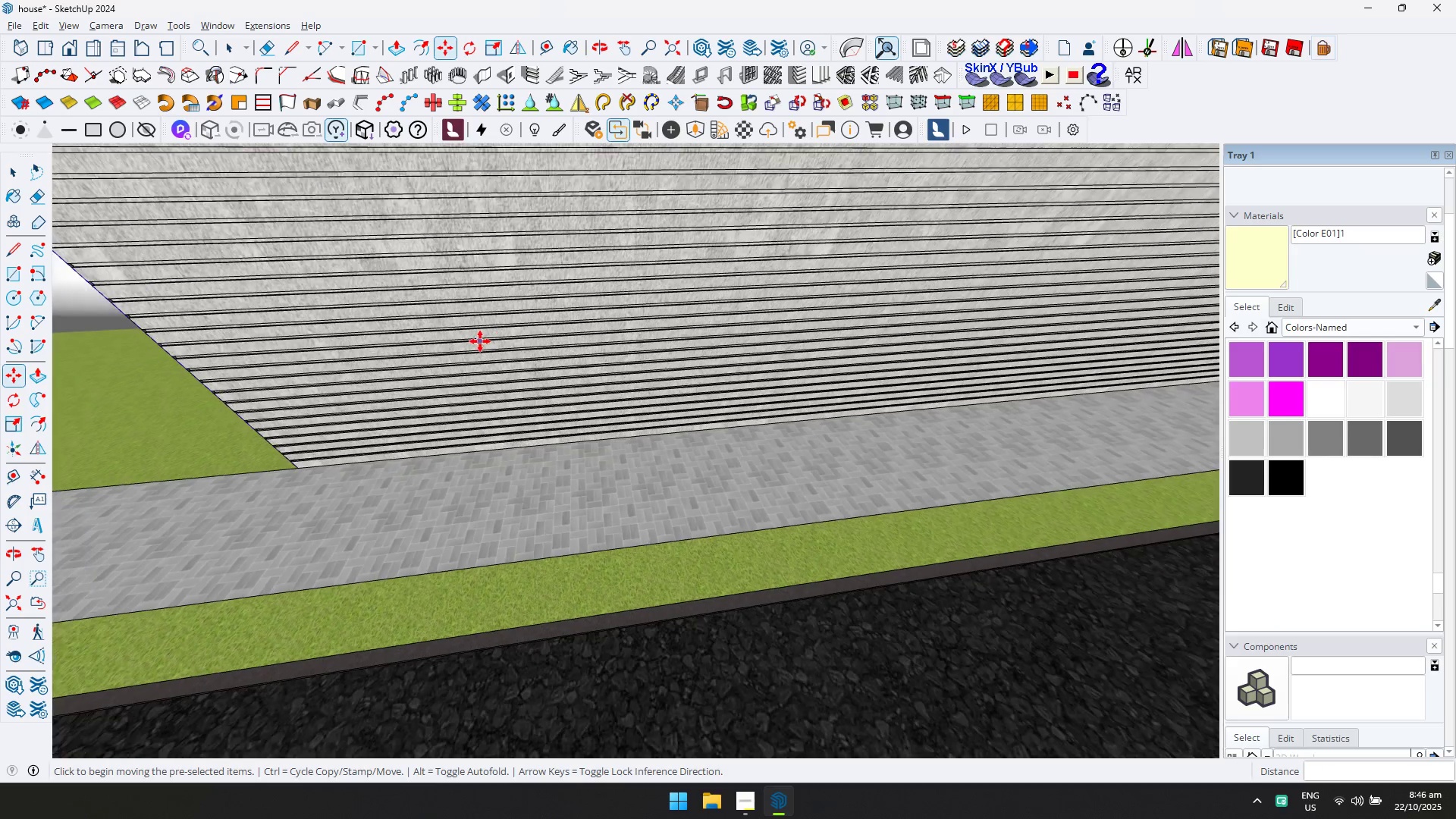 
key(Control+Z)
 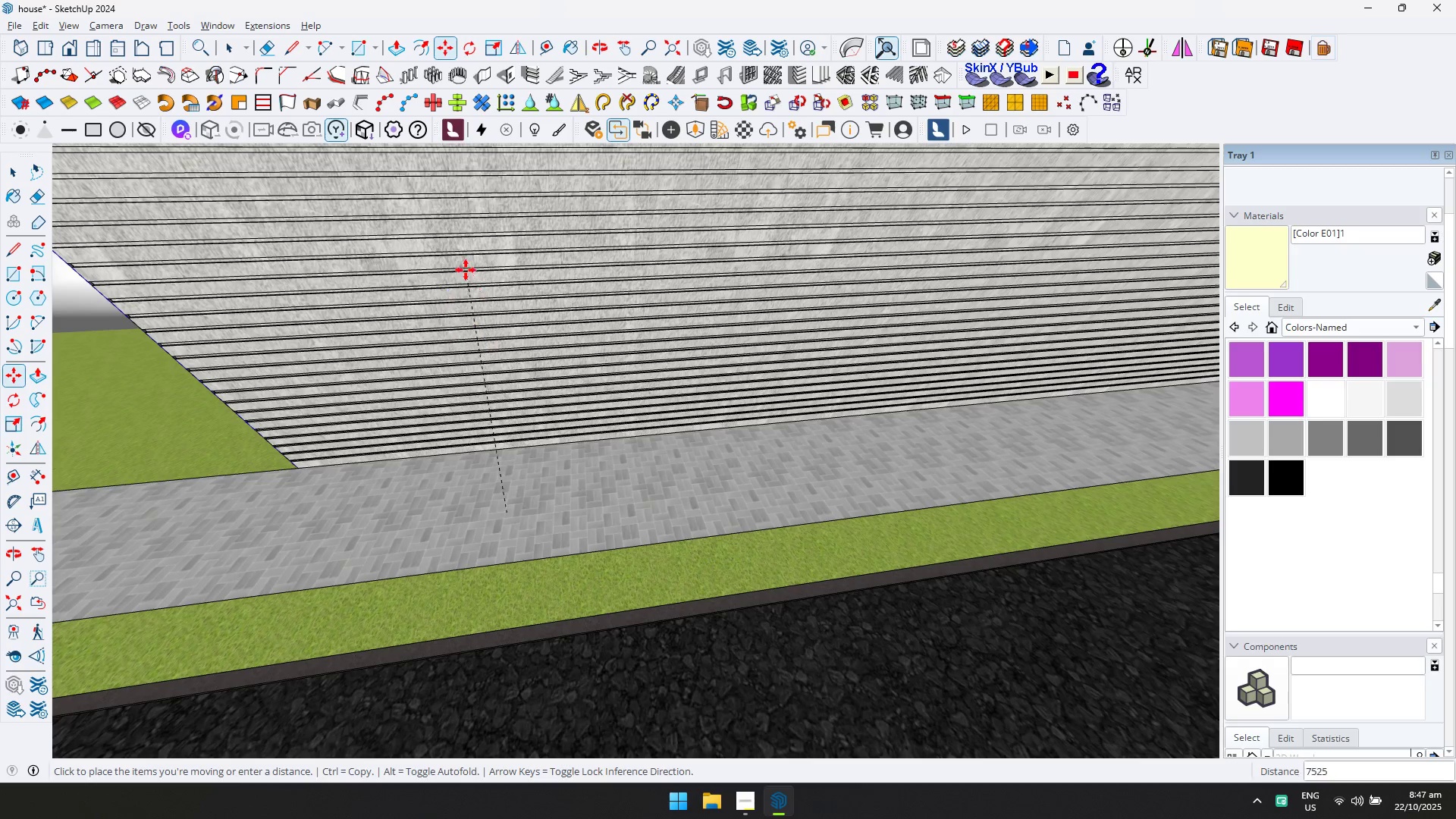 
left_click([462, 263])
 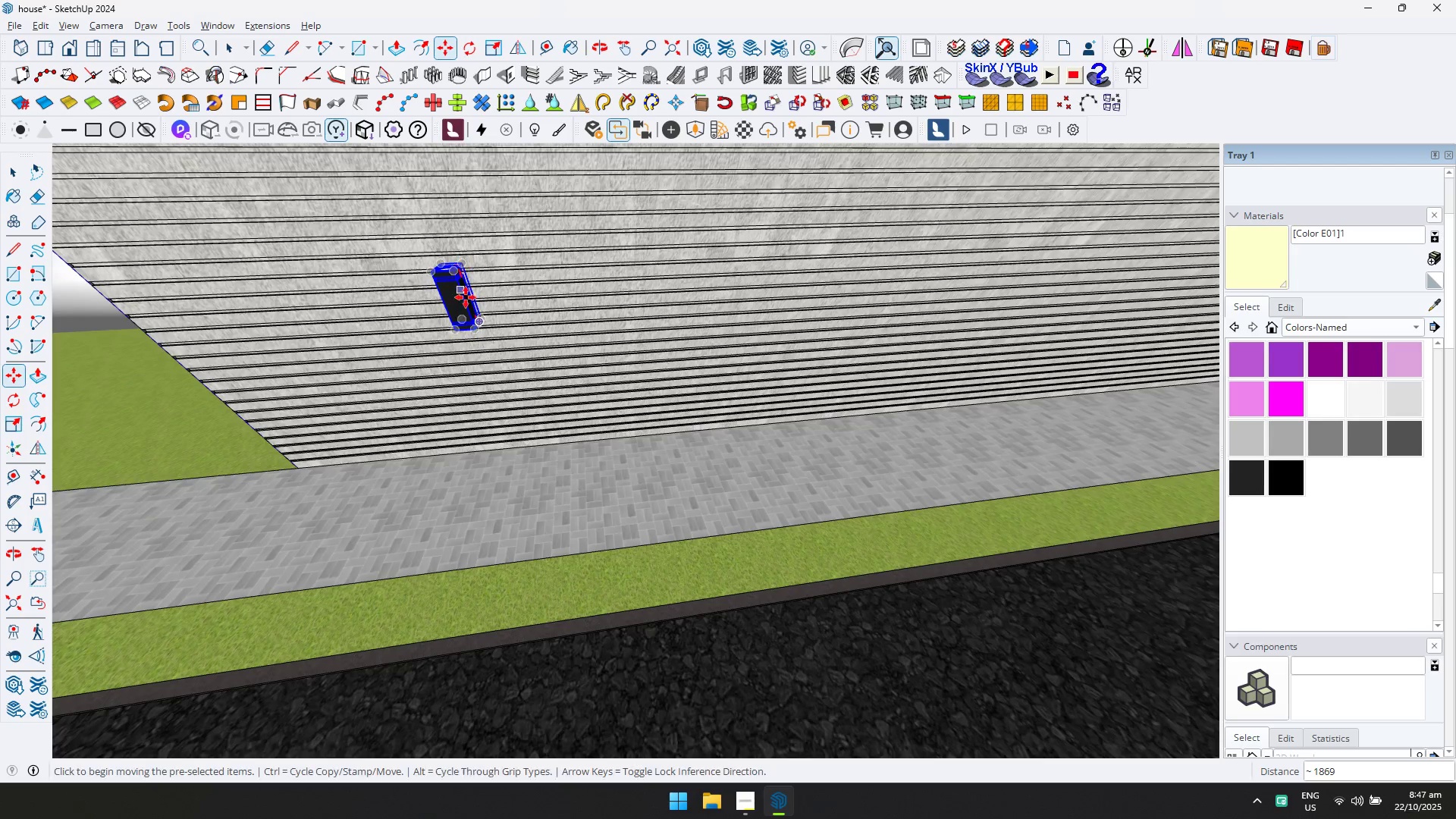 
scroll: coordinate [491, 362], scroll_direction: down, amount: 9.0
 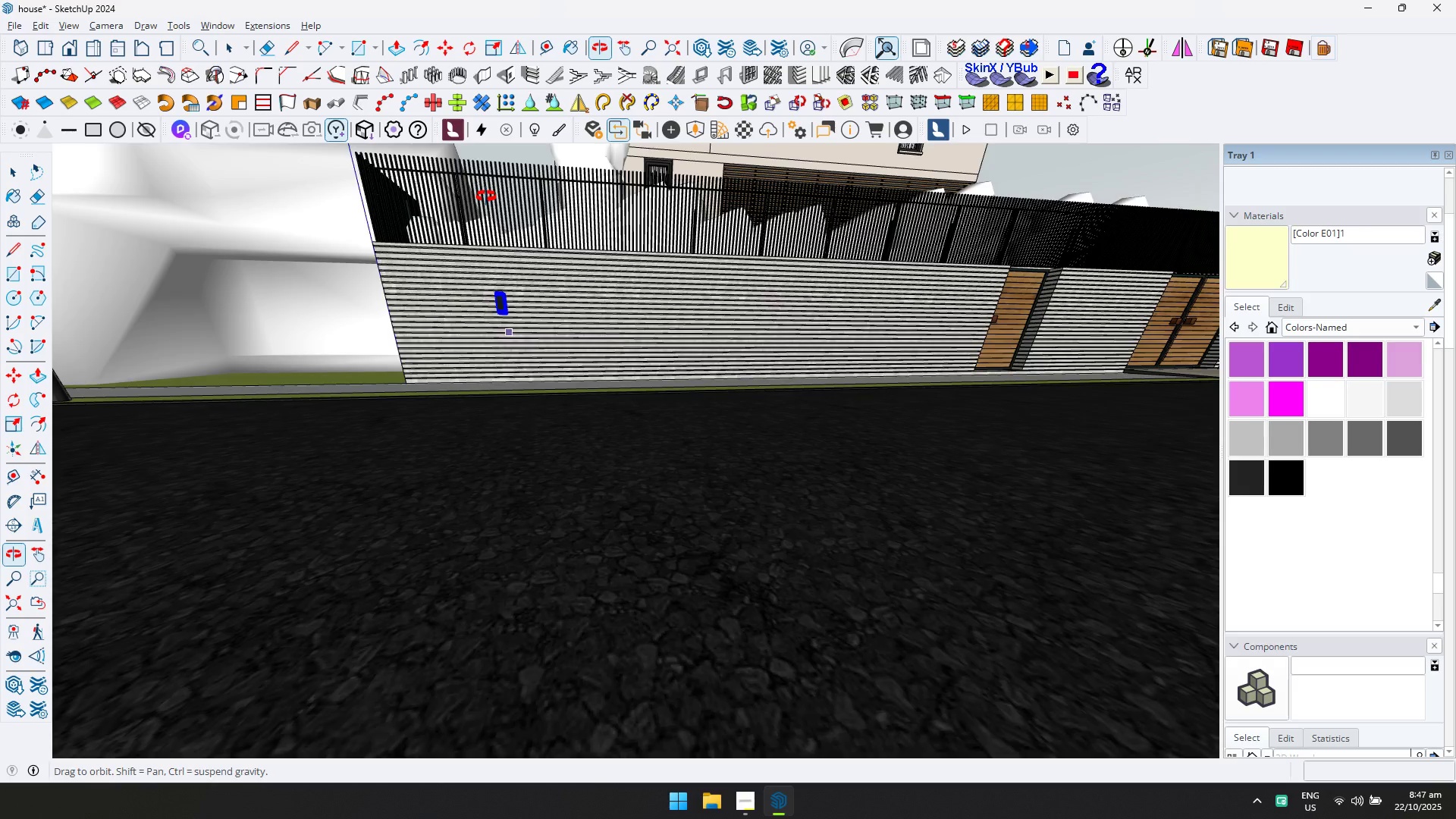 
scroll: coordinate [494, 274], scroll_direction: up, amount: 5.0
 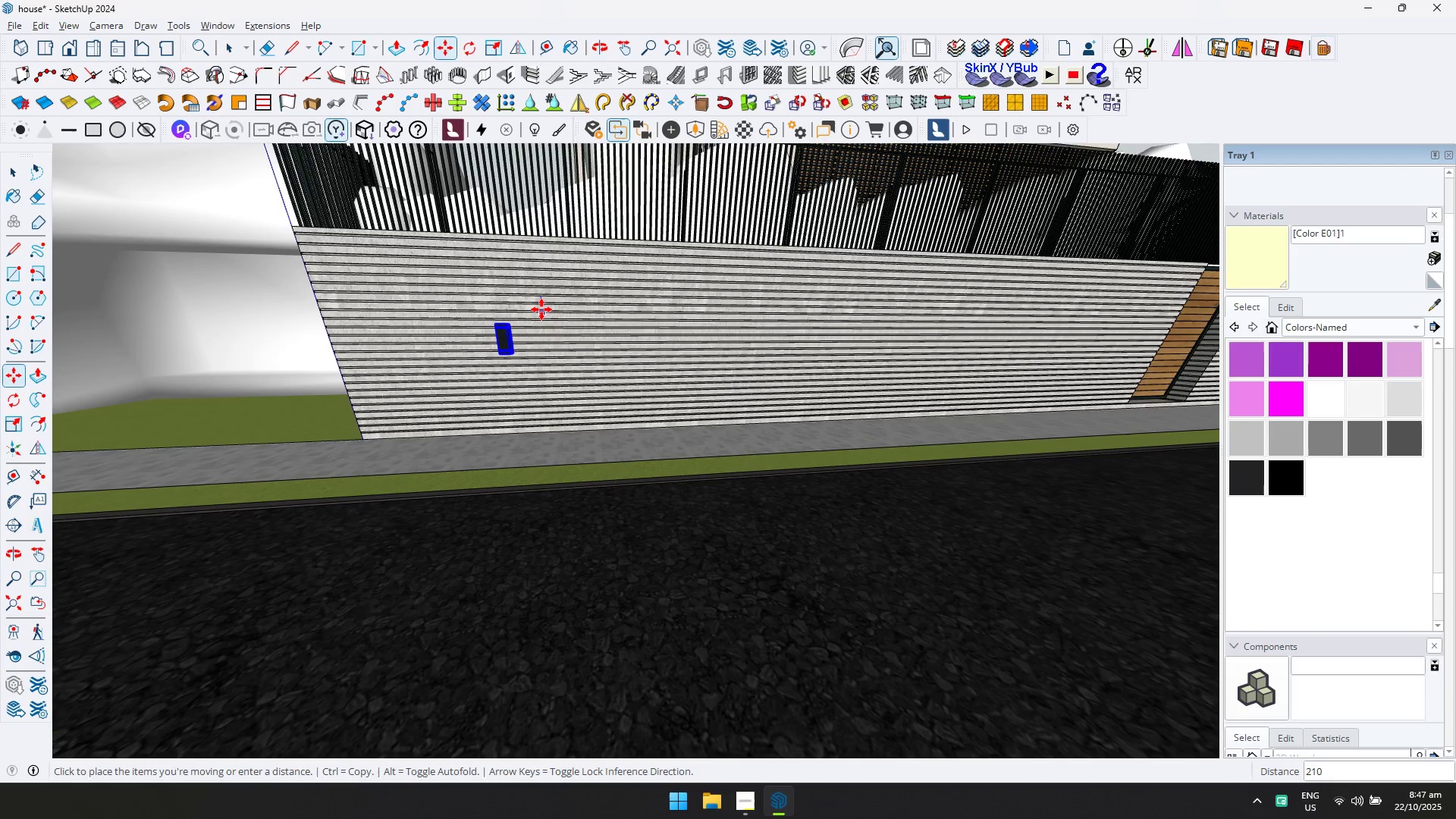 
left_click([541, 309])
 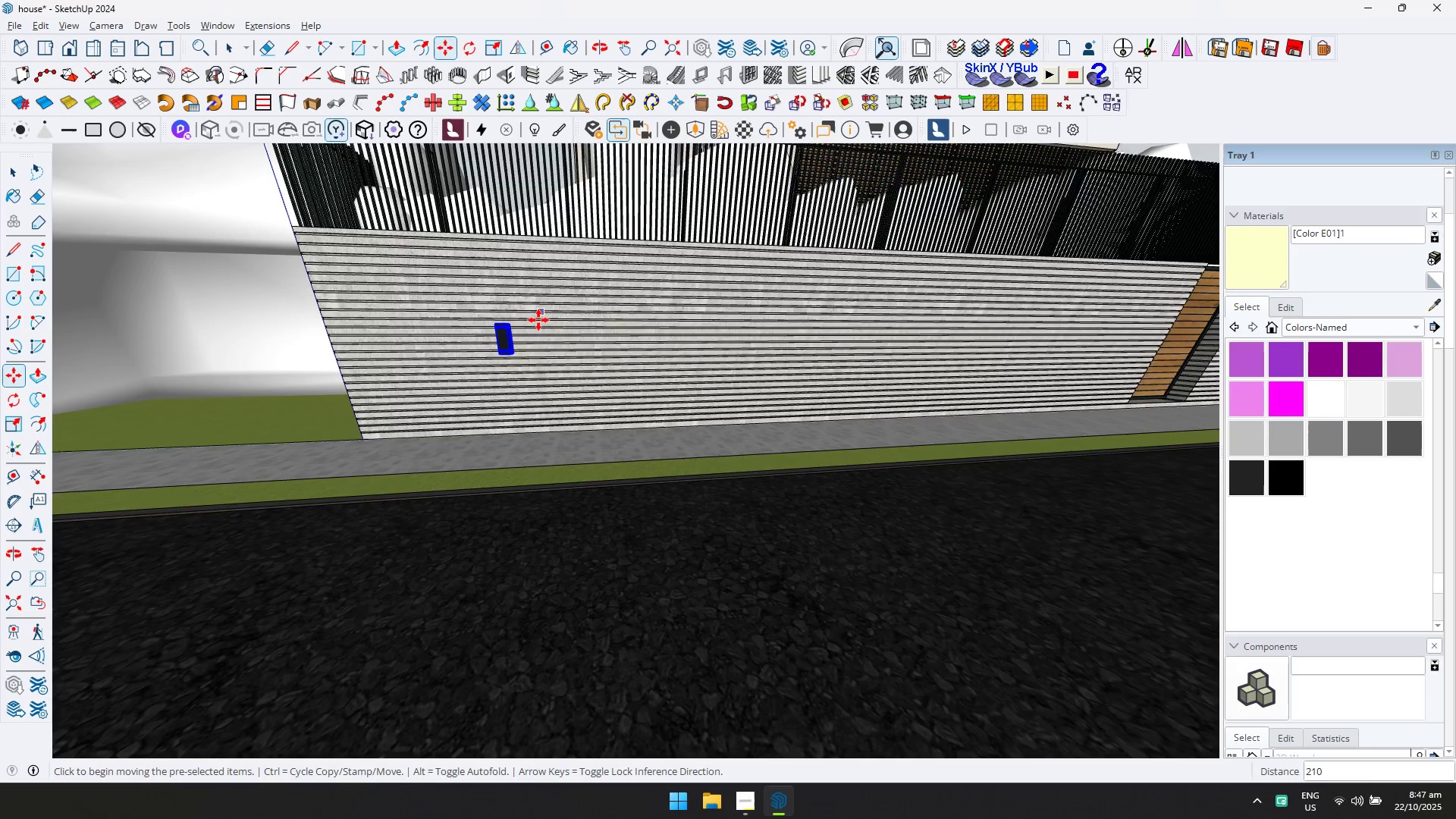 
scroll: coordinate [536, 337], scroll_direction: up, amount: 6.0
 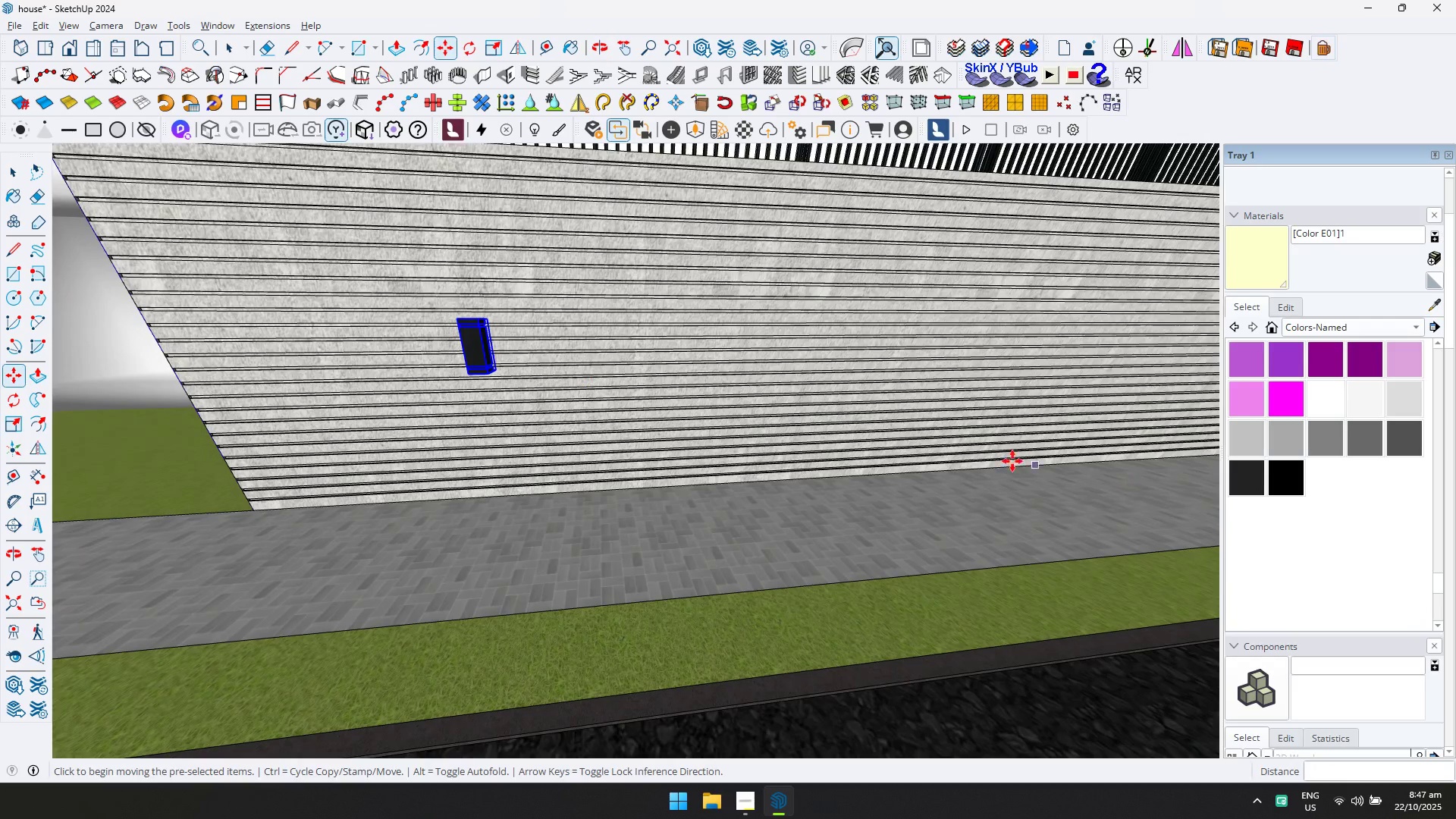 
left_click([11, 177])
 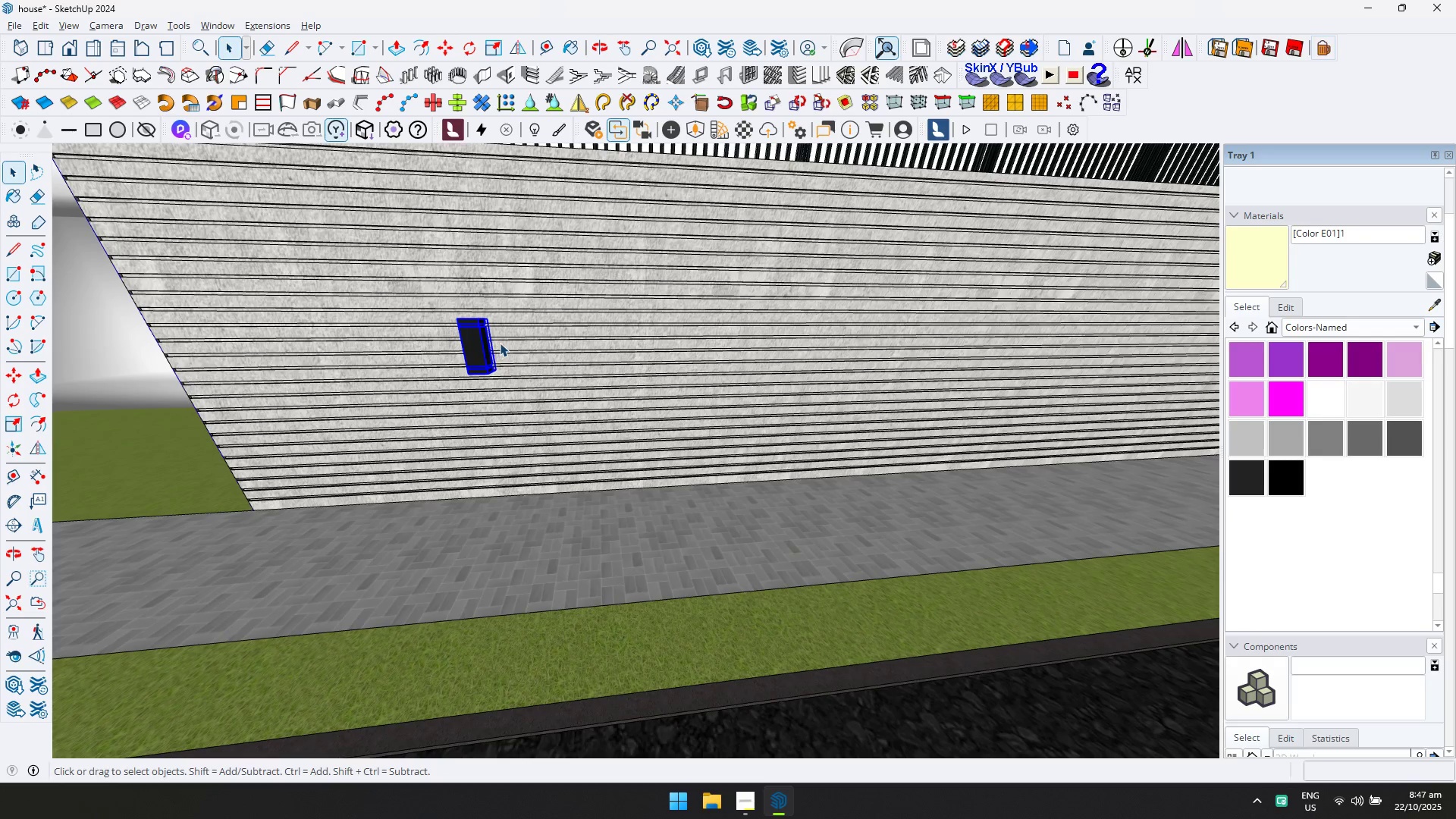 
scroll: coordinate [500, 343], scroll_direction: down, amount: 4.0
 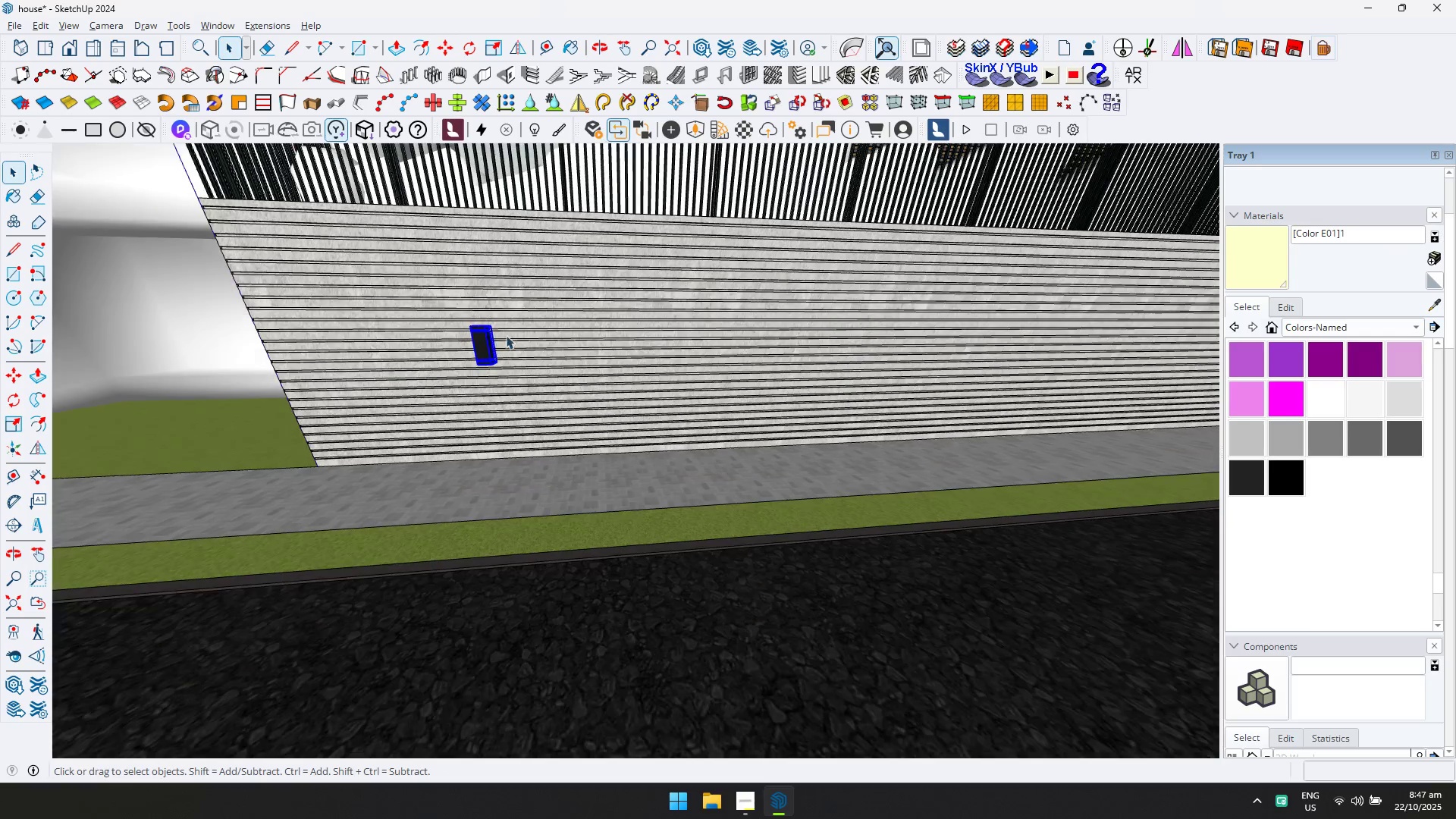 
key(M)
 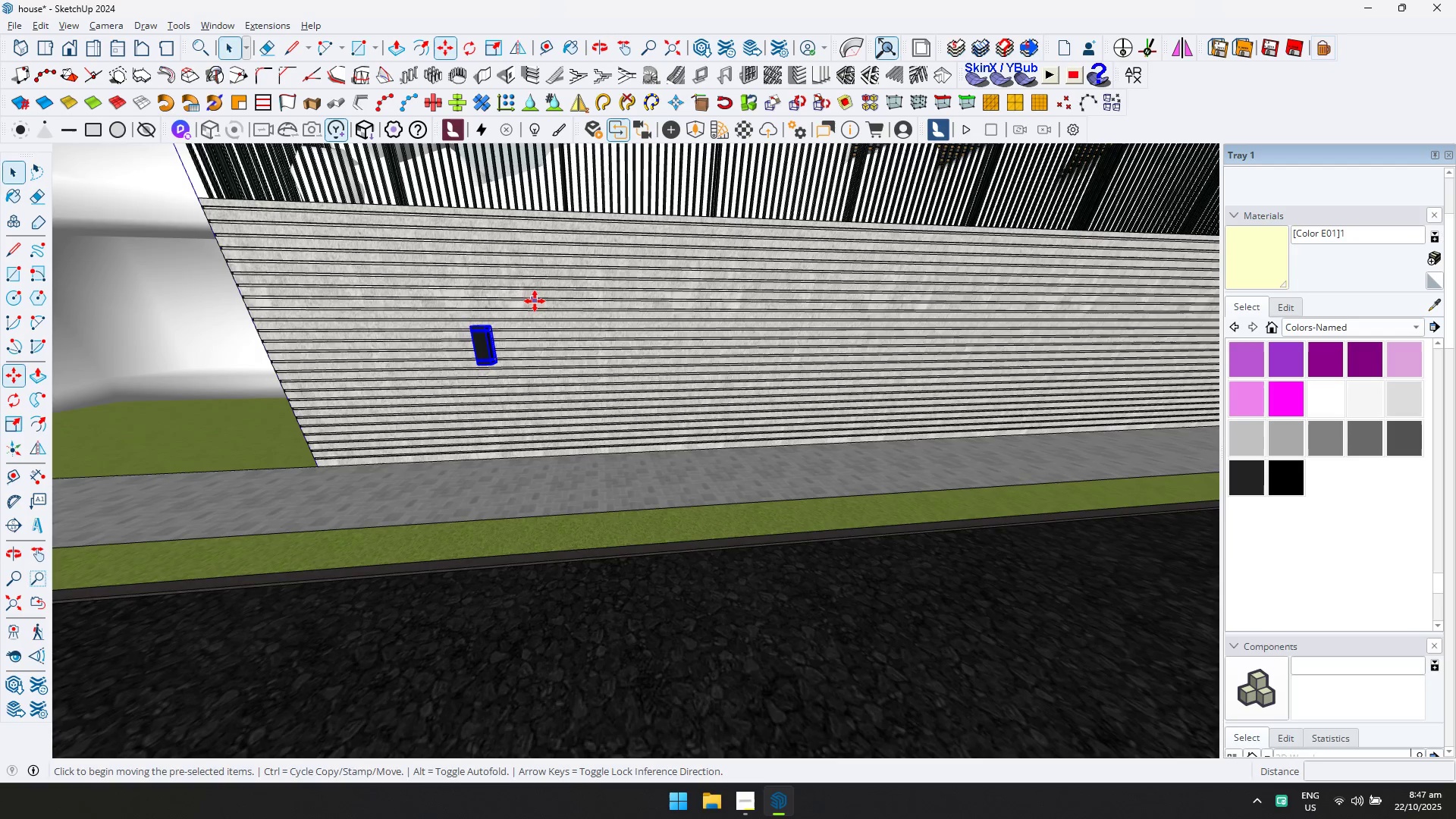 
left_click([535, 301])
 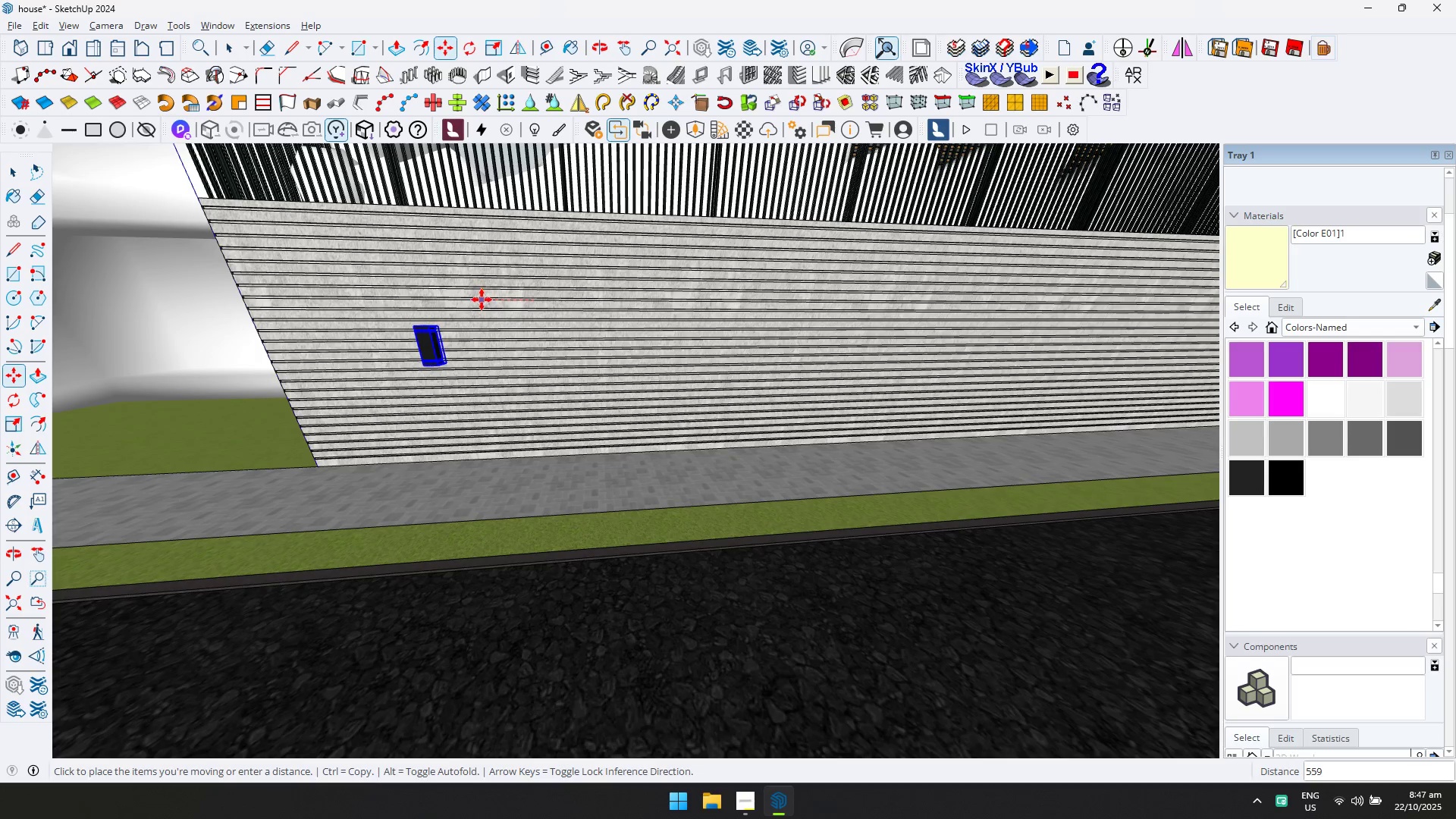 
left_click([482, 300])
 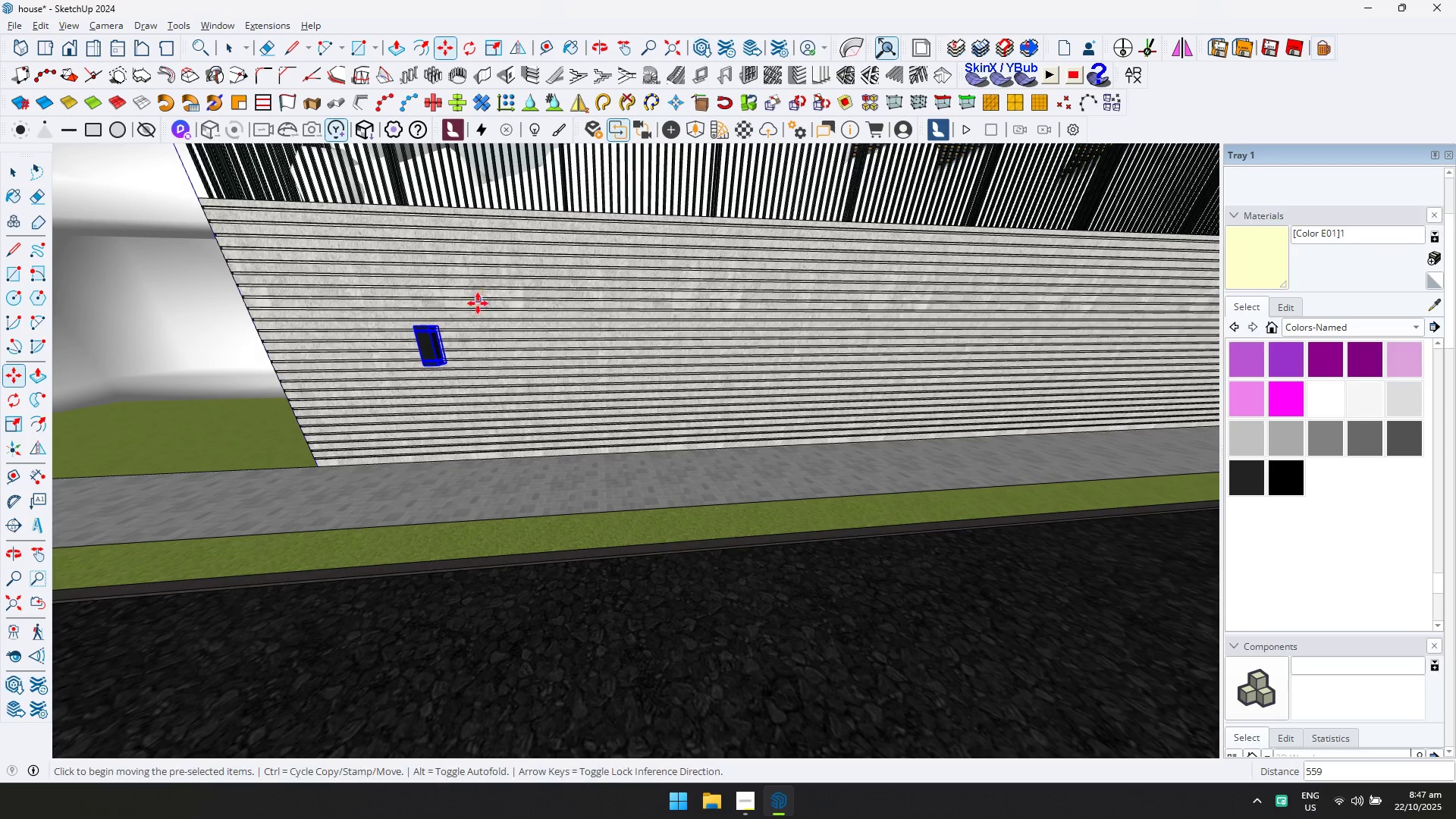 
scroll: coordinate [470, 311], scroll_direction: down, amount: 3.0
 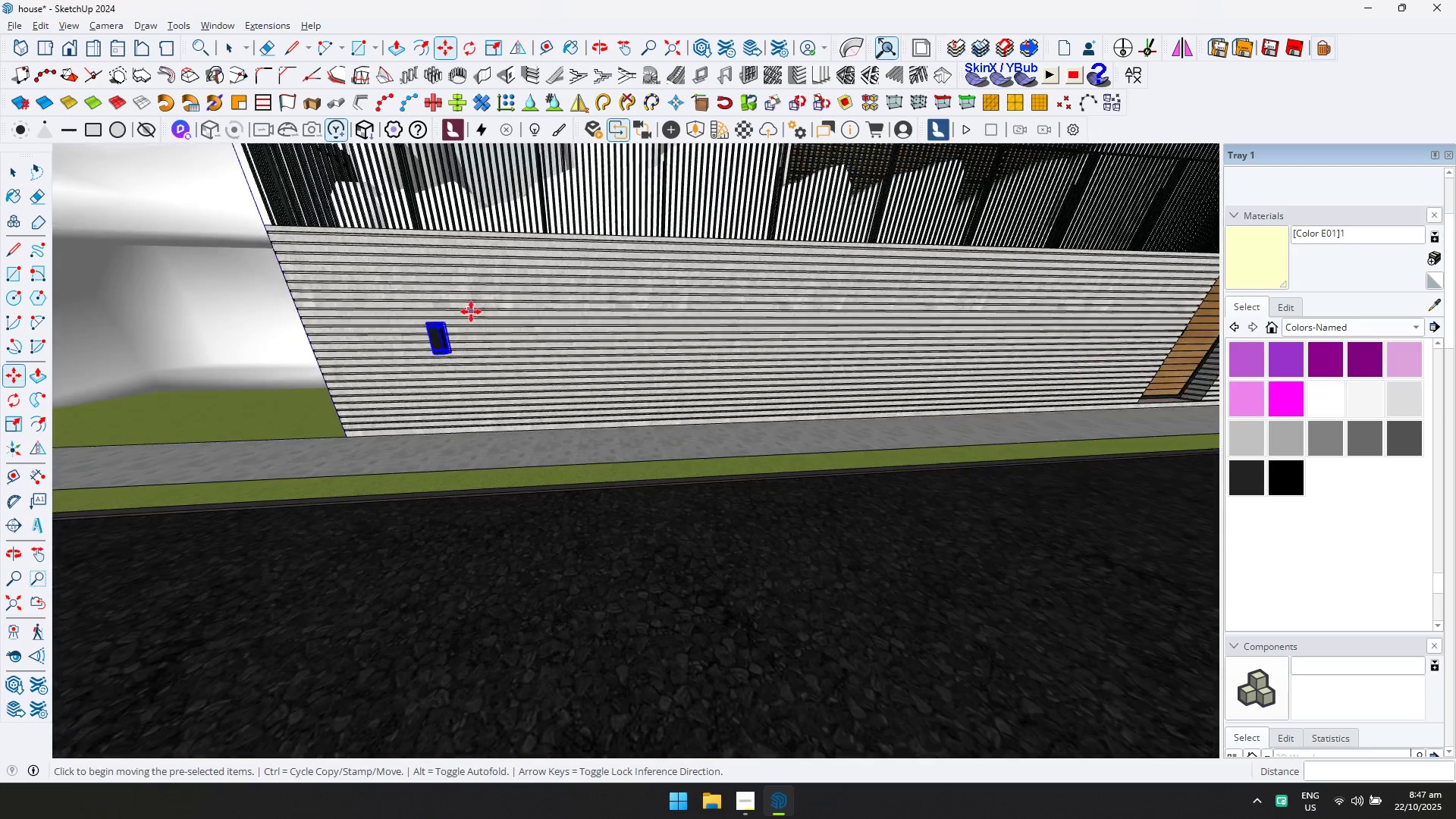 
key(Shift+ShiftLeft)
 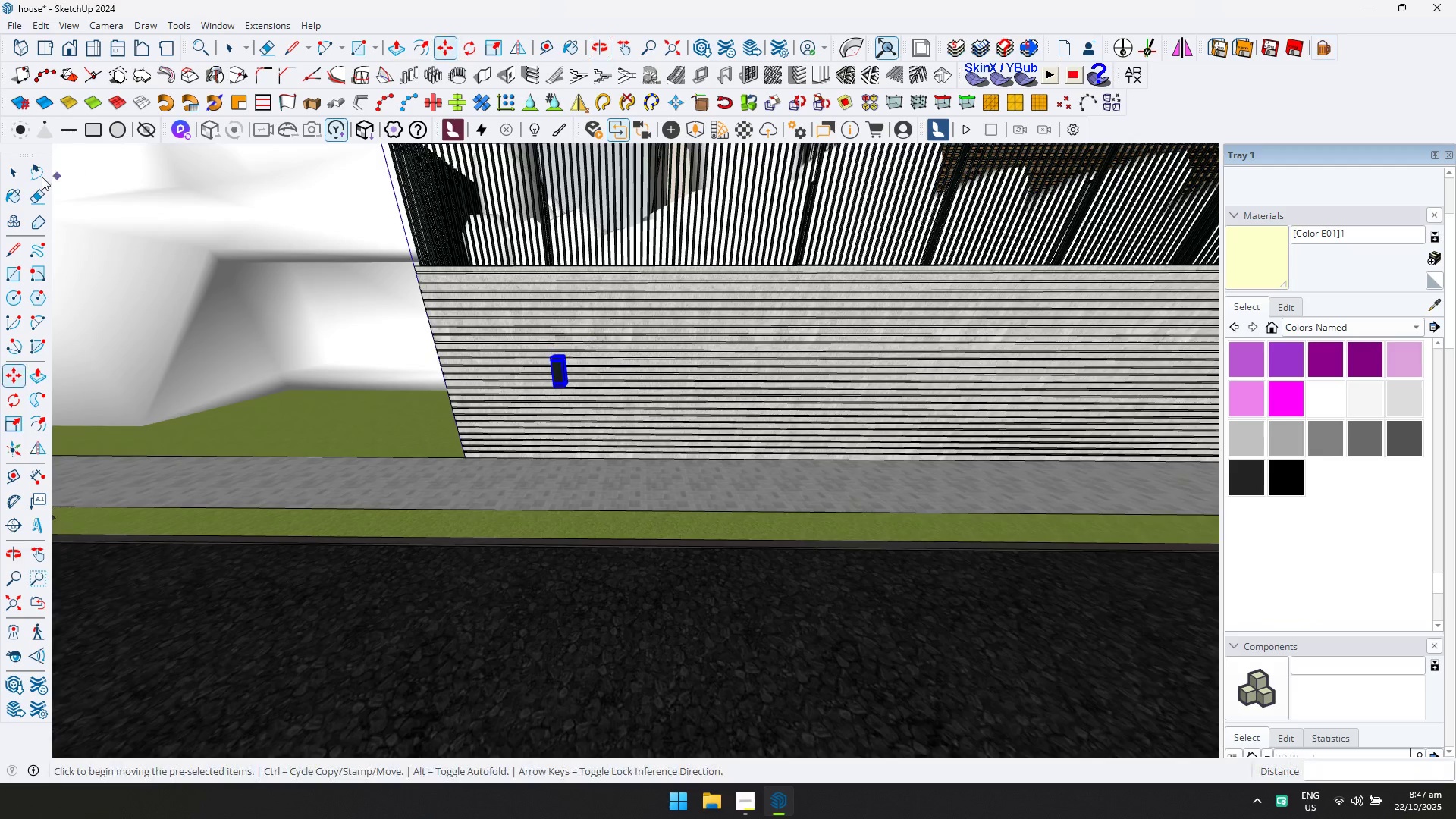 
right_click([553, 369])
 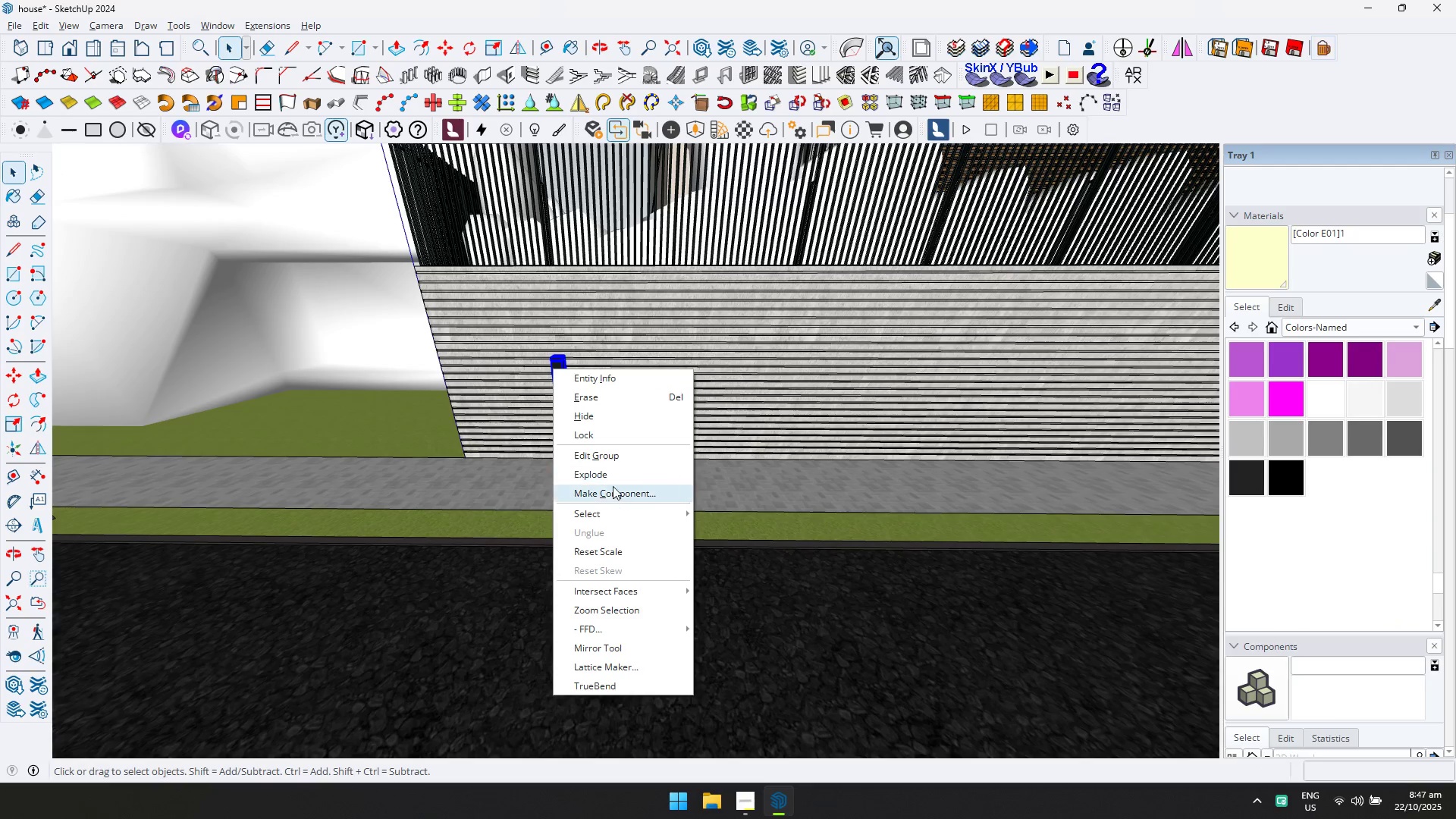 
left_click([613, 488])
 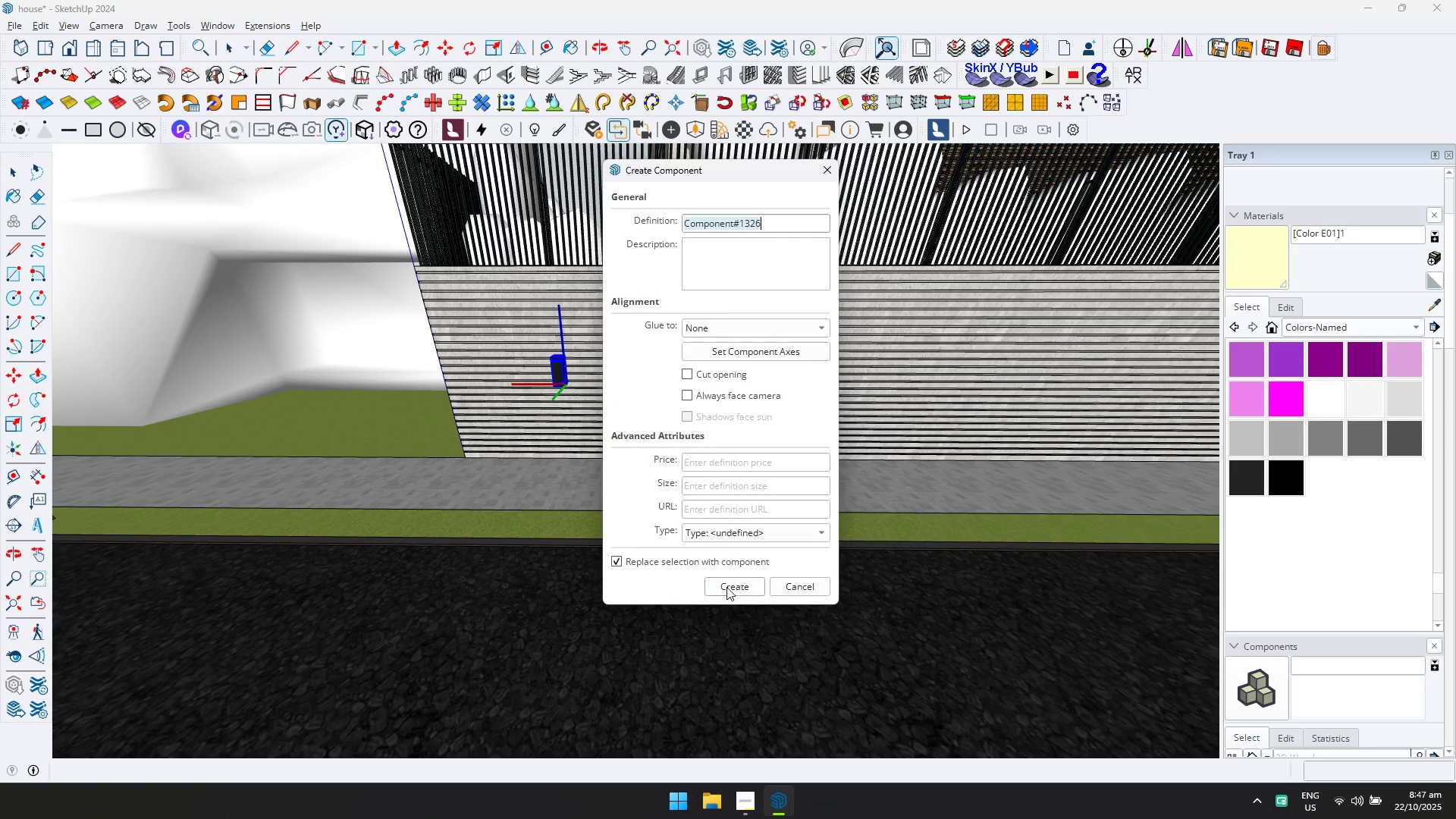 
left_click([728, 587])
 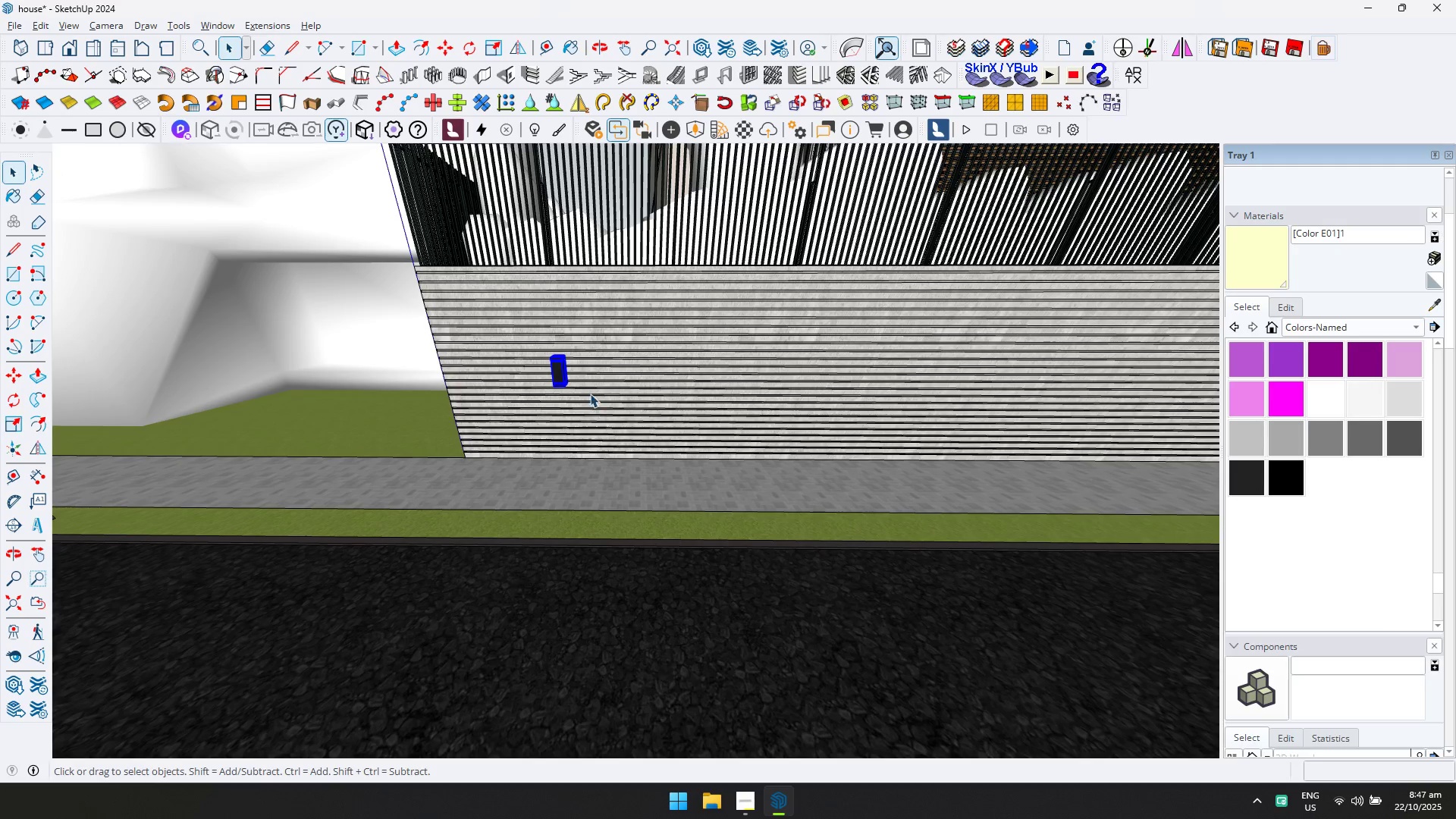 
scroll: coordinate [575, 375], scroll_direction: up, amount: 1.0
 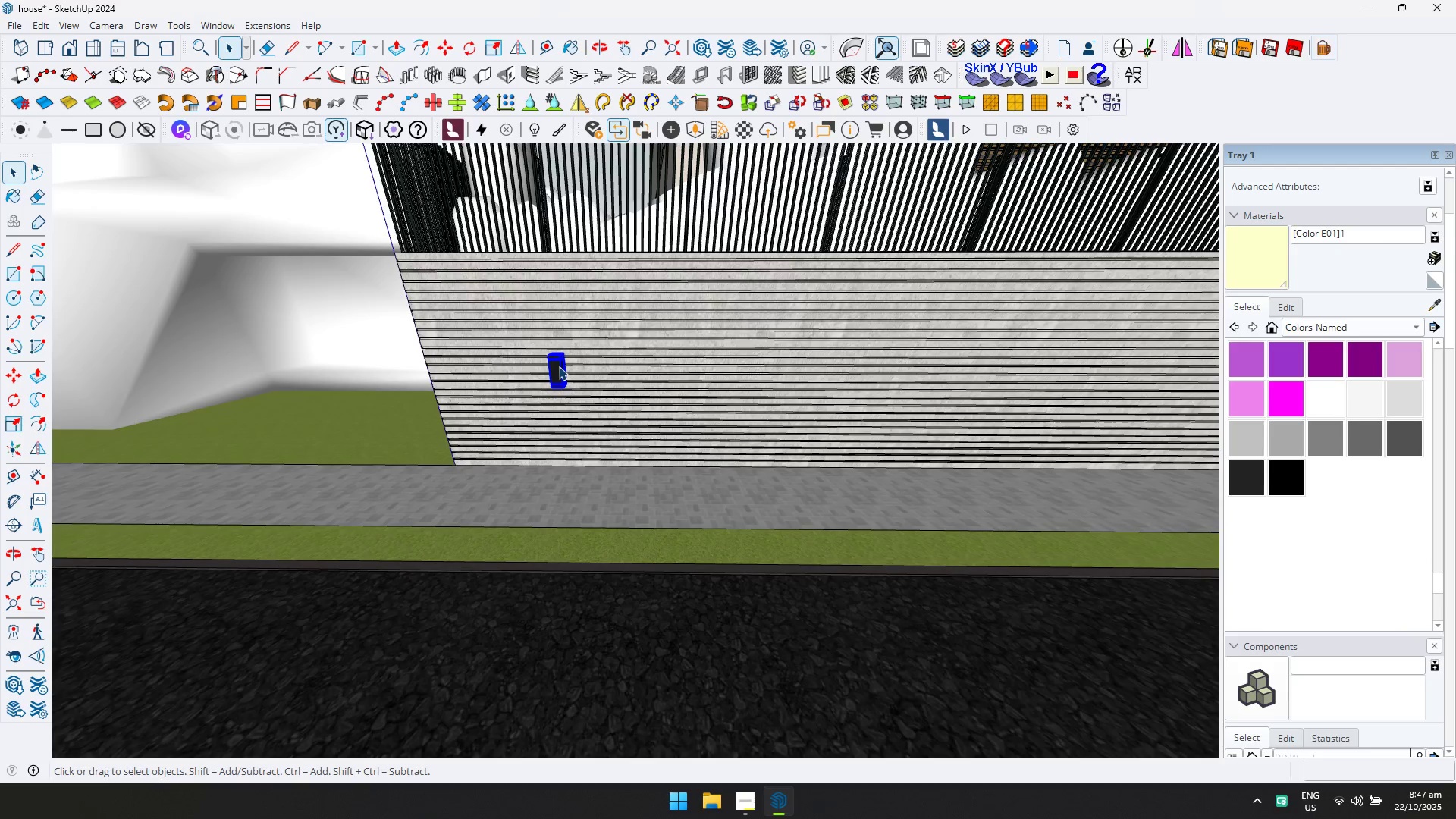 
double_click([559, 366])
 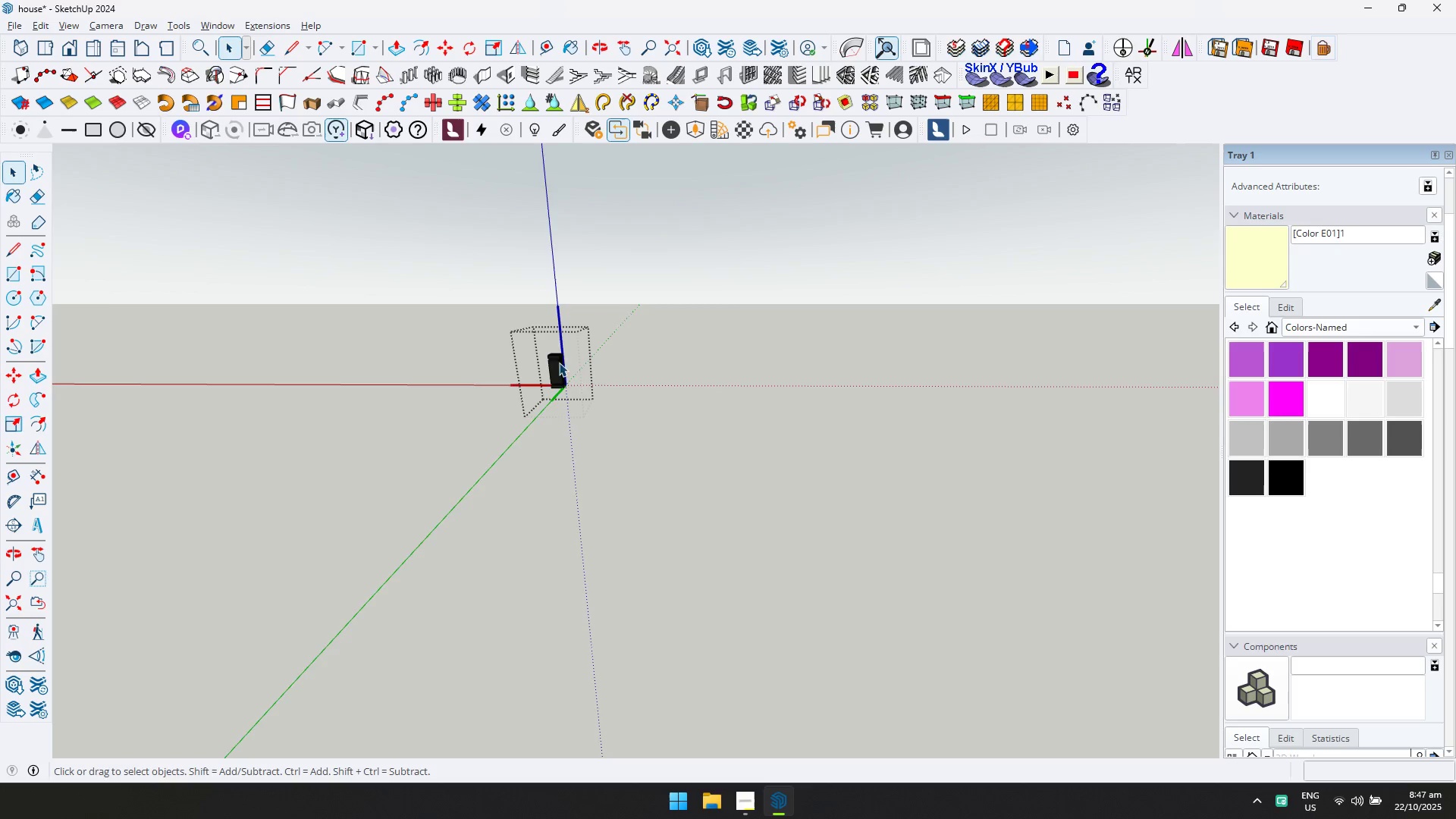 
scroll: coordinate [570, 456], scroll_direction: up, amount: 12.0
 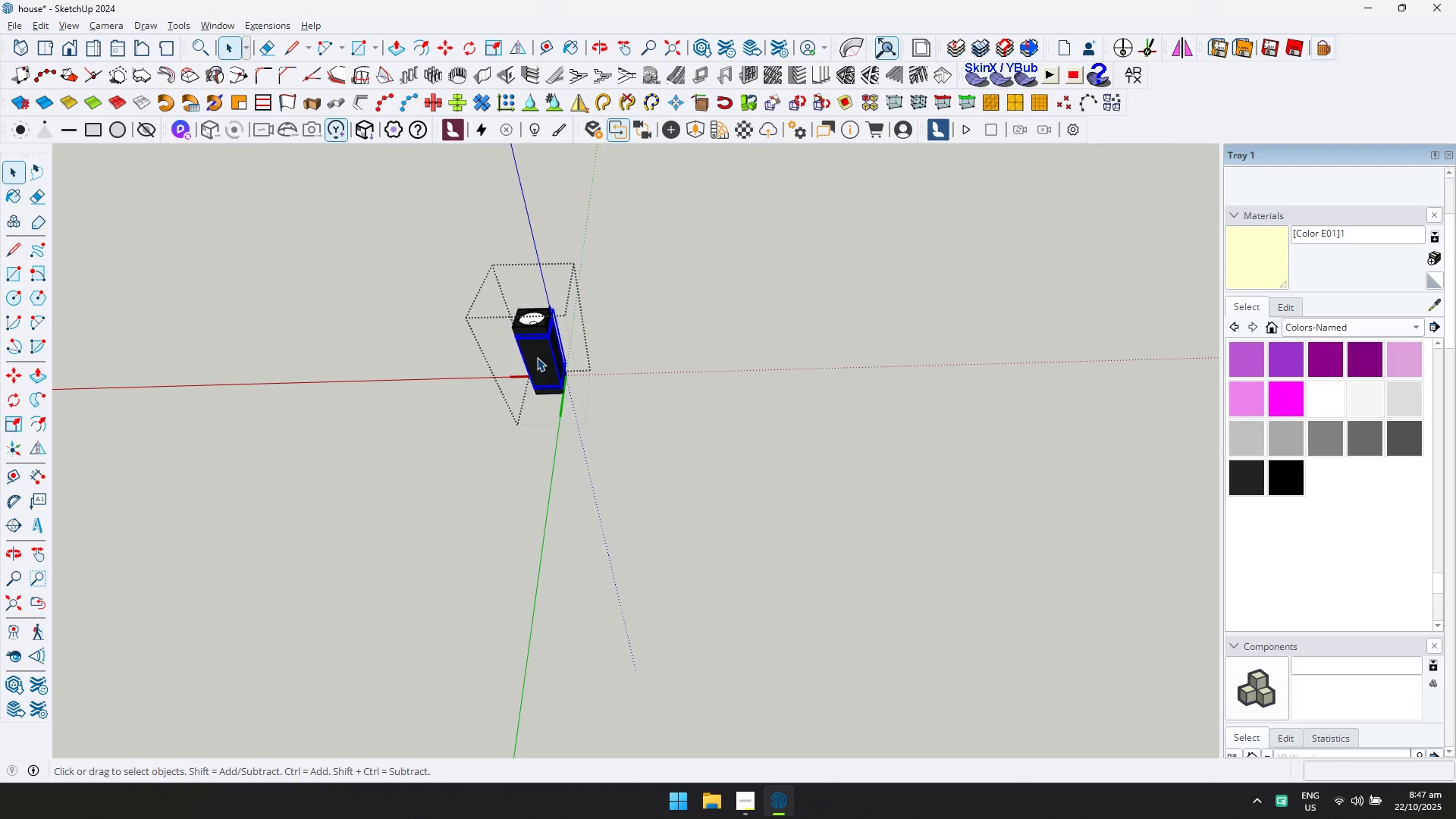 
double_click([537, 357])
 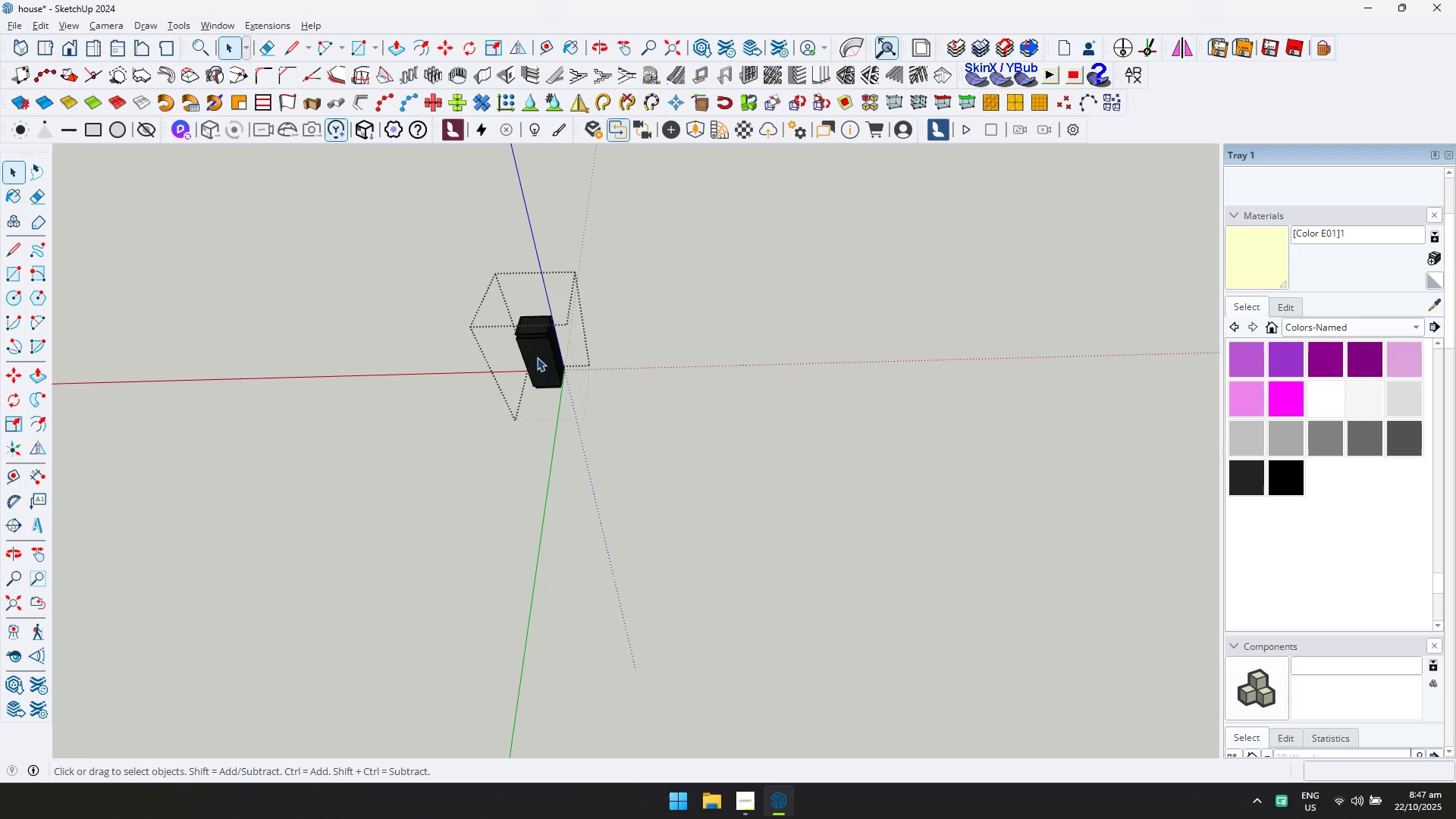 
triple_click([537, 357])
 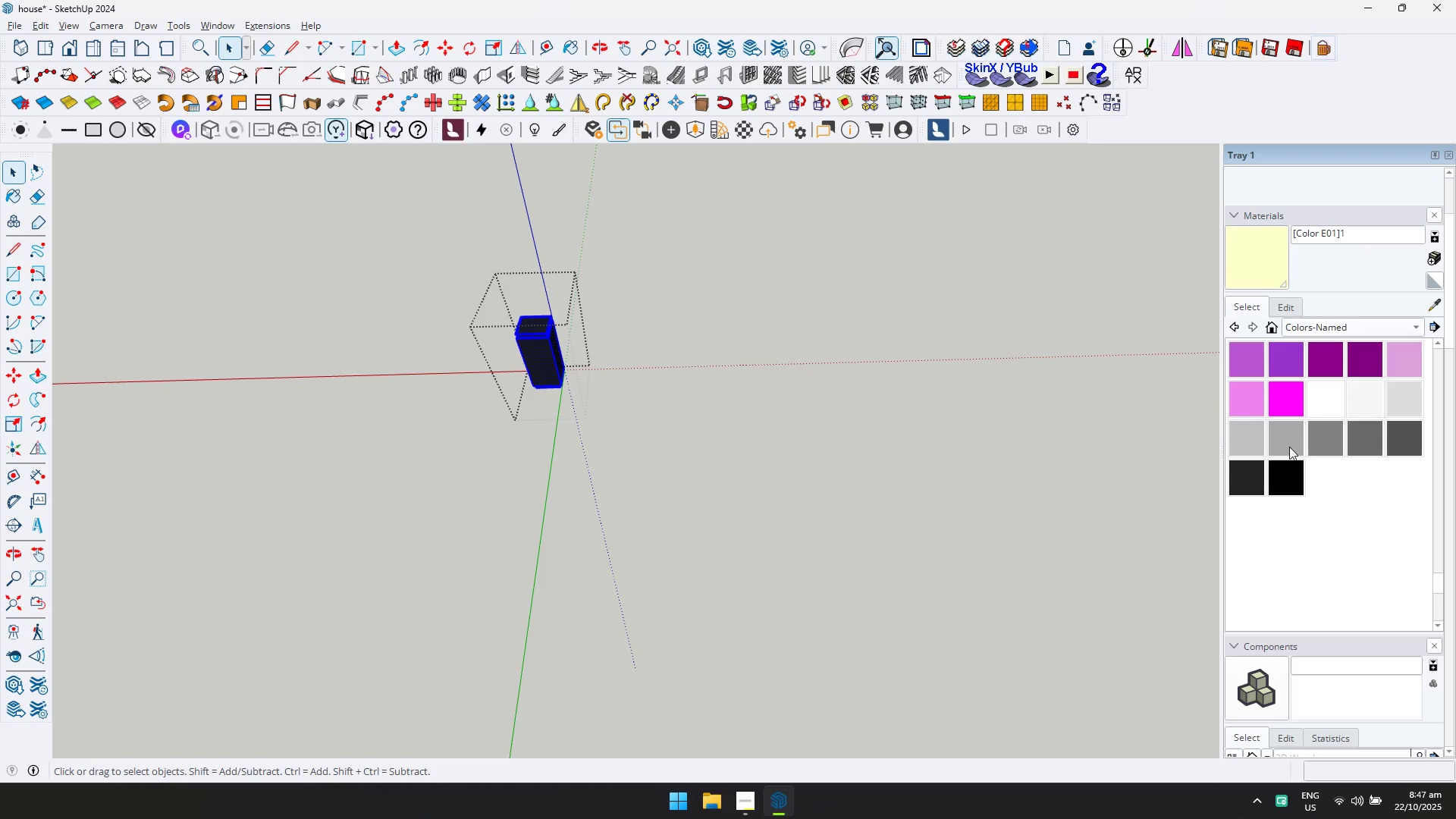 
left_click([1289, 445])
 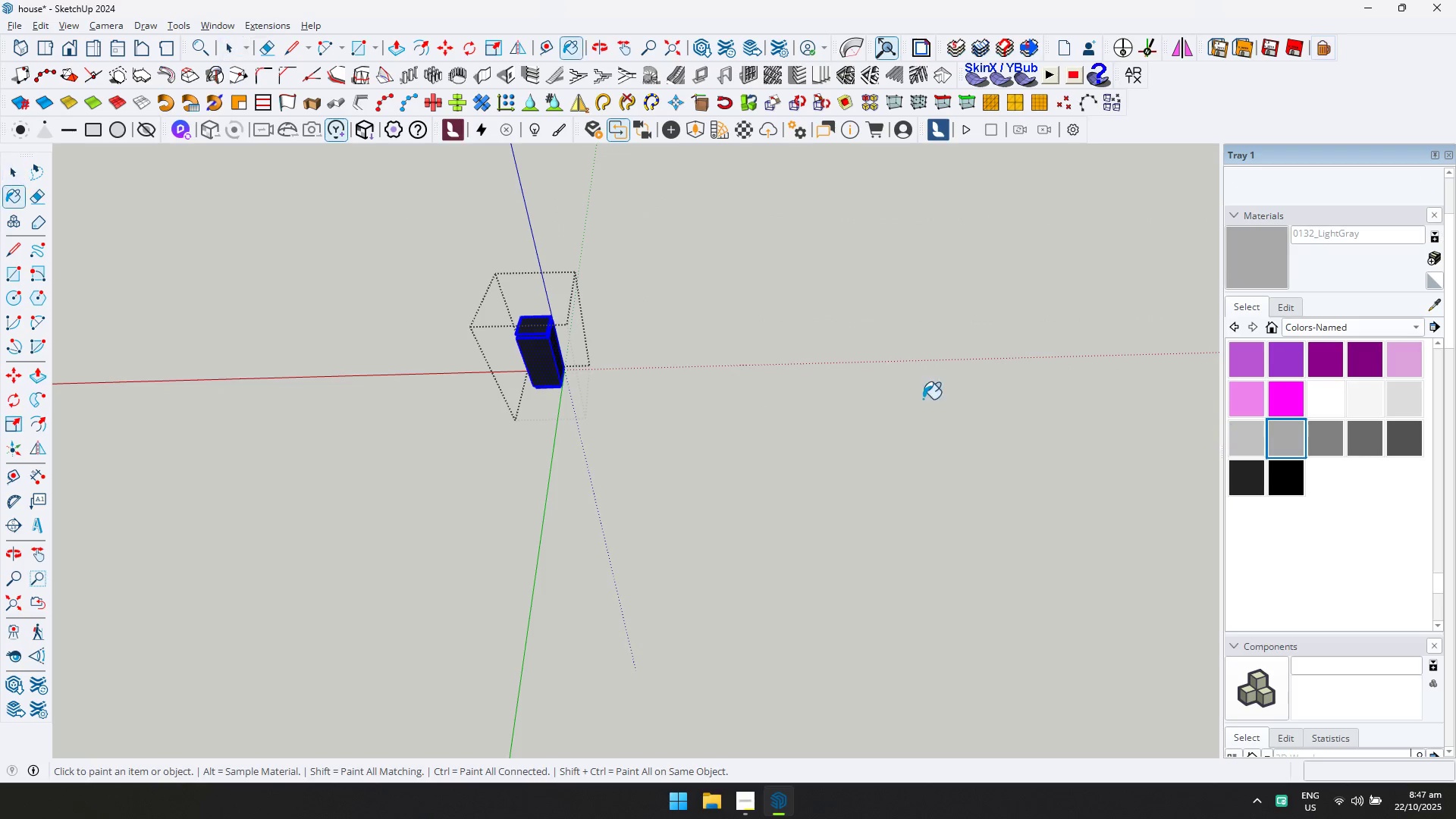 
hold_key(key=ControlLeft, duration=0.58)
left_click([548, 356])
 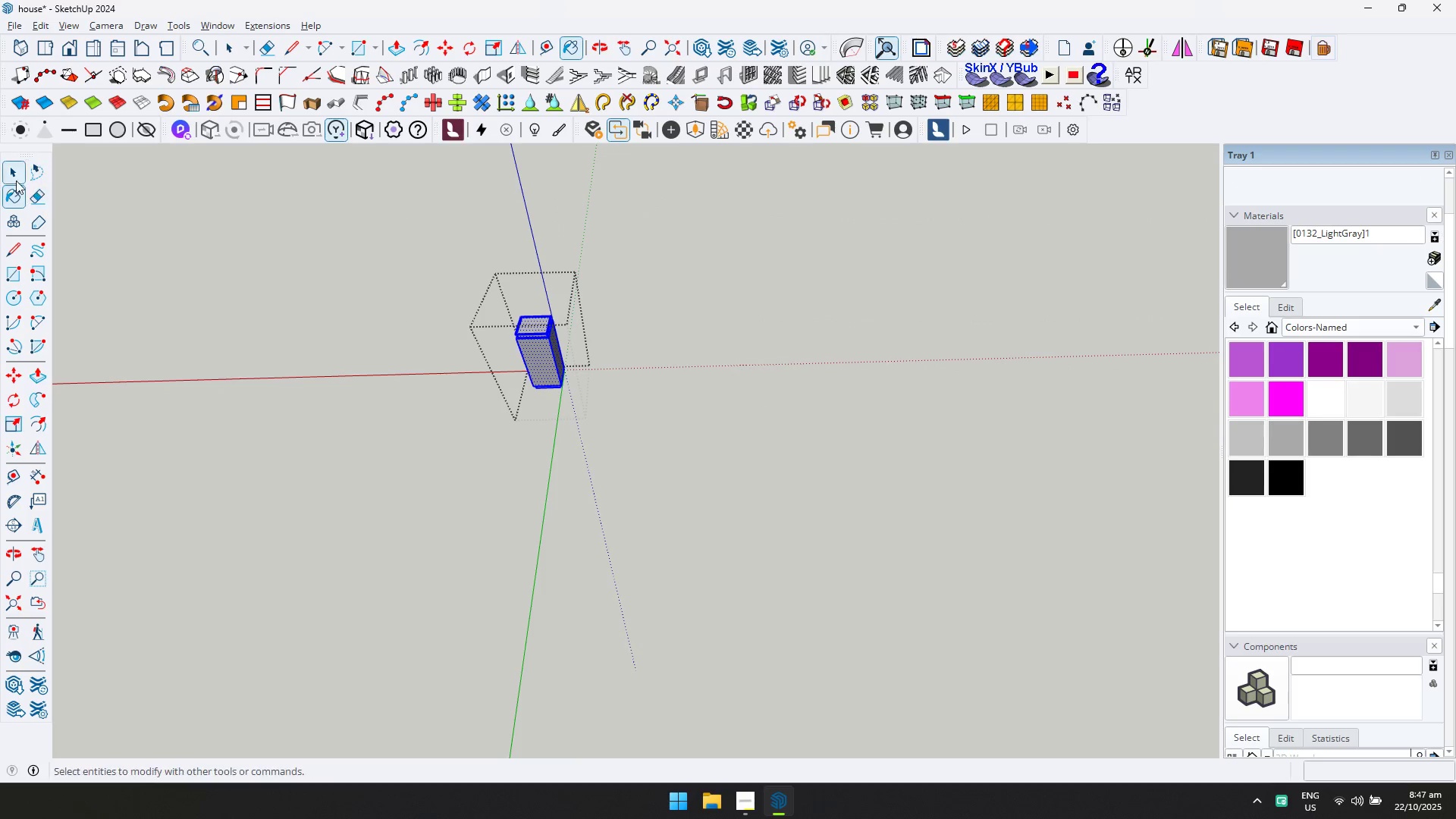 
left_click([14, 180])
 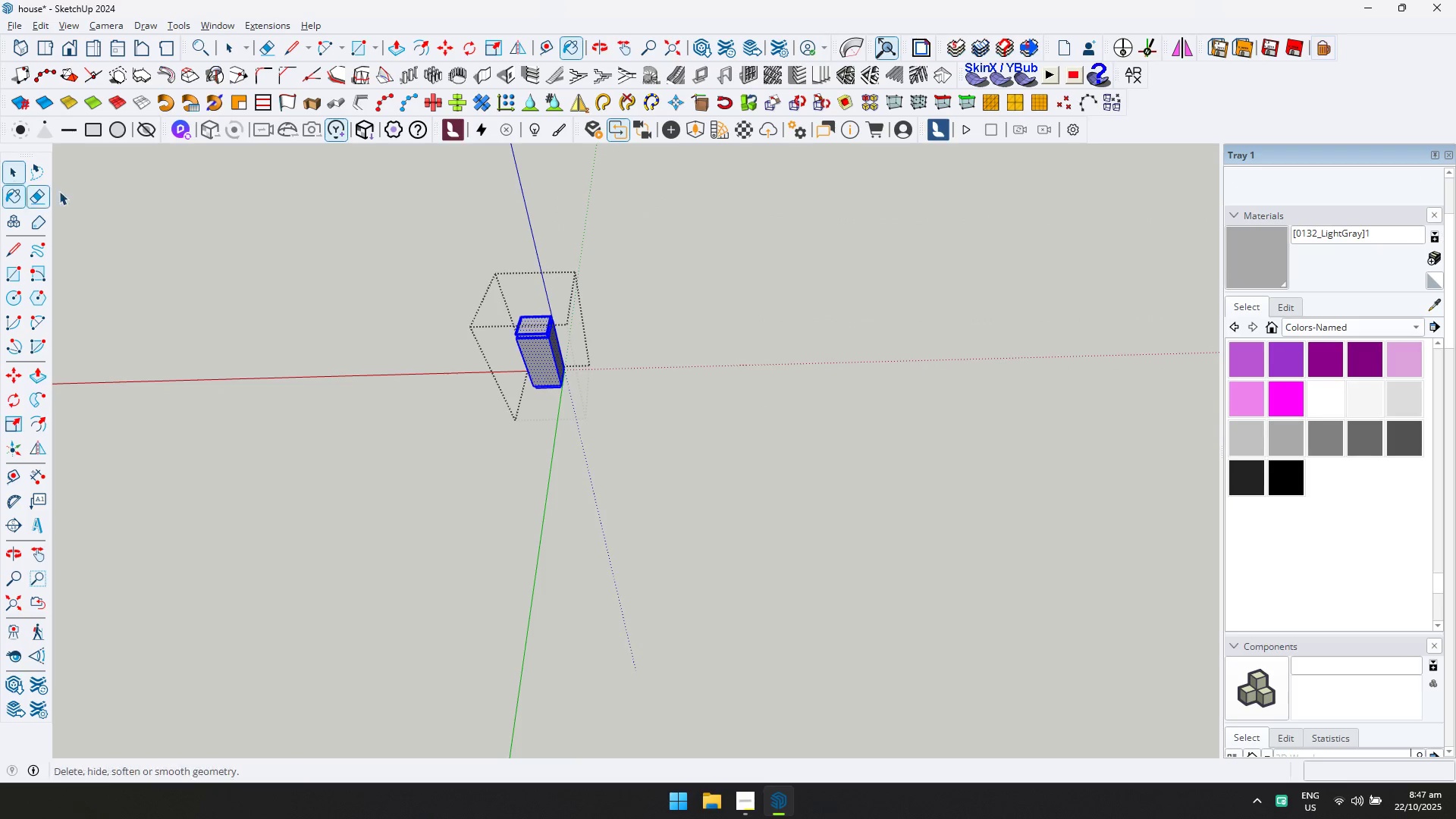 
key(Escape)
 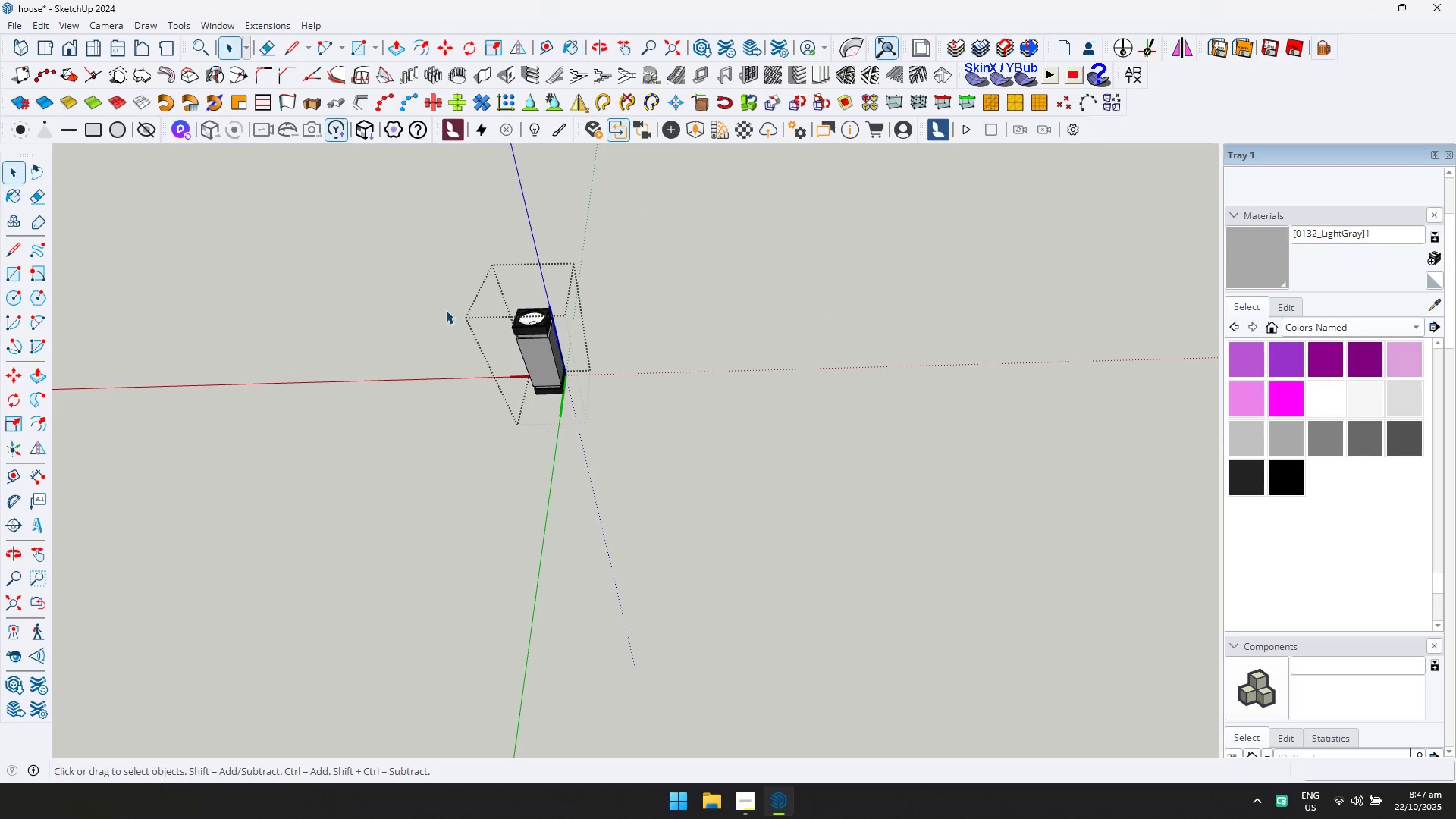 
key(Escape)
 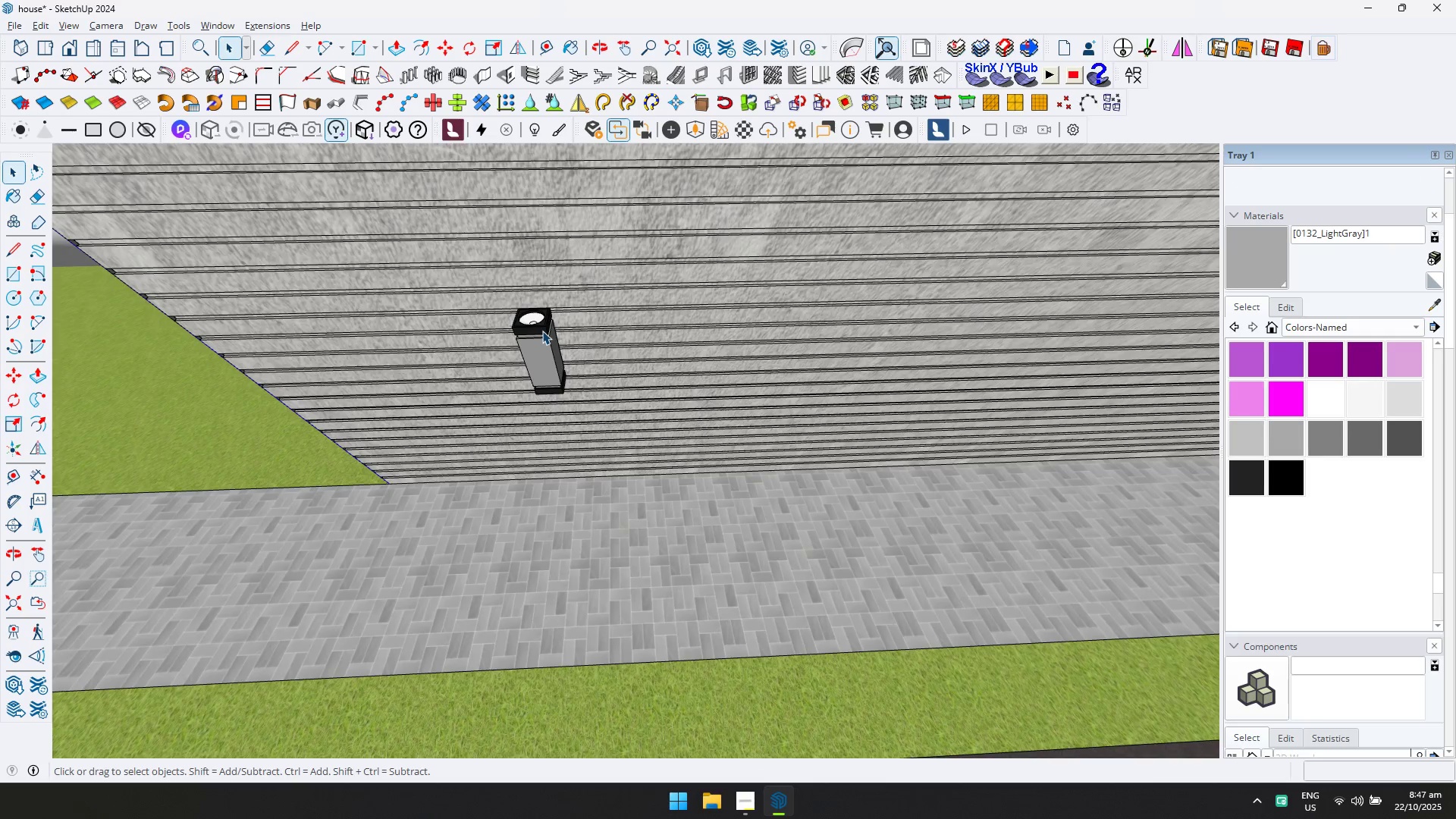 
double_click([543, 331])
 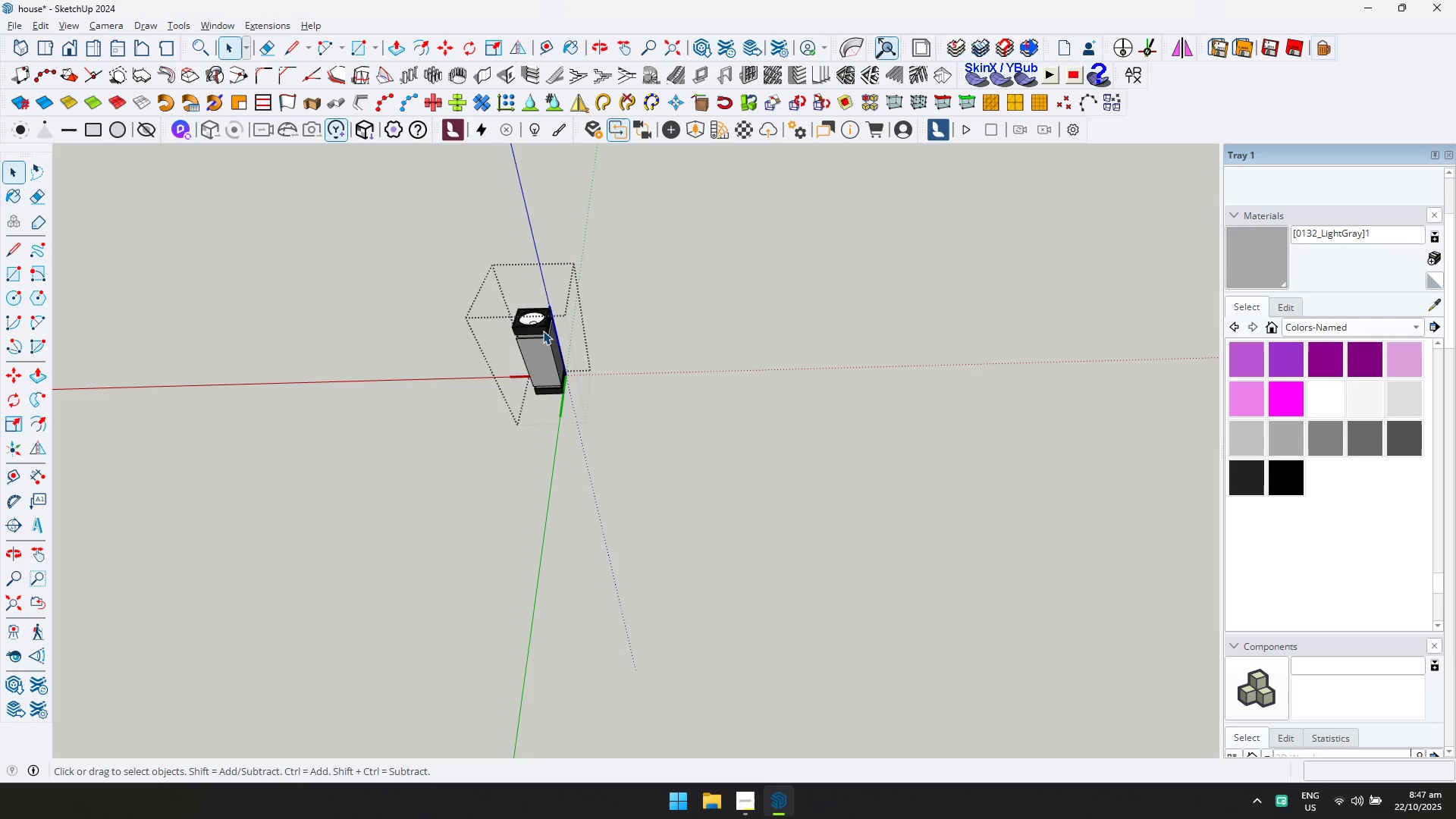 
triple_click([543, 331])
 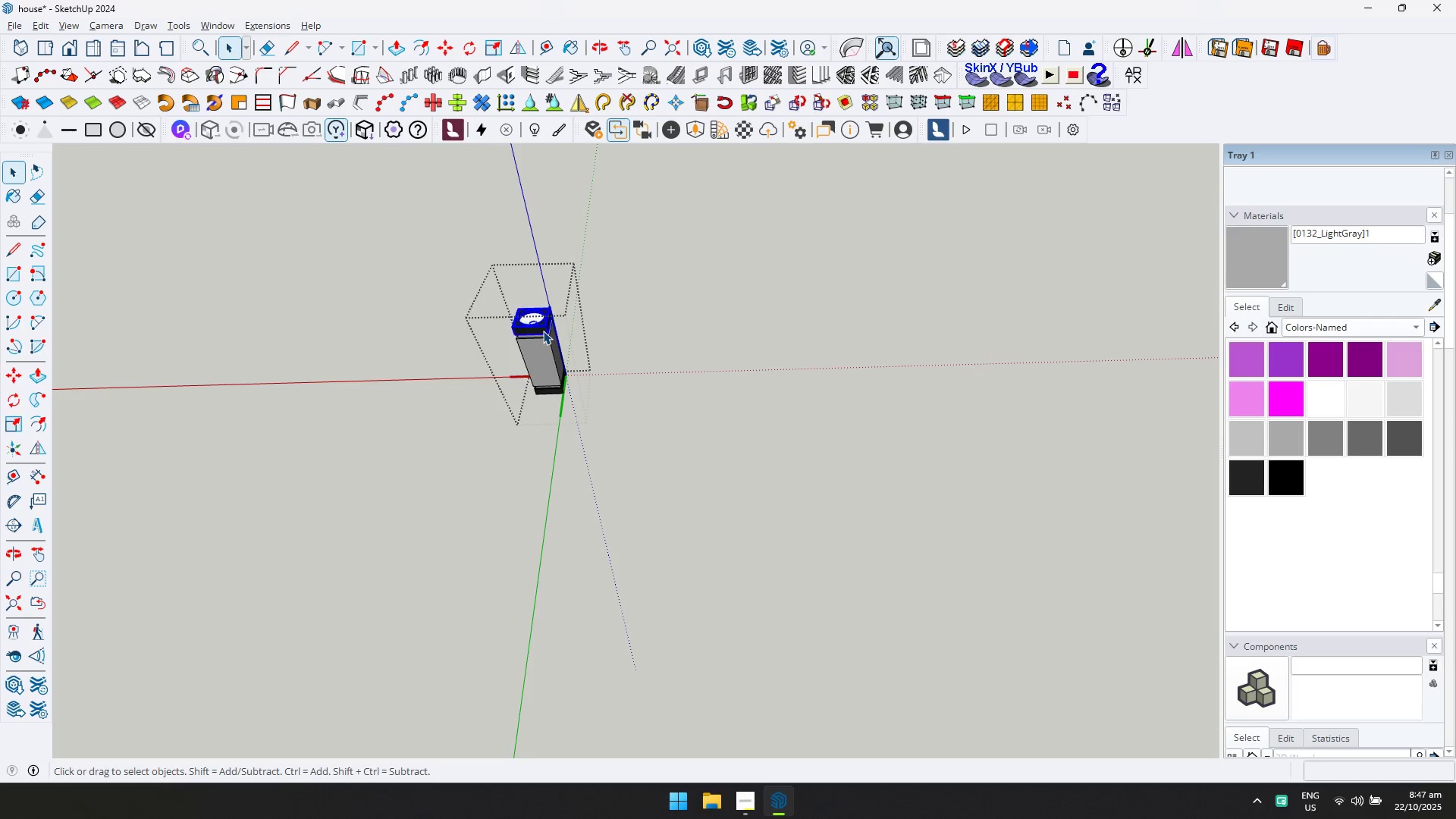 
triple_click([543, 331])
 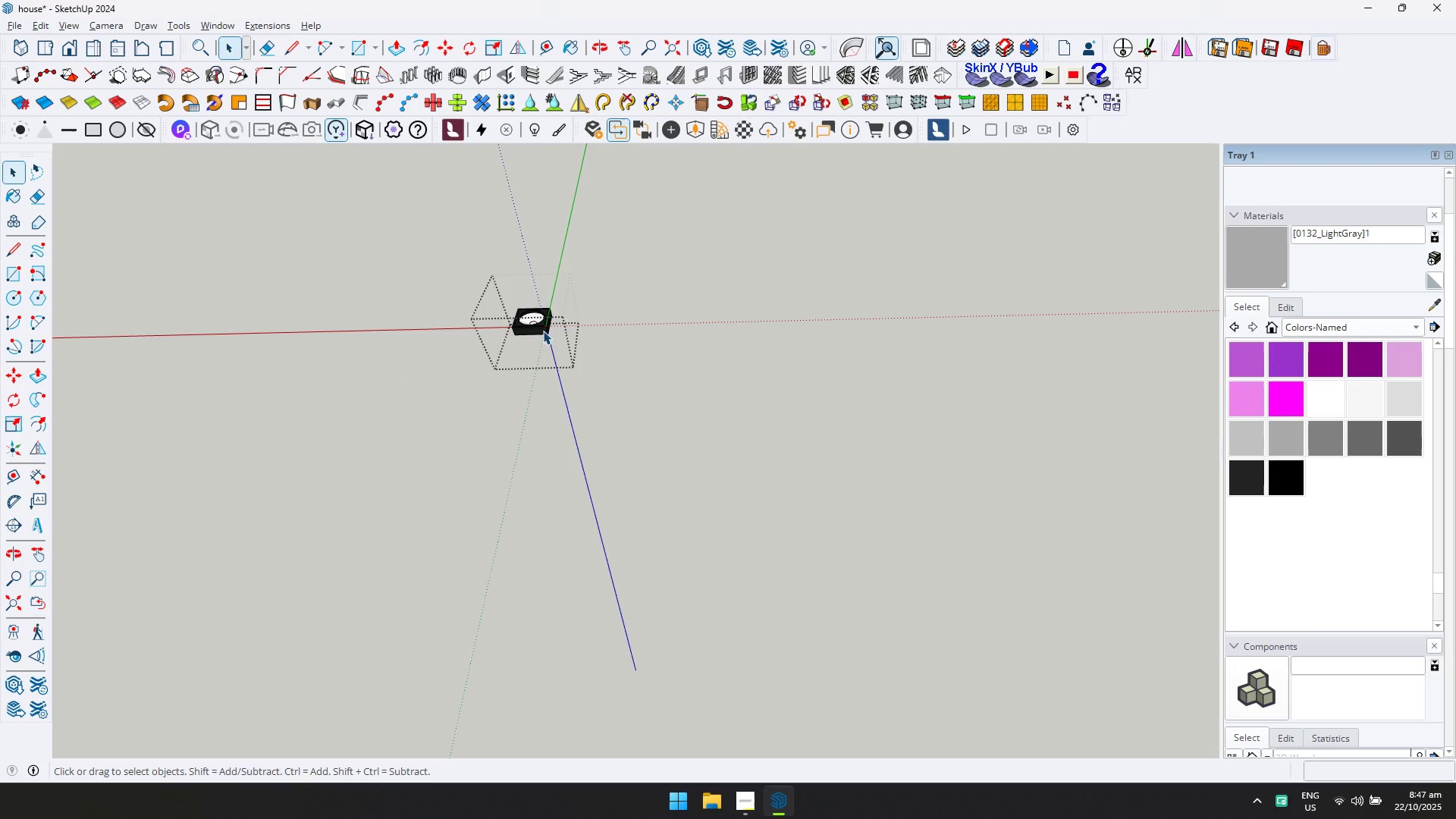 
triple_click([543, 331])
 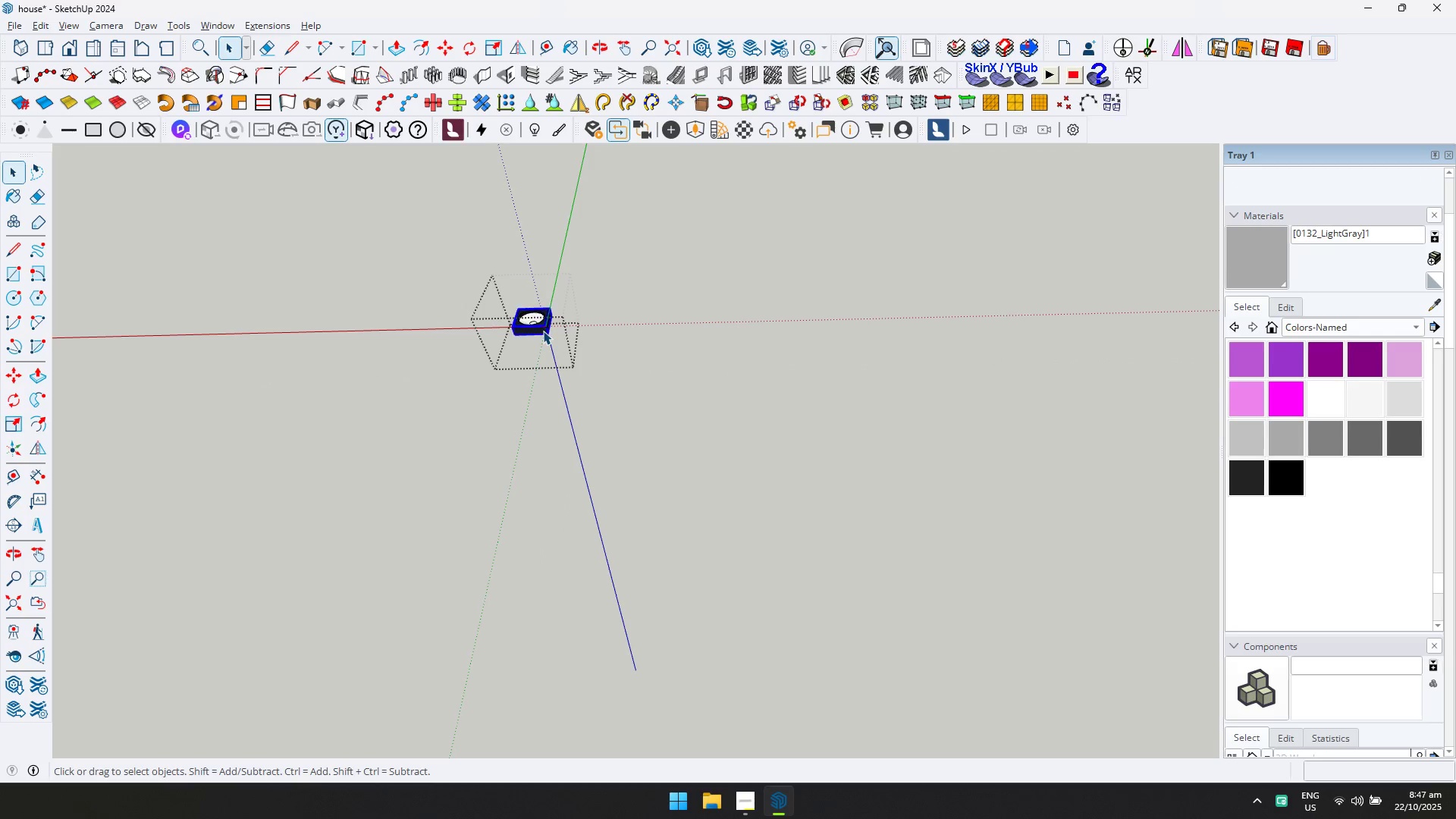 
triple_click([543, 331])
 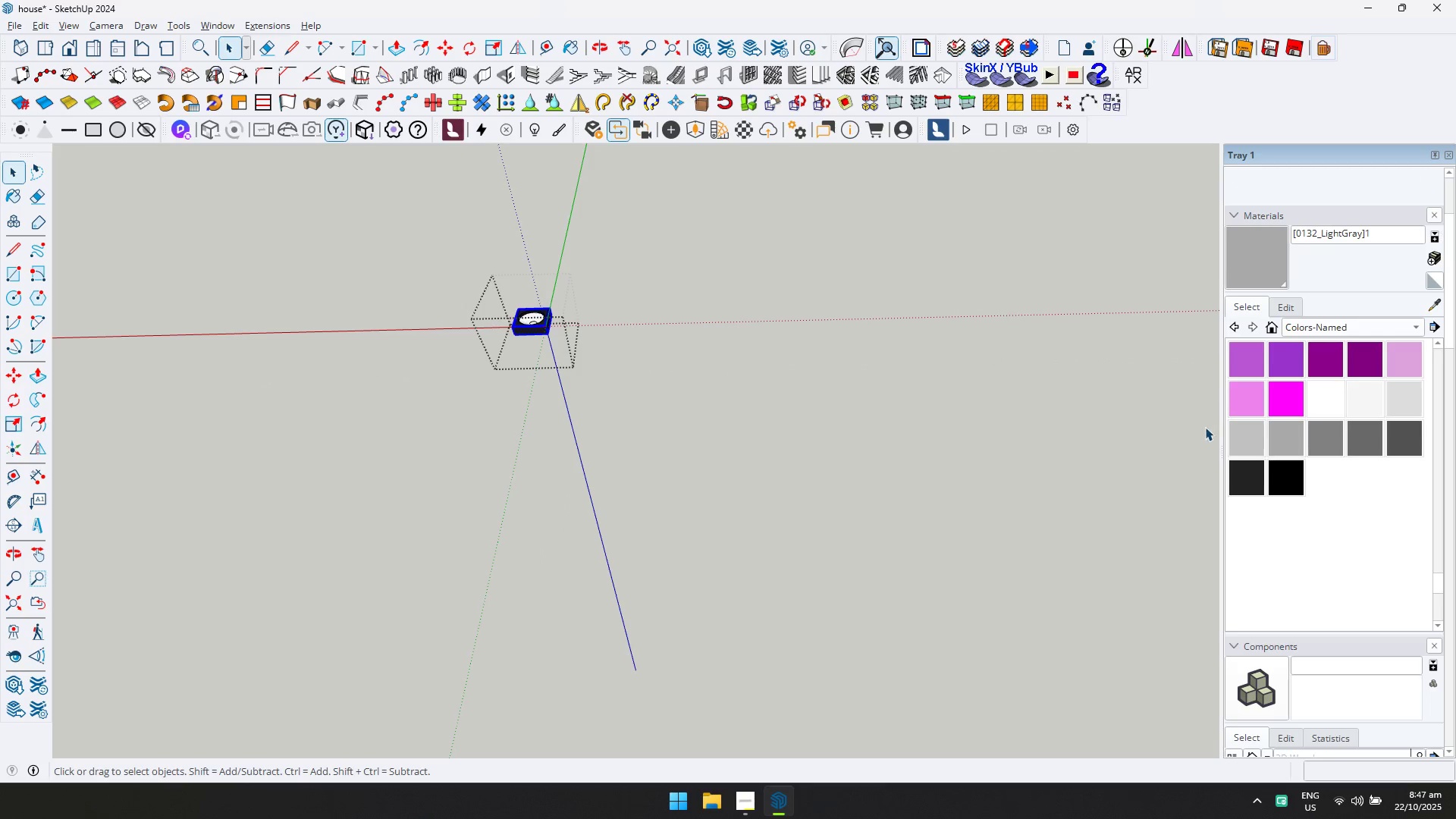 
key(Control+A)
 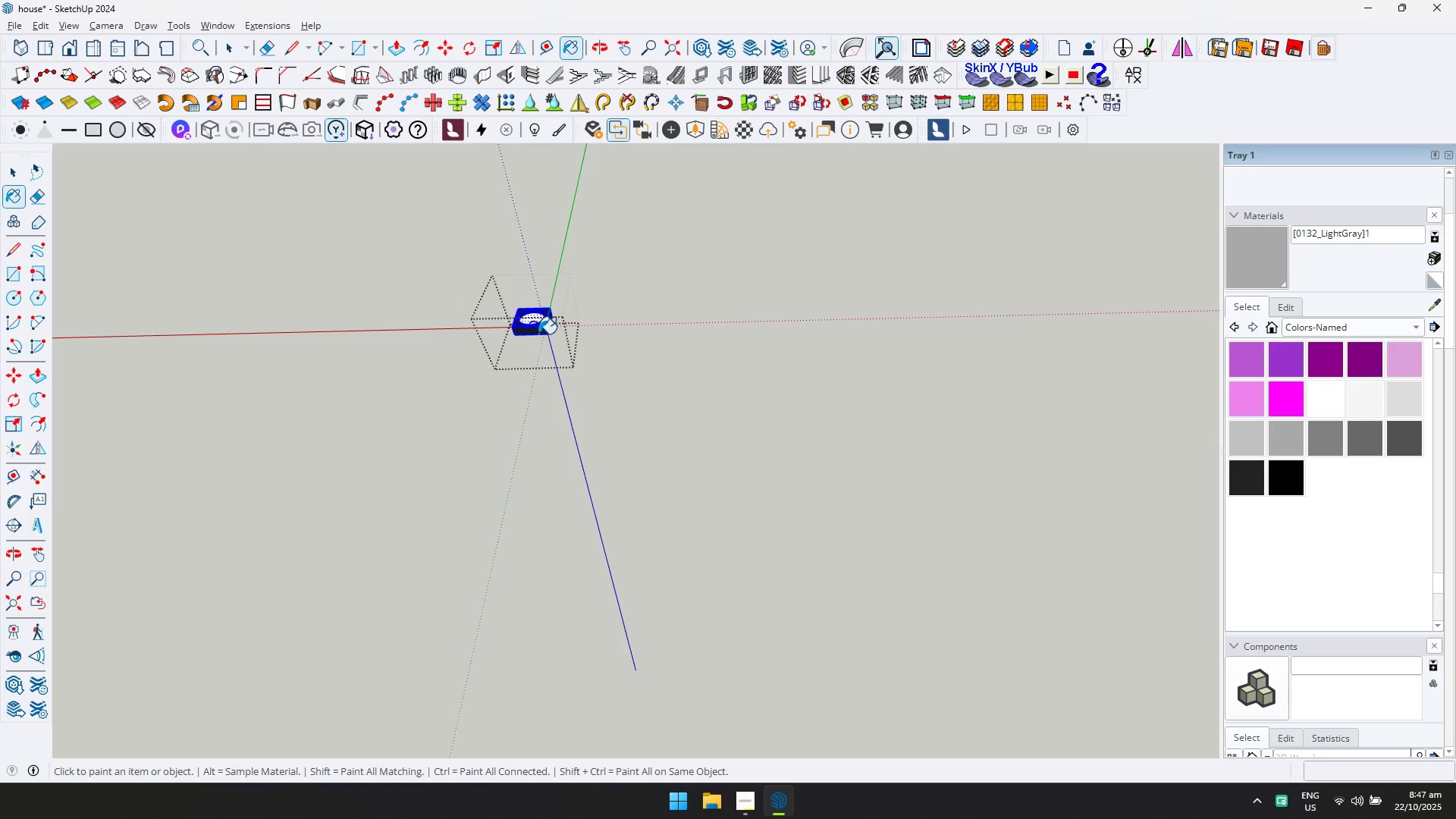 
left_click([539, 332])
 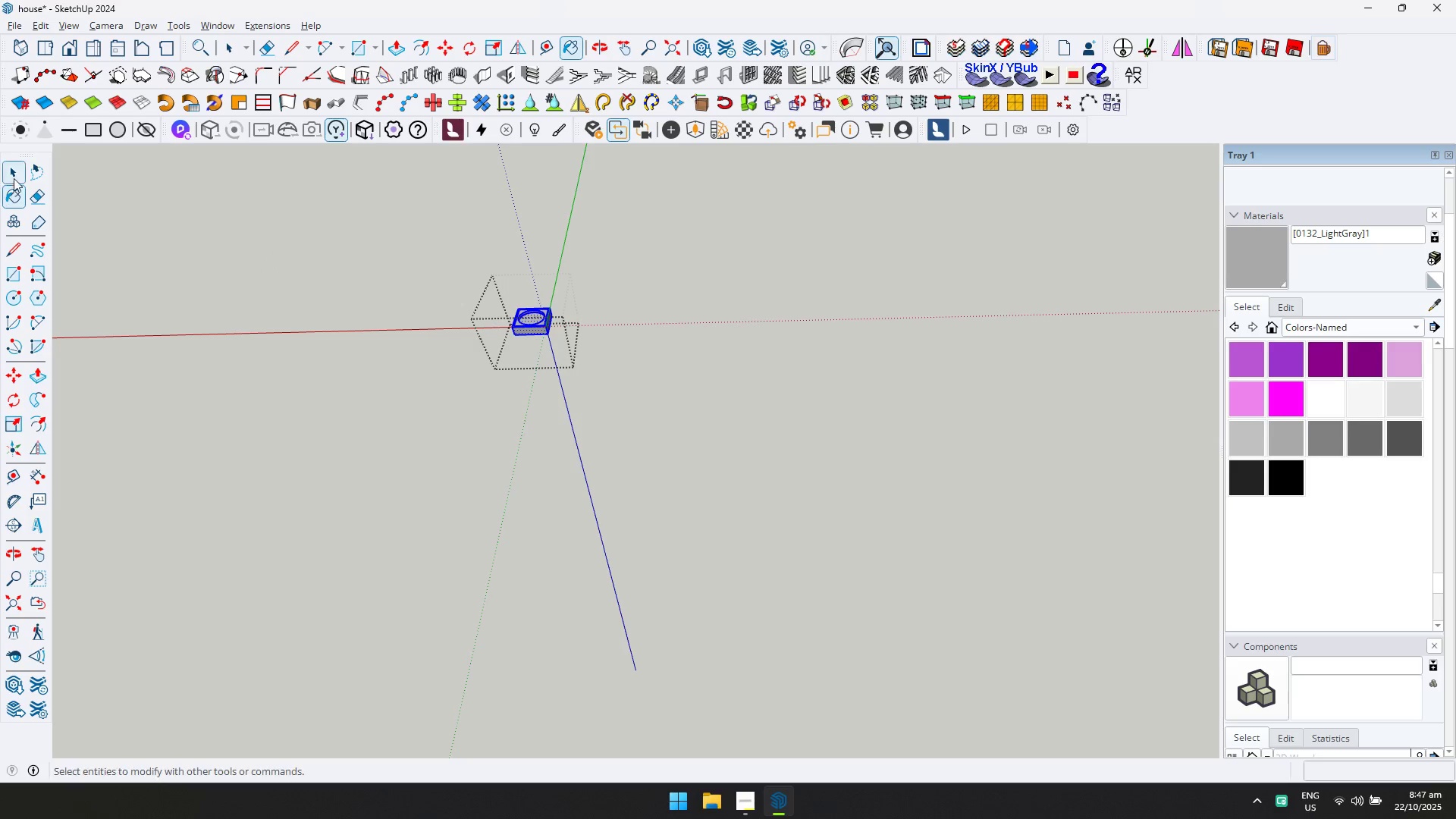 
key(Escape)
 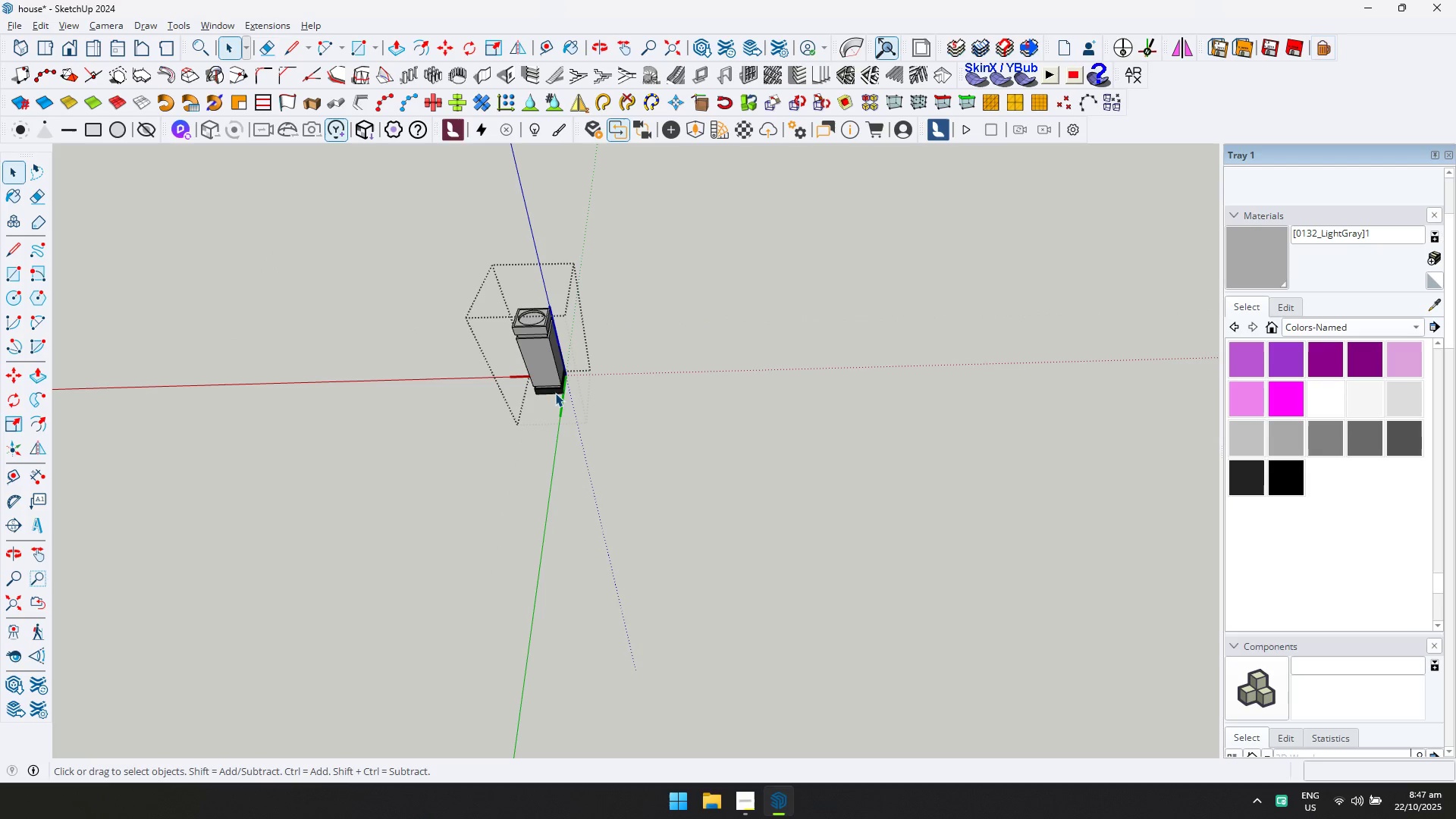 
double_click([555, 389])
 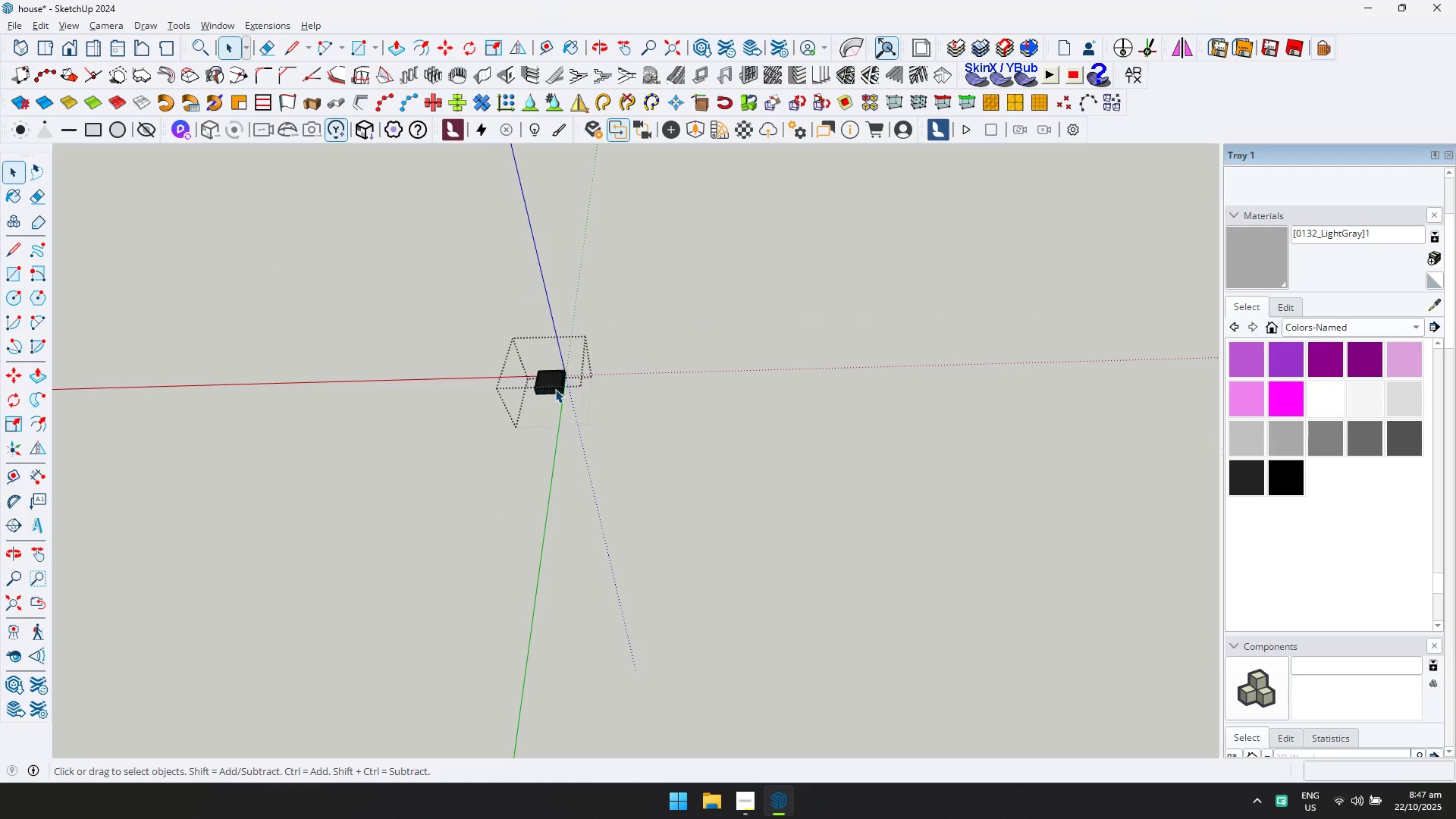 
triple_click([555, 389])
 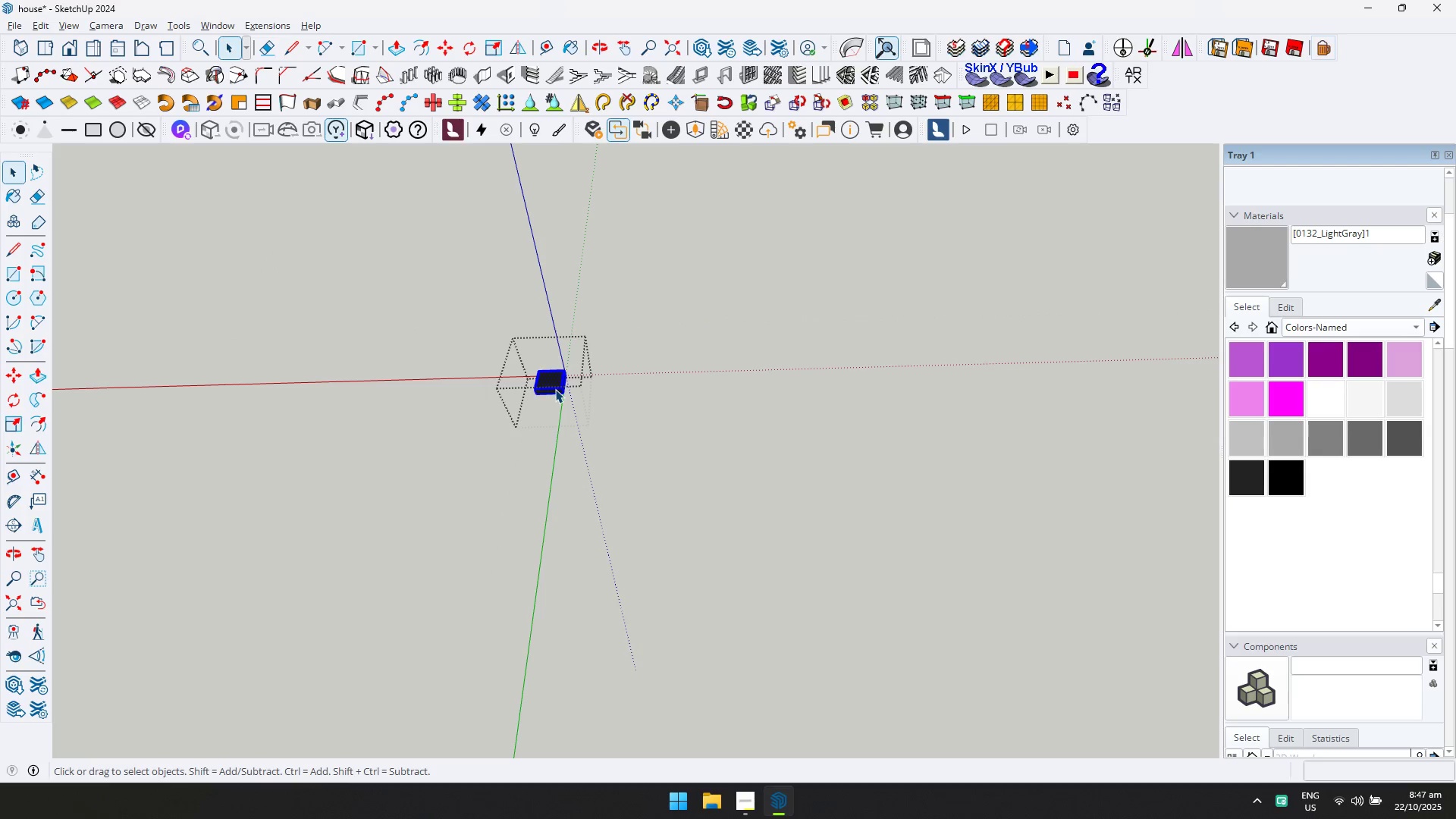 
triple_click([555, 389])
 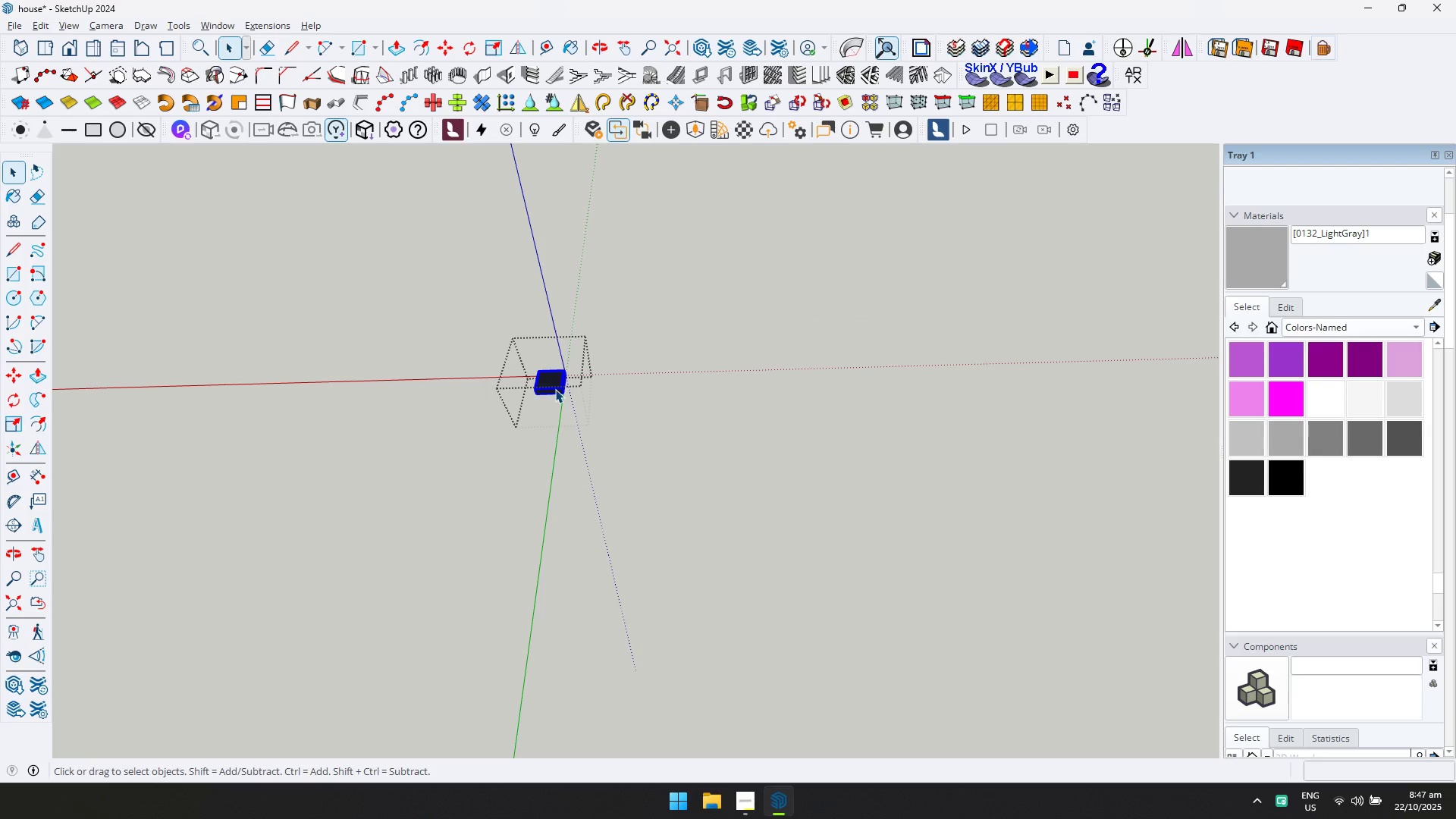 
key(Control+ControlLeft)
 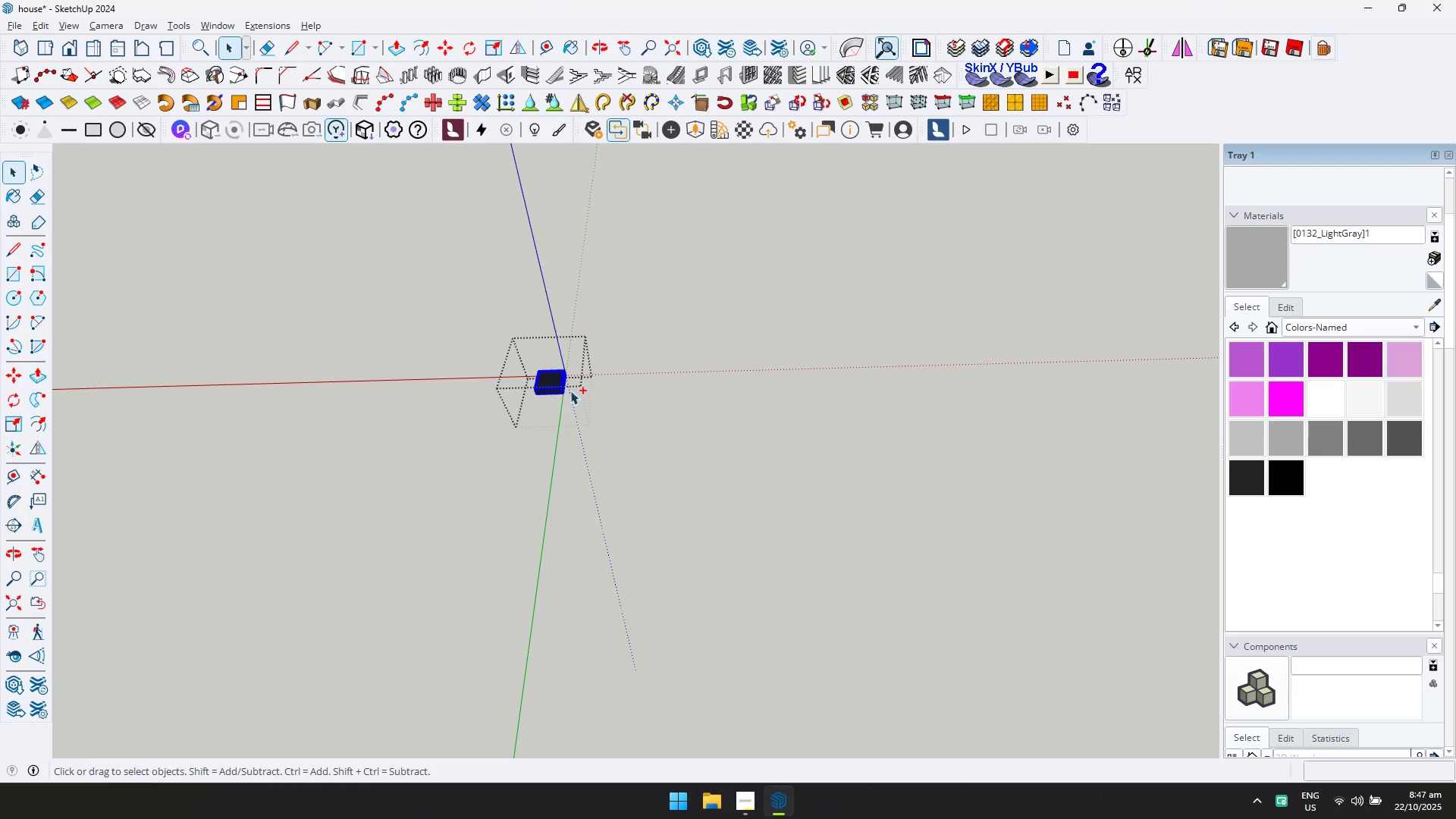 
key(Control+A)
 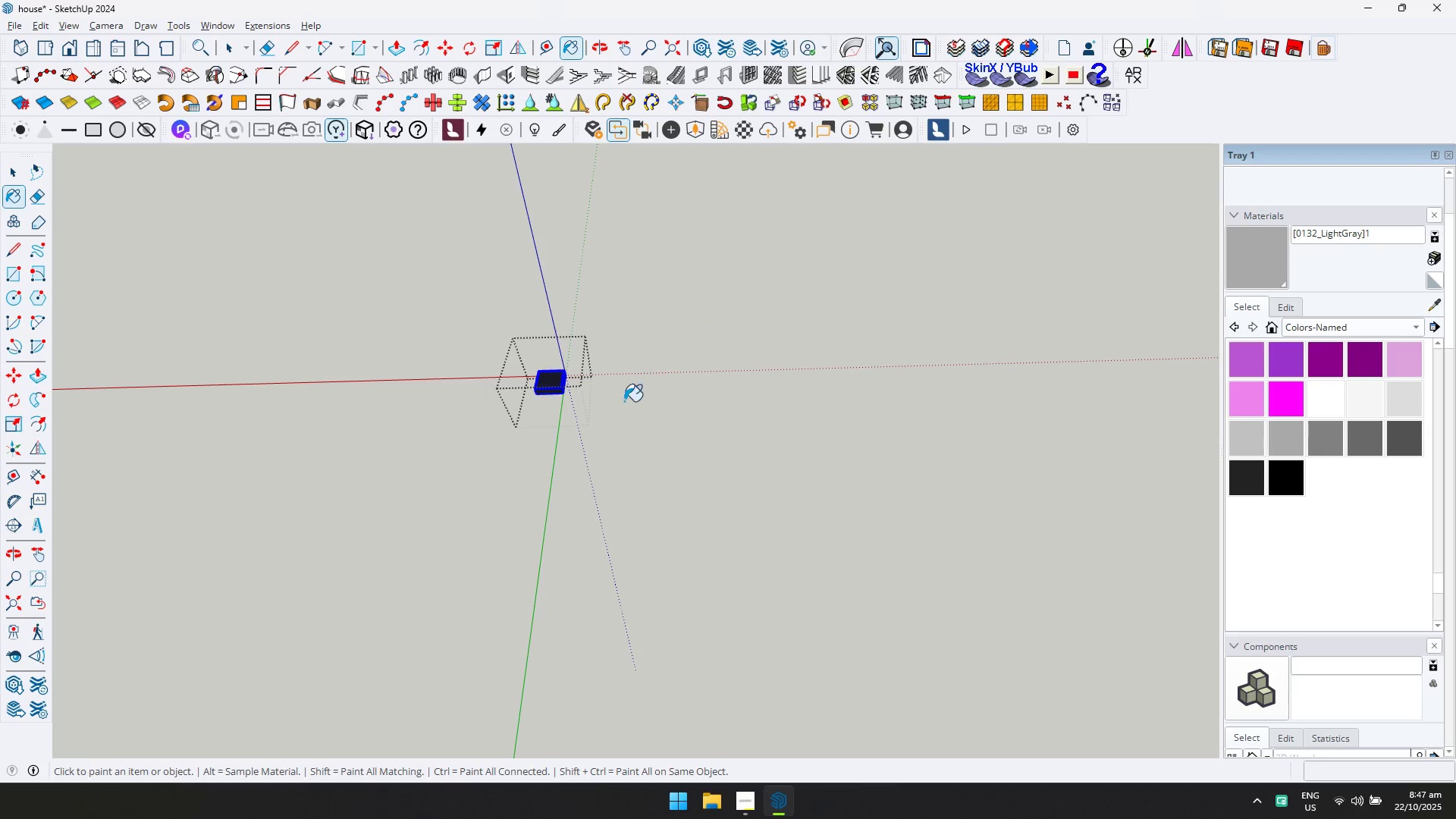 
left_click([541, 389])
 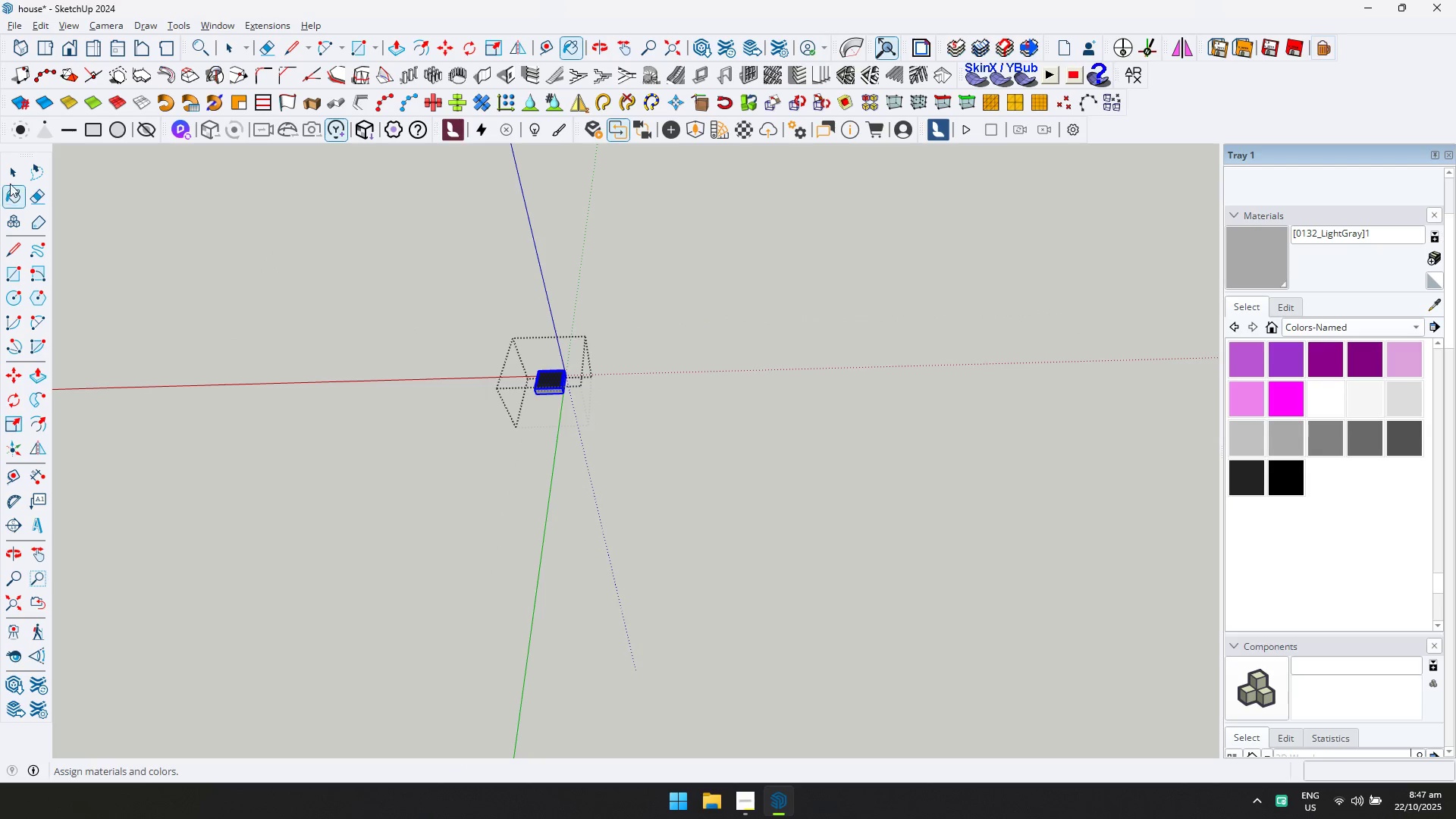 
key(Escape)
 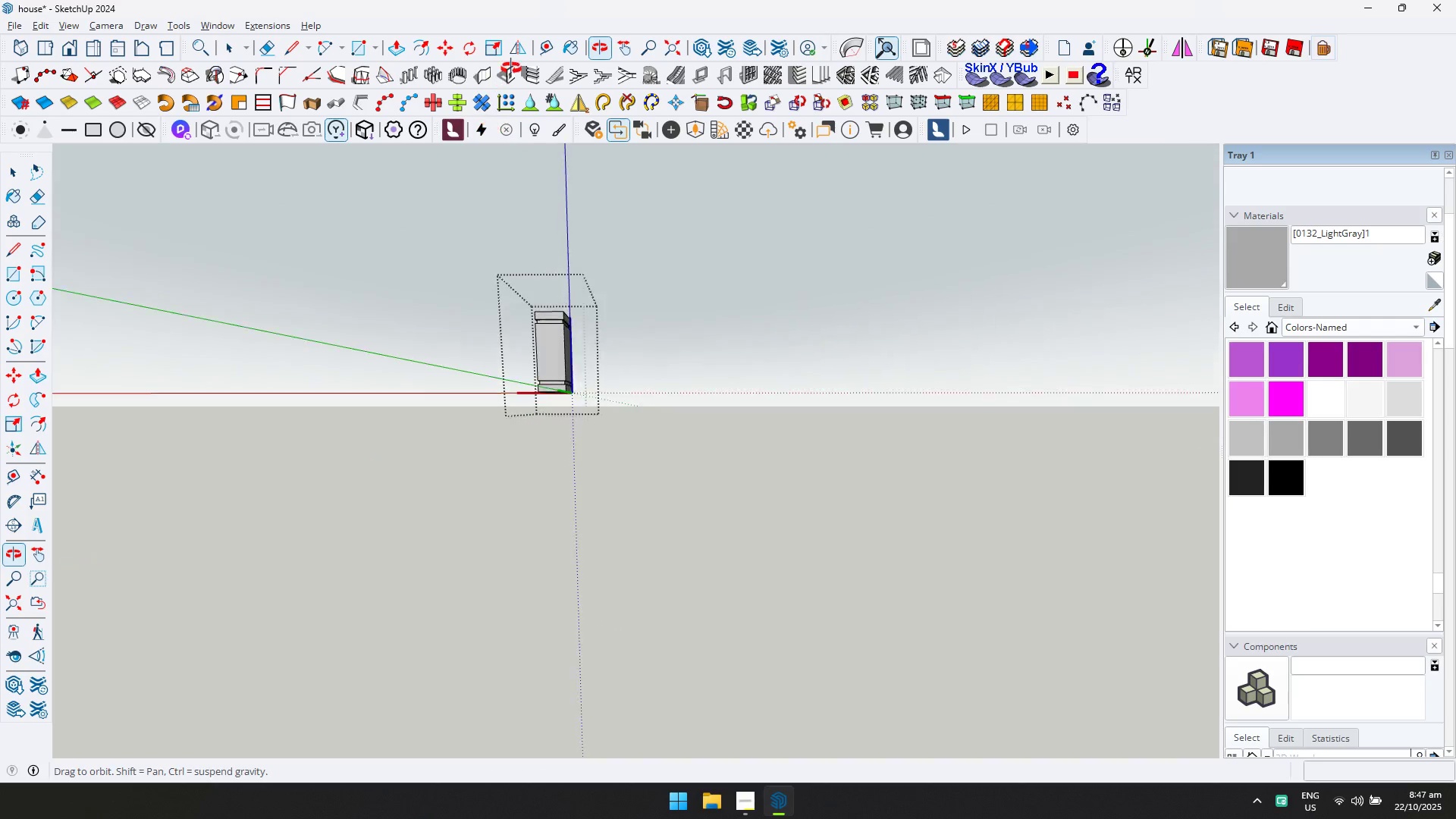 
scroll: coordinate [544, 344], scroll_direction: up, amount: 5.0
 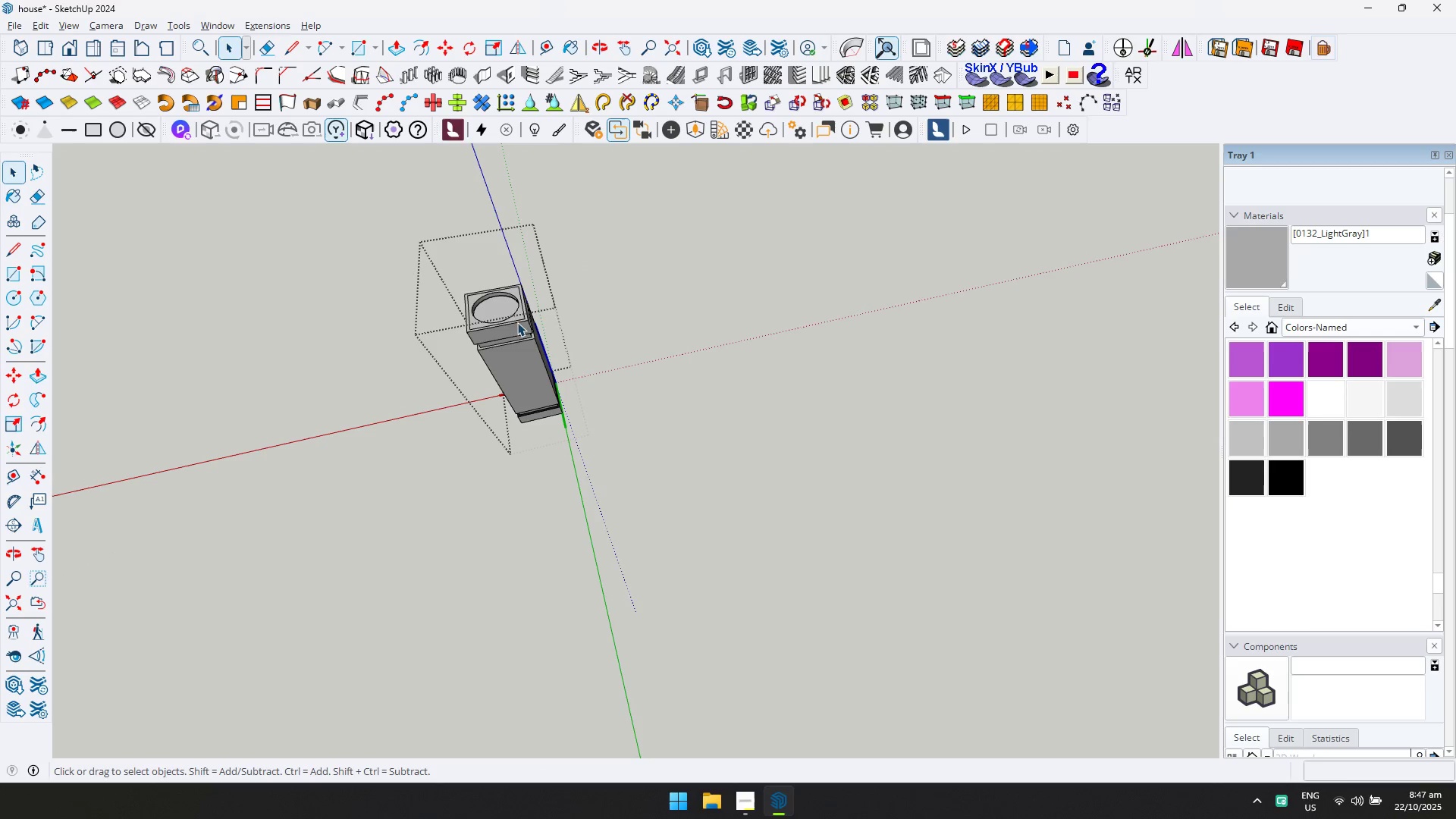 
key(L)
 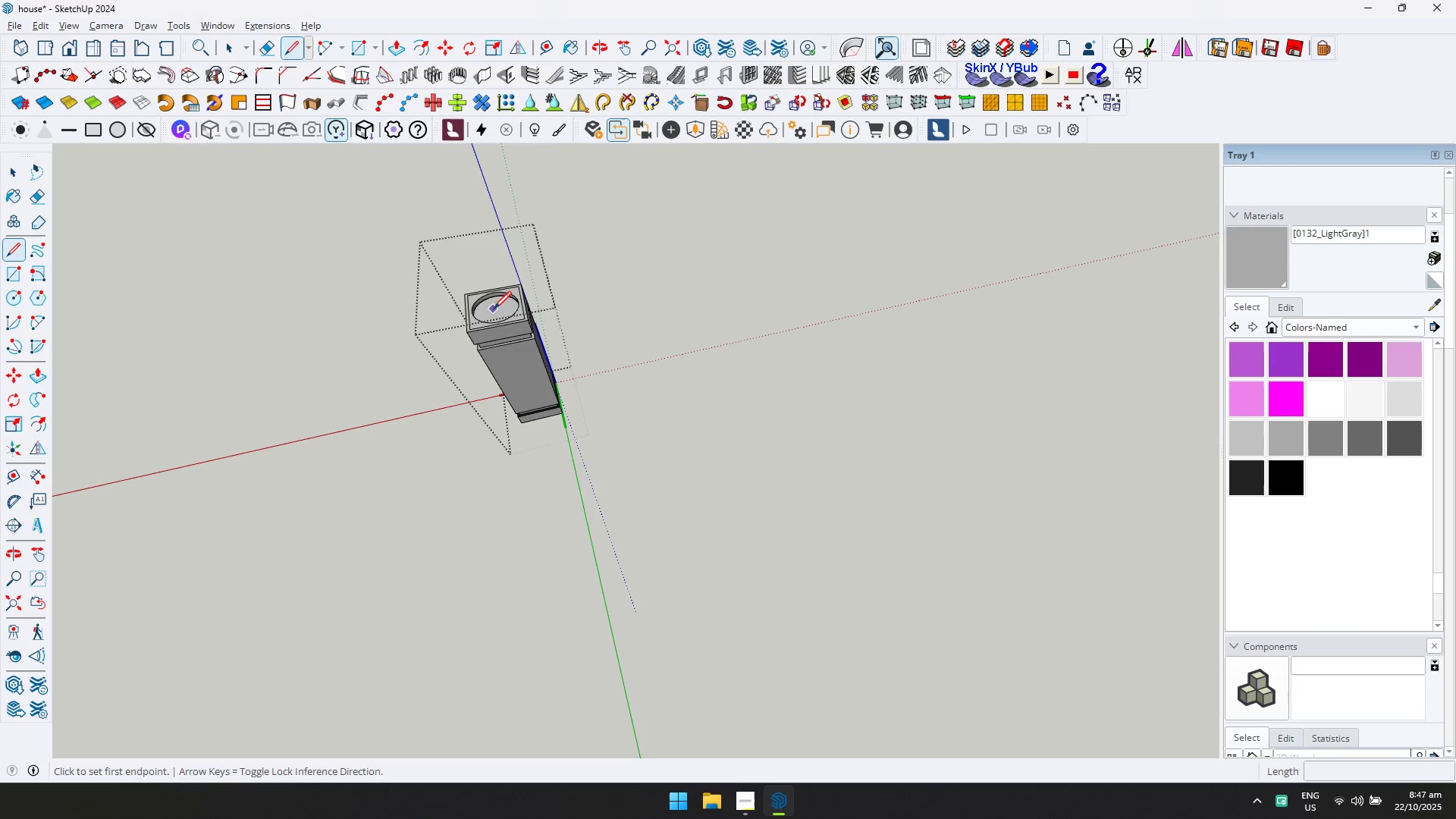 
left_click([494, 308])
 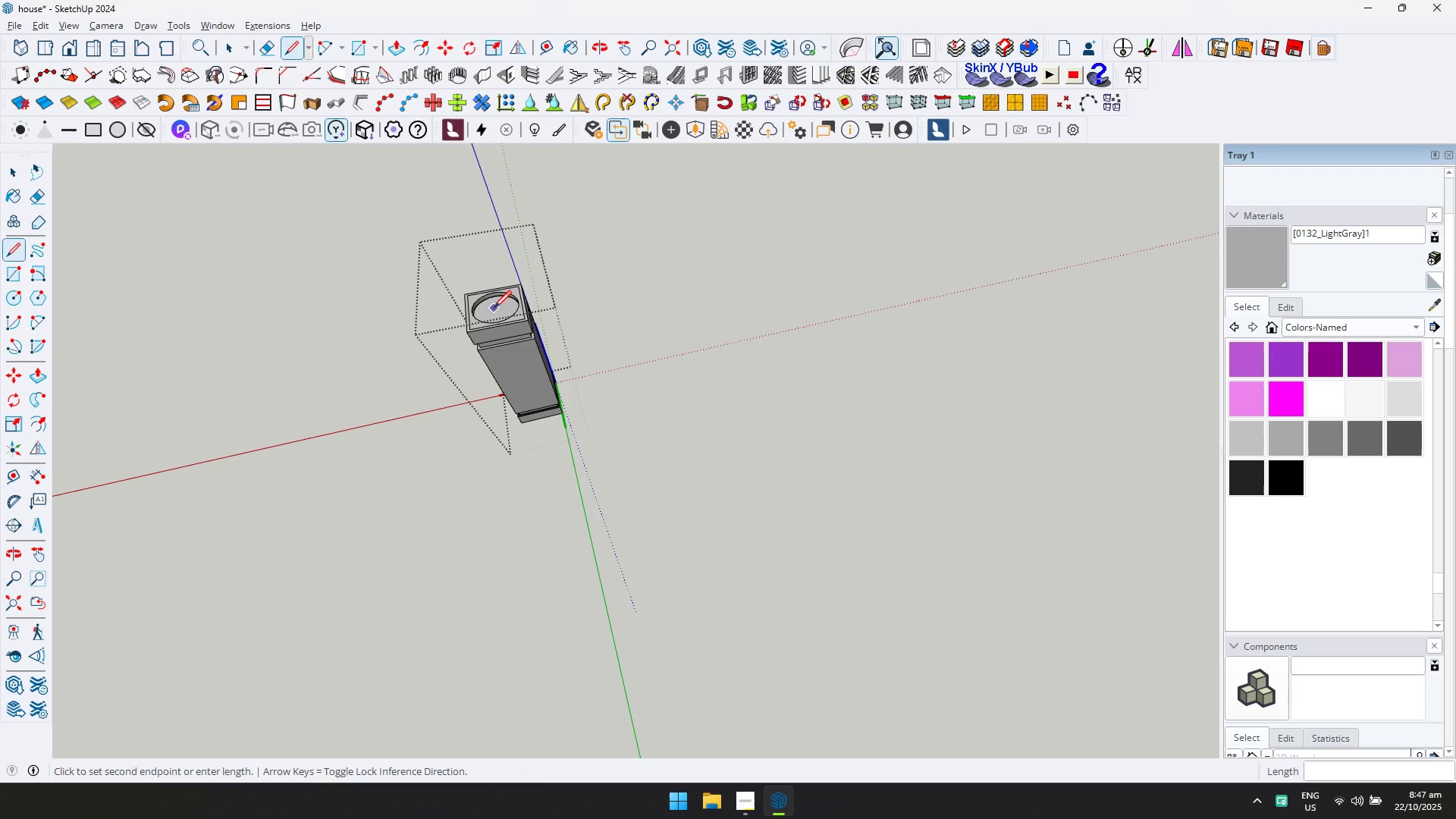 
key(Semicolon)
 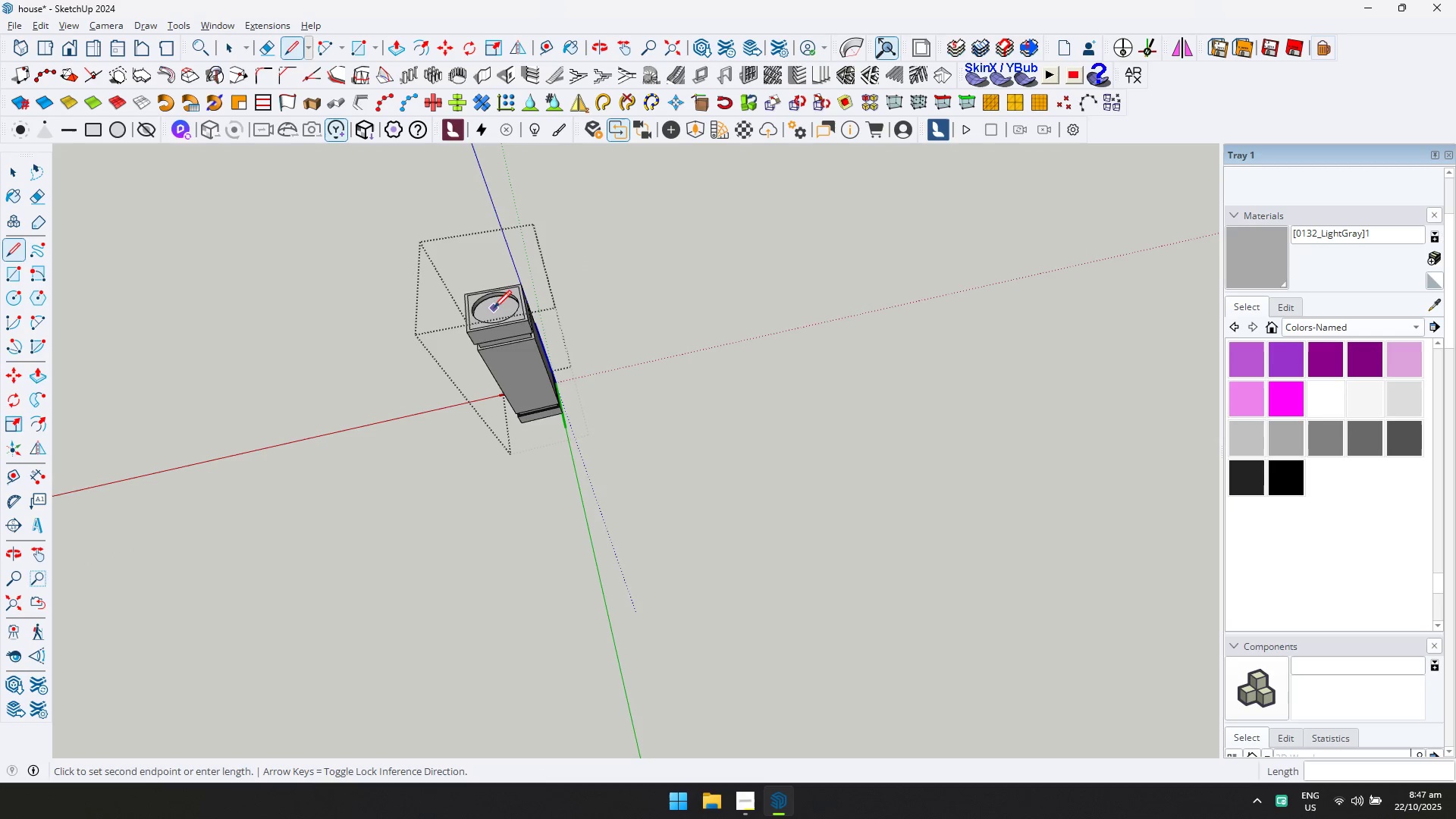 
key(ArrowUp)
 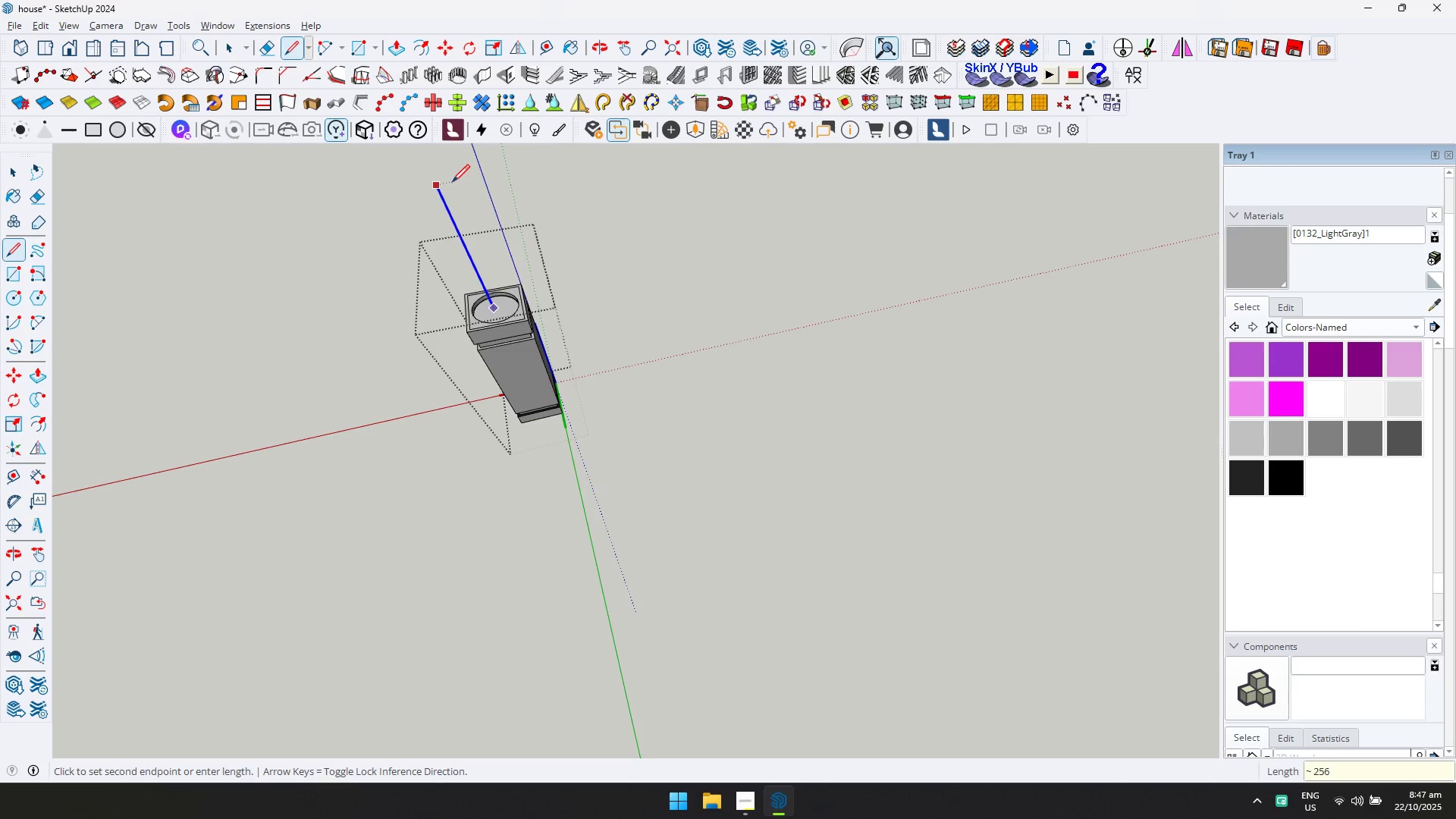 
left_click([446, 180])
 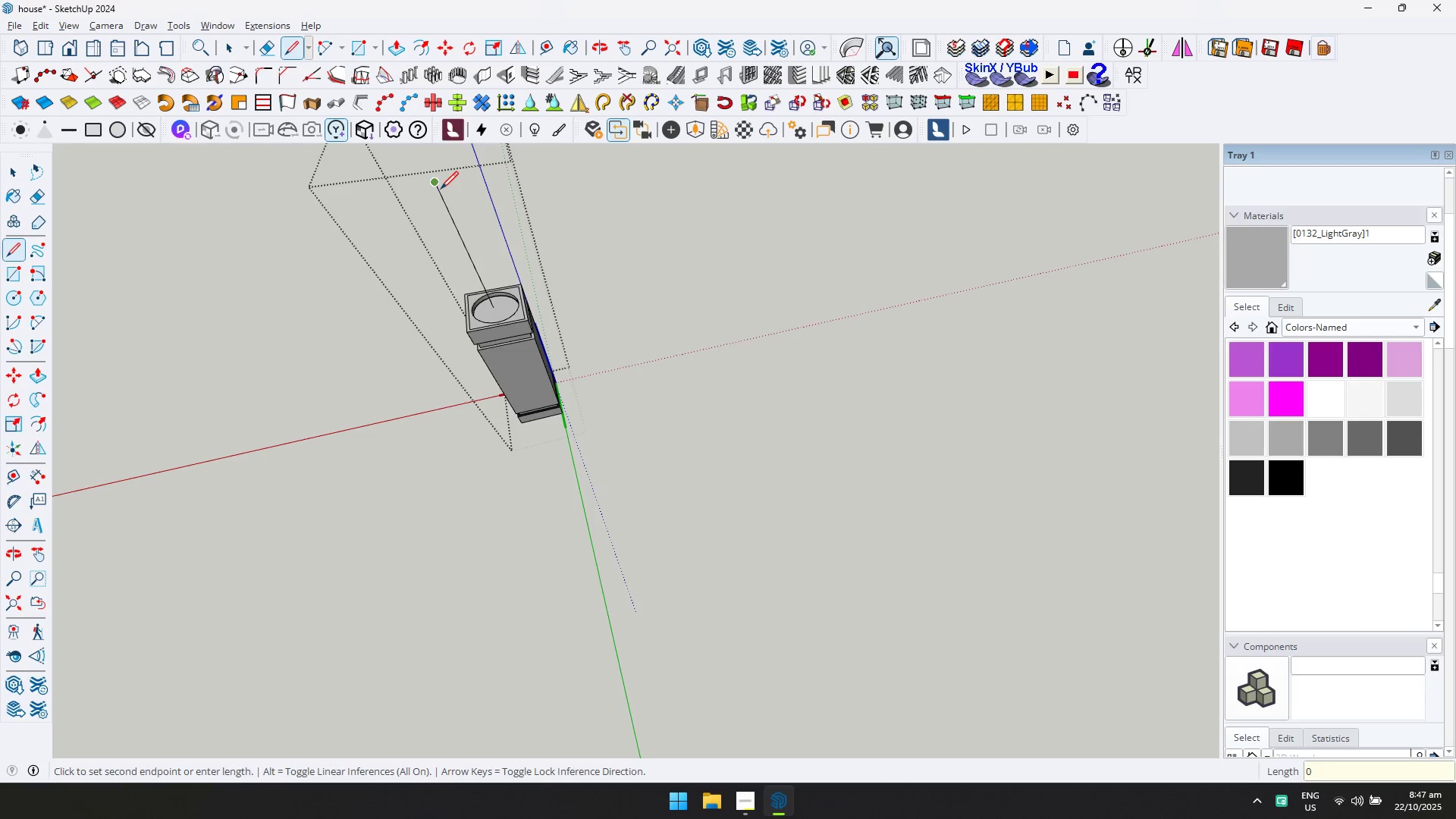 
key(Escape)
 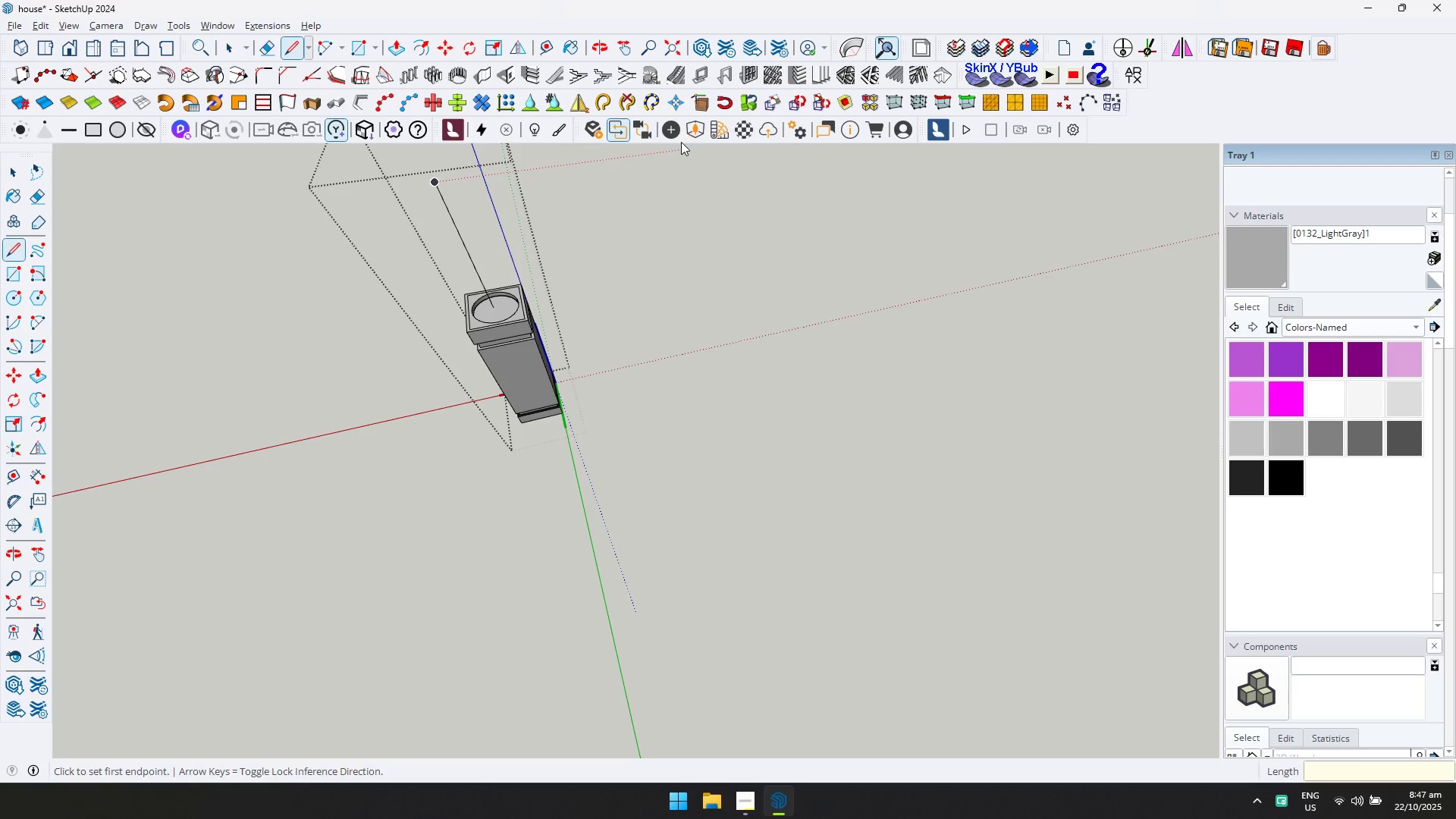 
left_click([679, 128])
 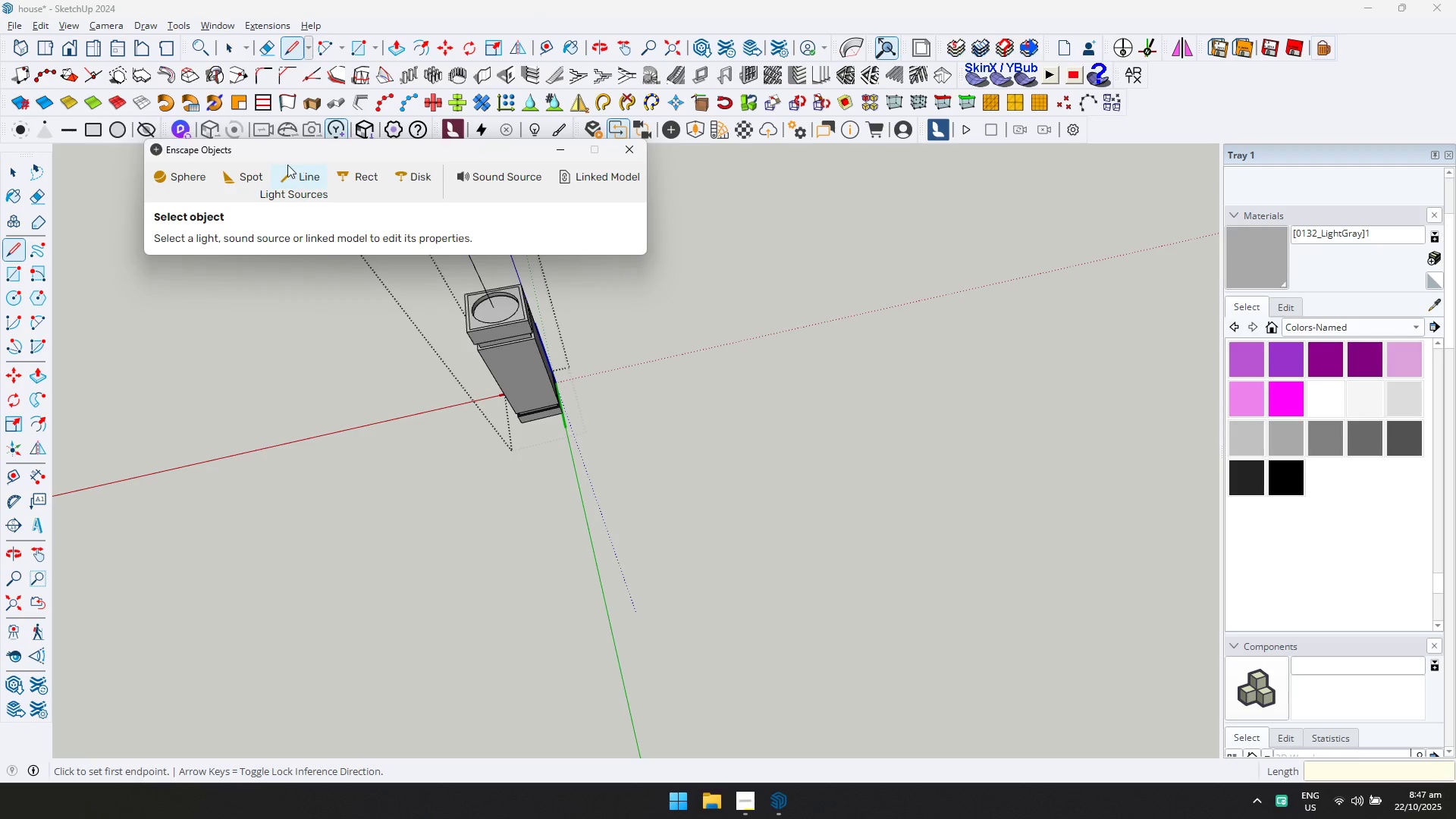 
left_click([250, 173])
 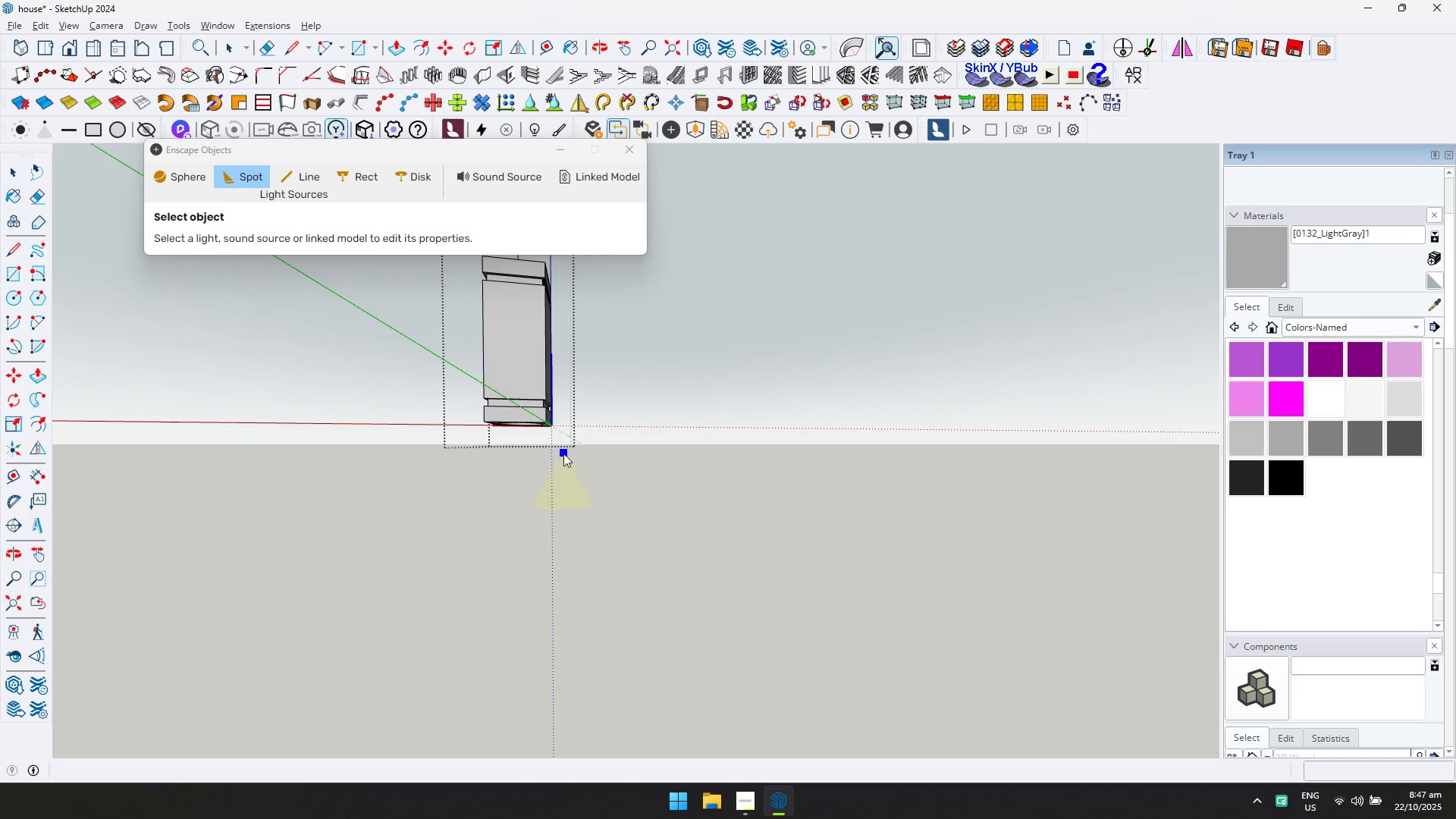 
key(L)
 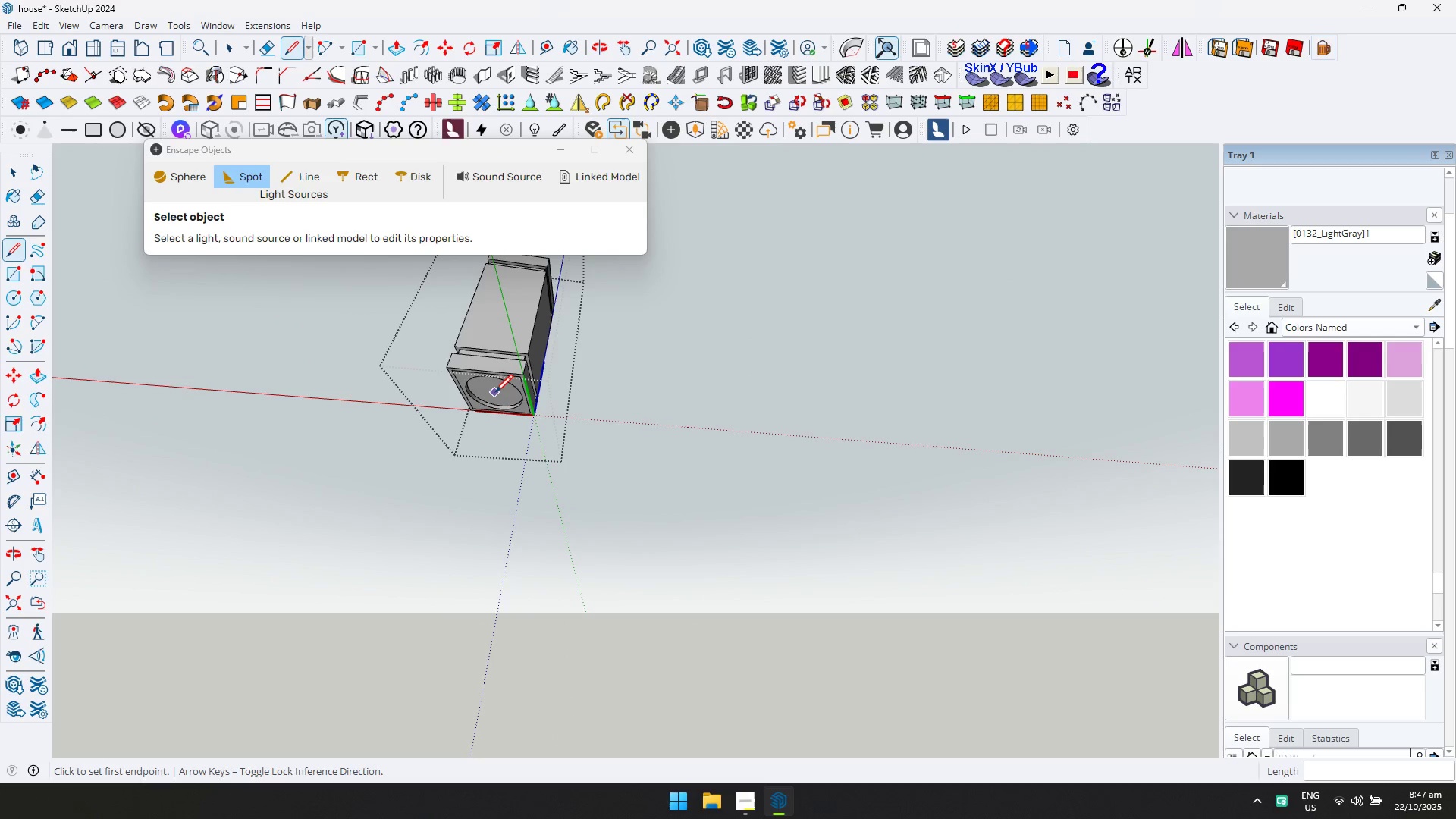 
left_click([495, 392])
 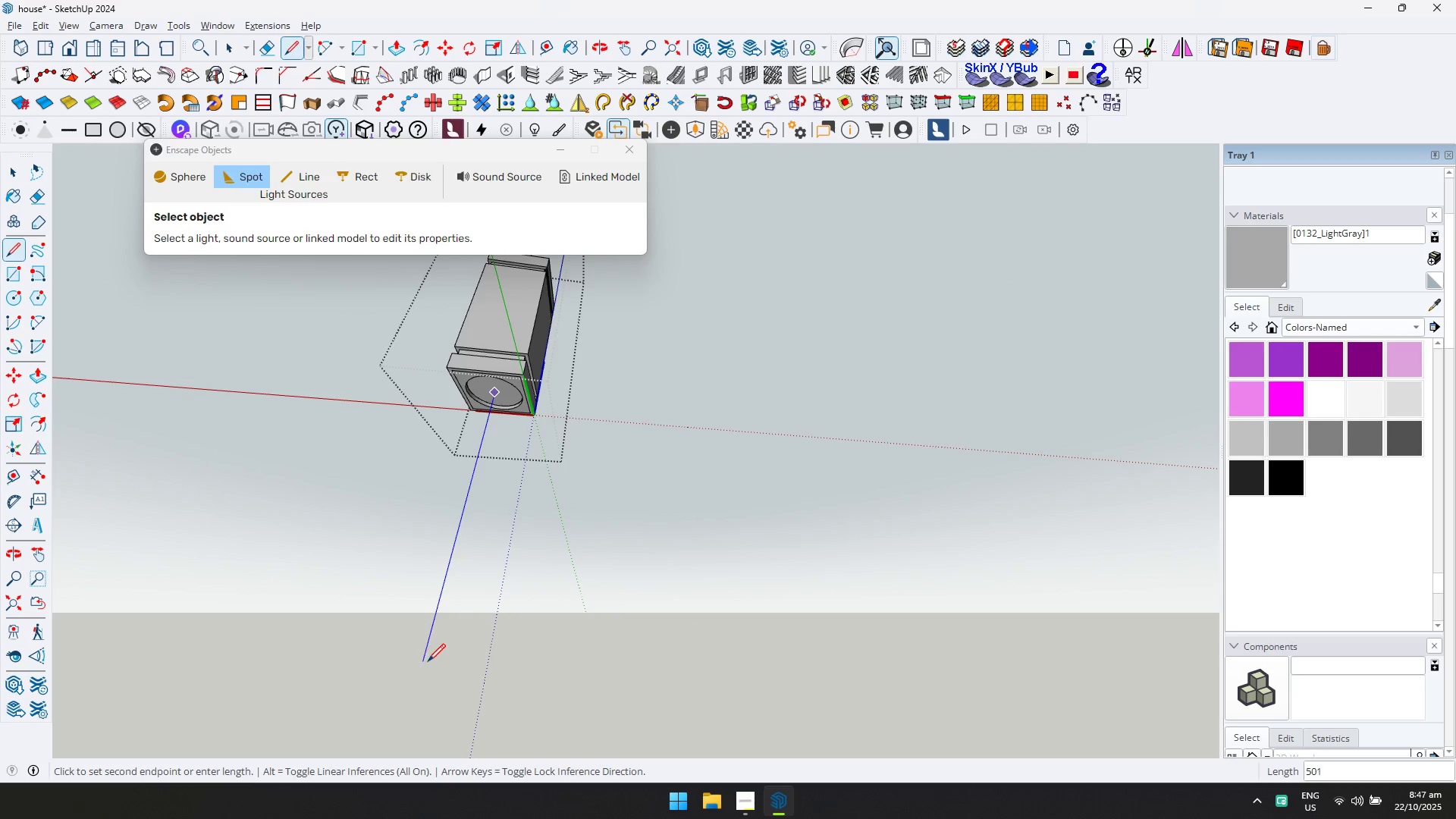 
key(Escape)
 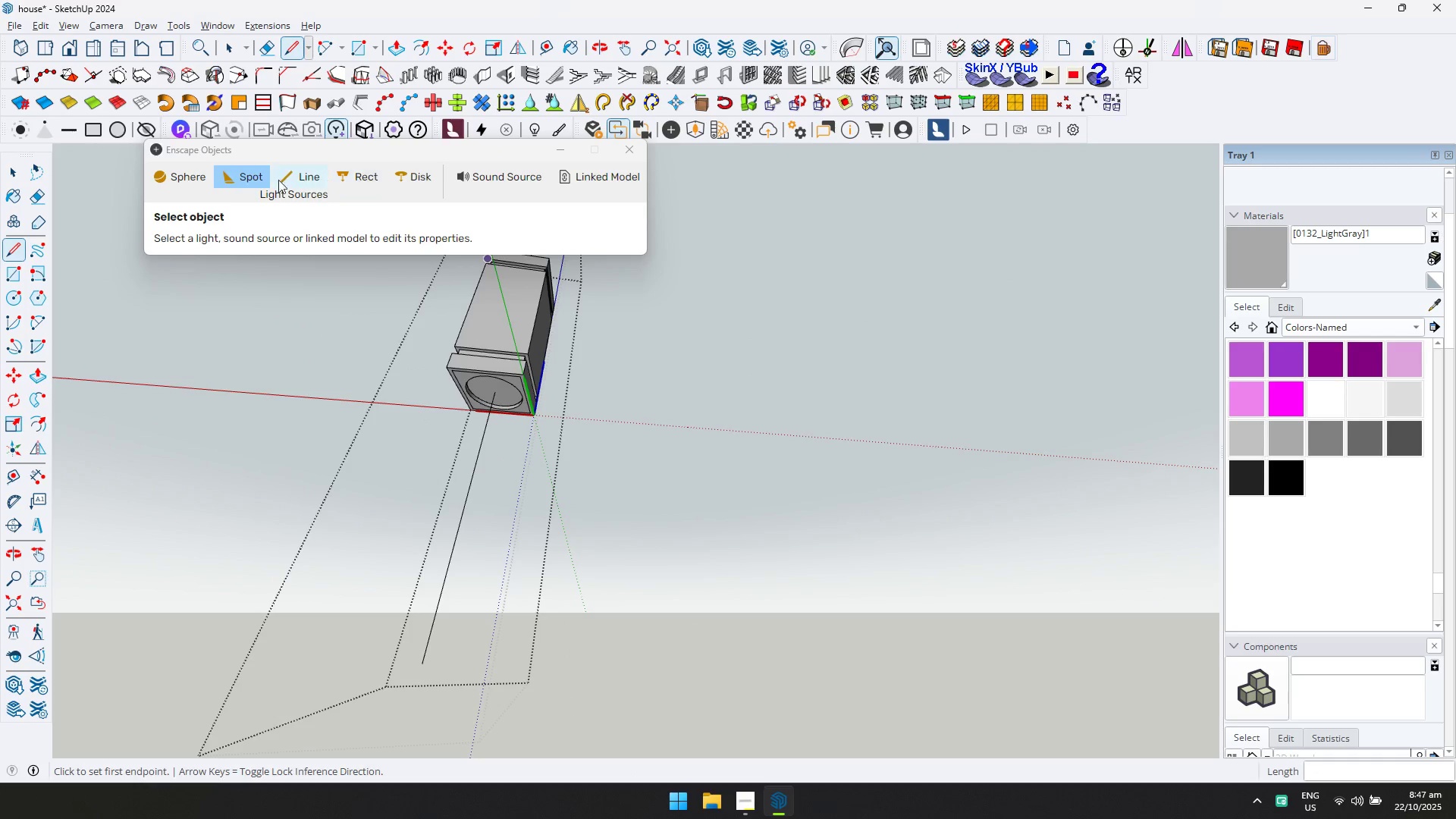 
left_click([271, 178])
 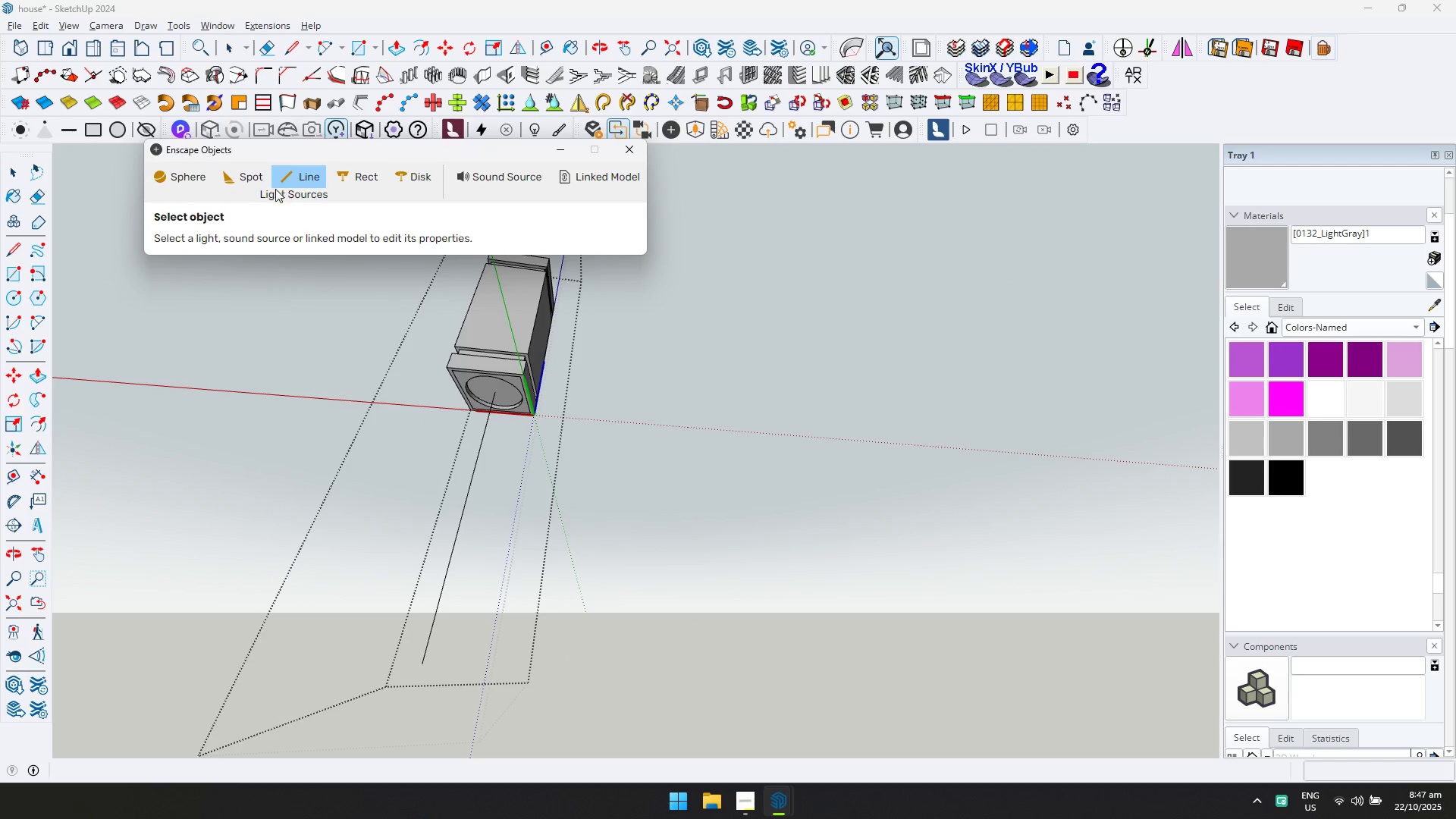 
left_click([246, 177])
 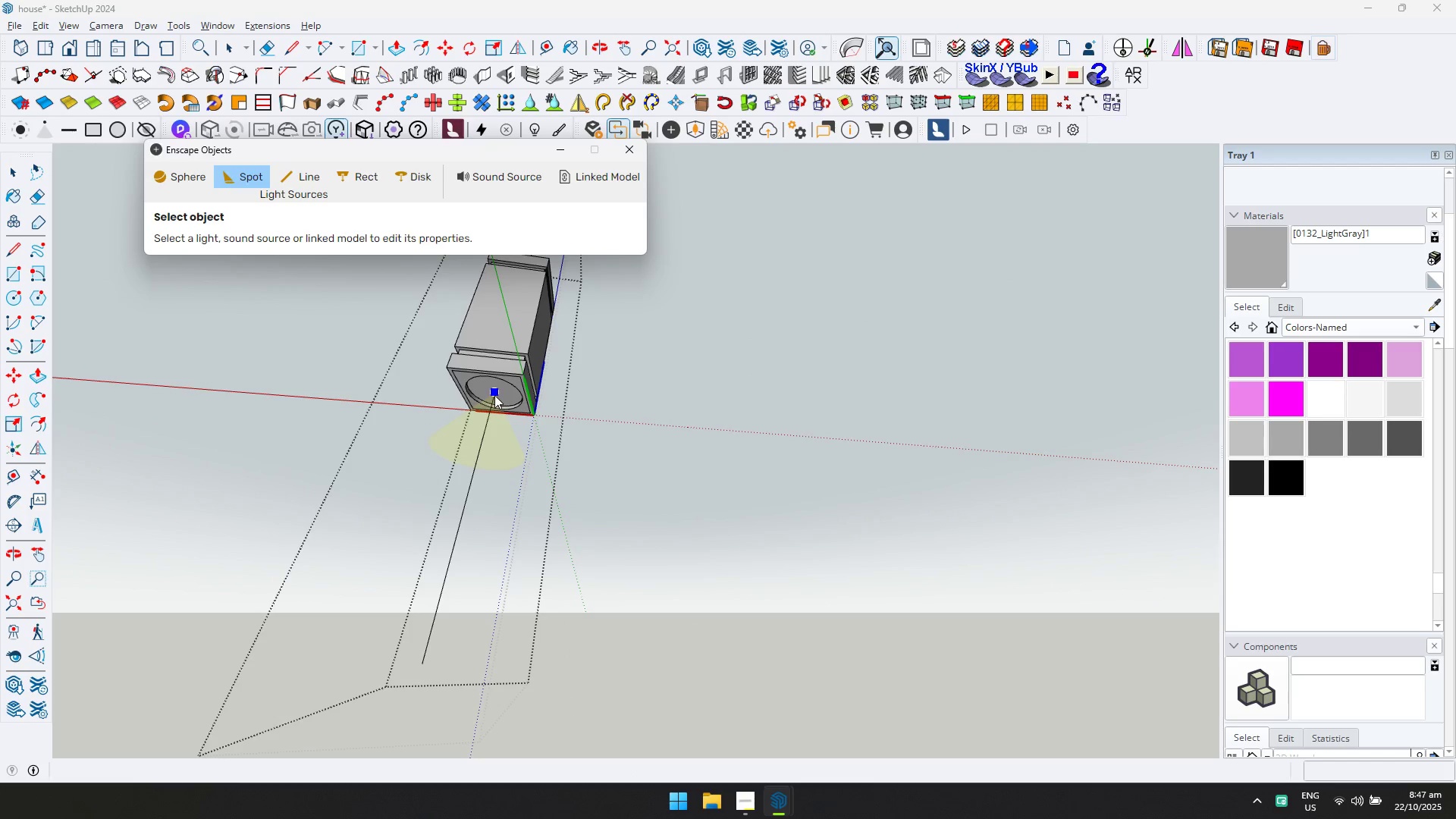 
left_click([494, 395])
 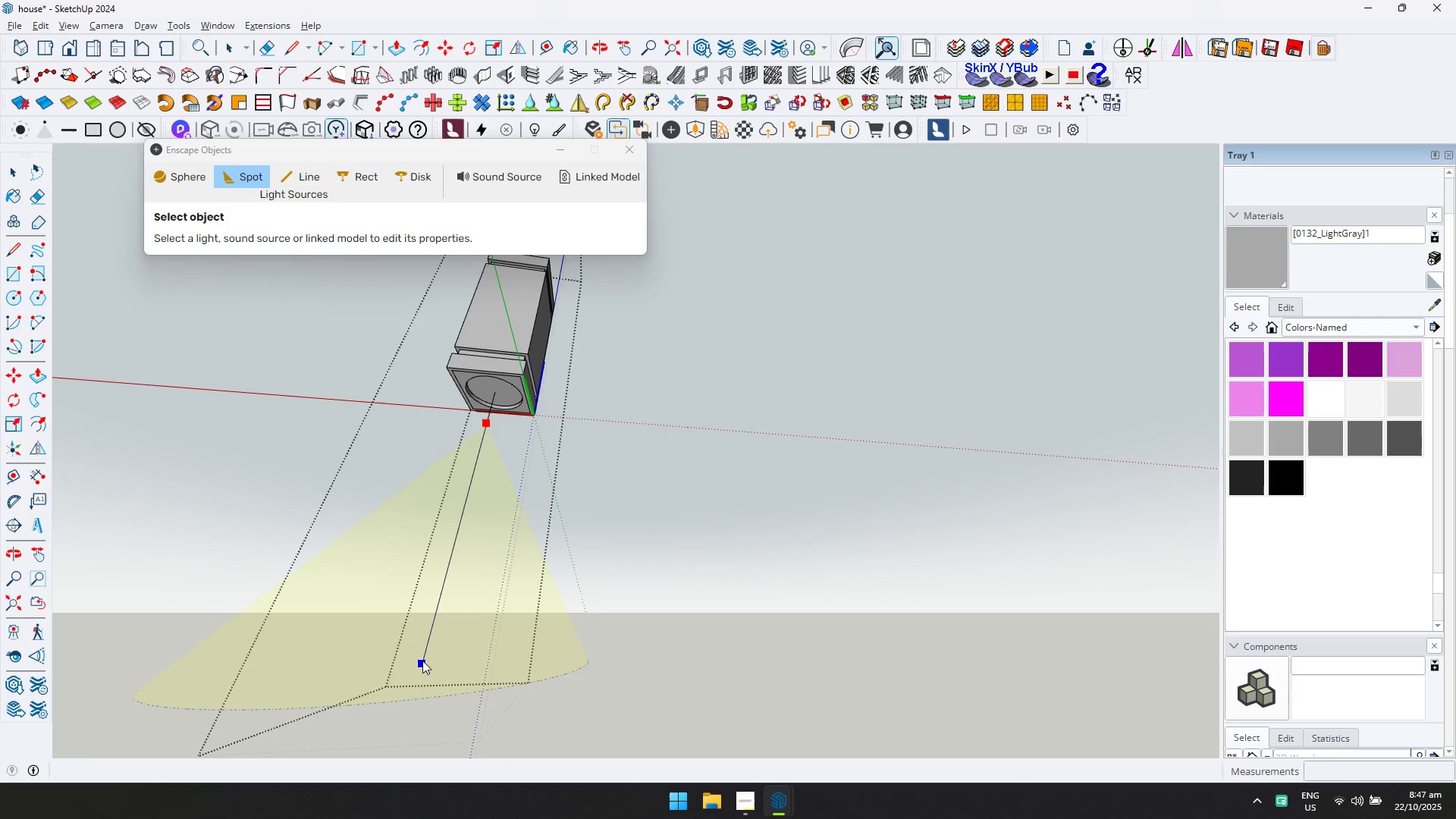 
double_click([422, 661])
 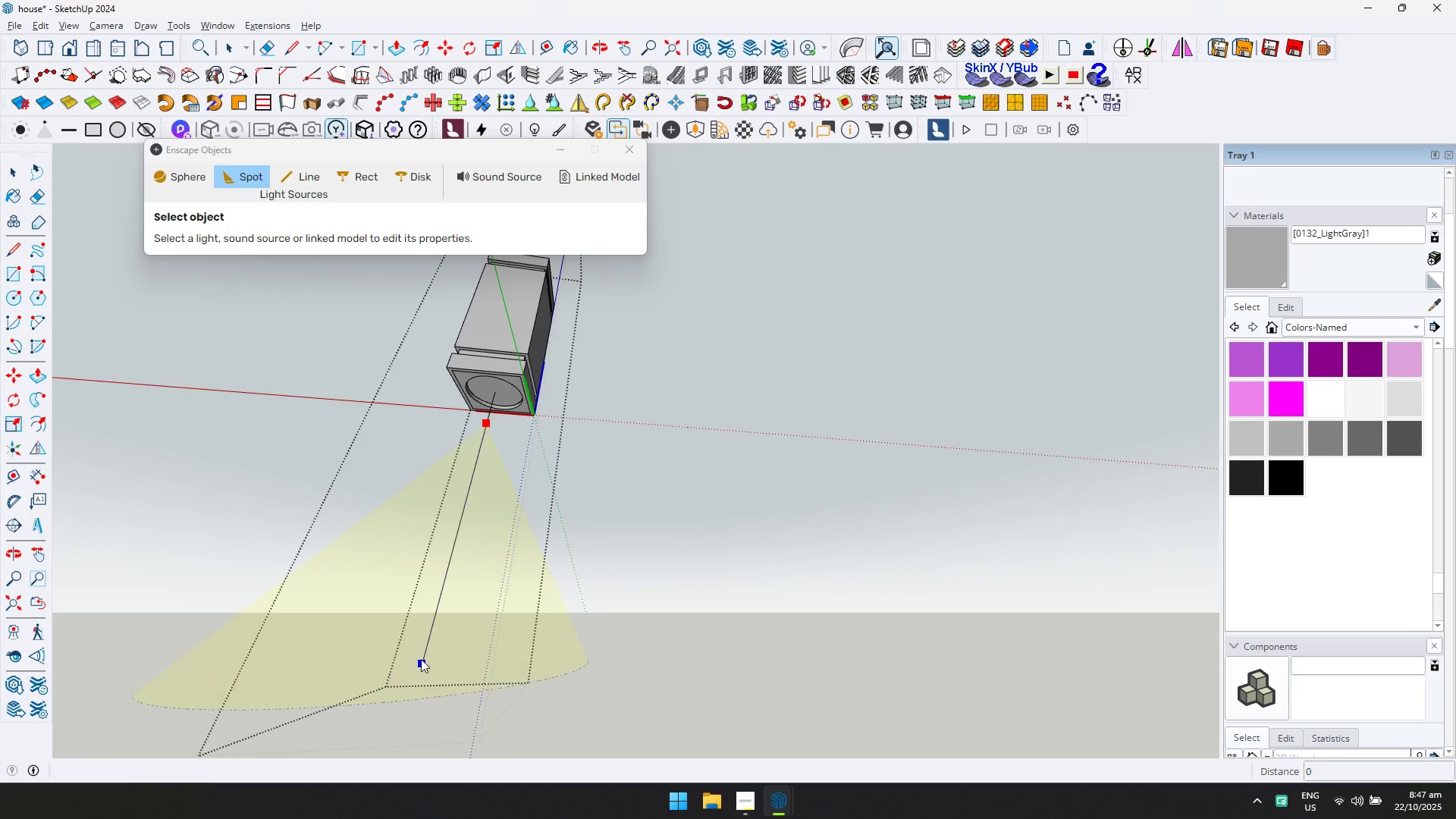 
left_click([419, 663])
 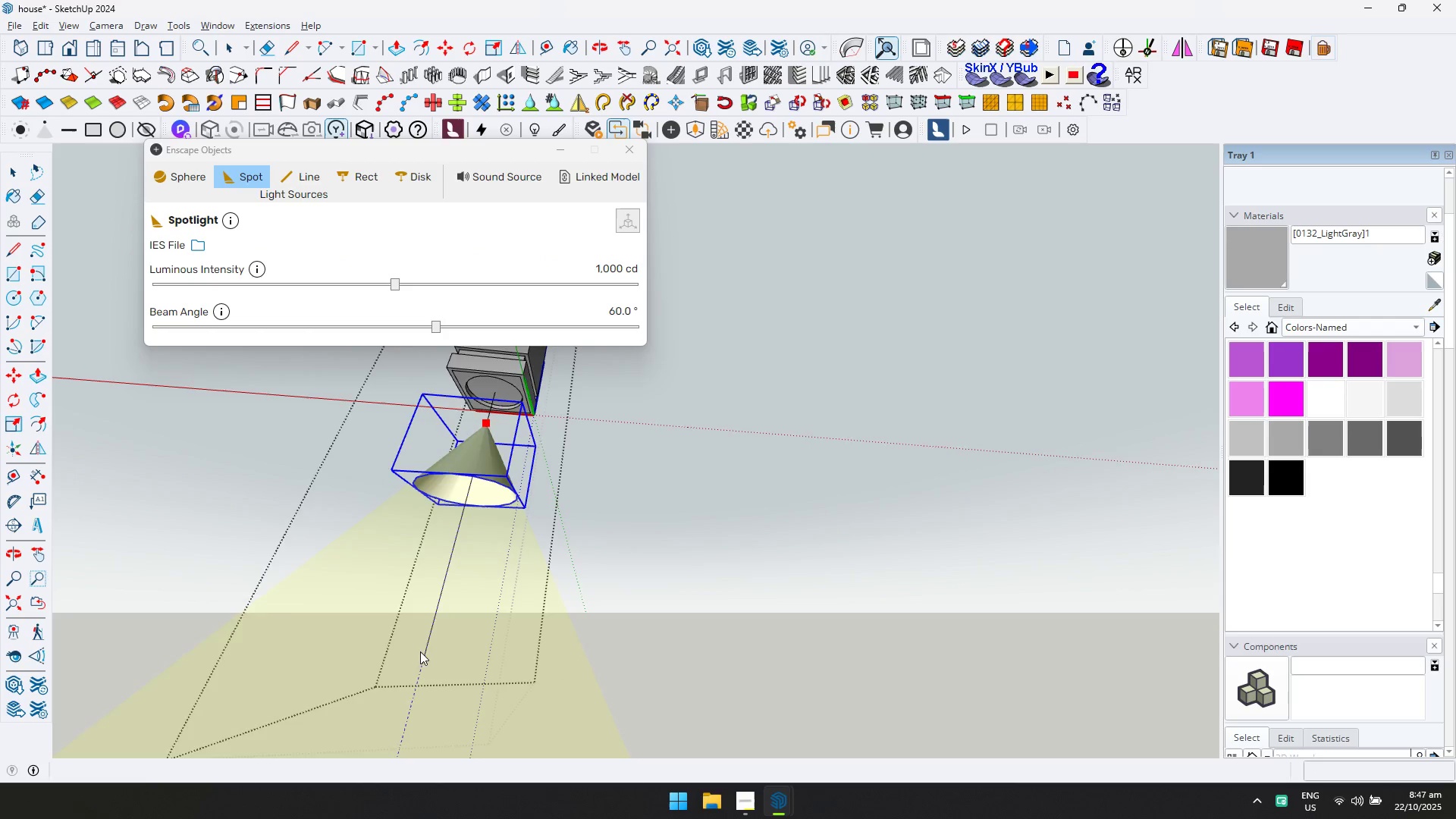 
scroll: coordinate [530, 441], scroll_direction: down, amount: 7.0
 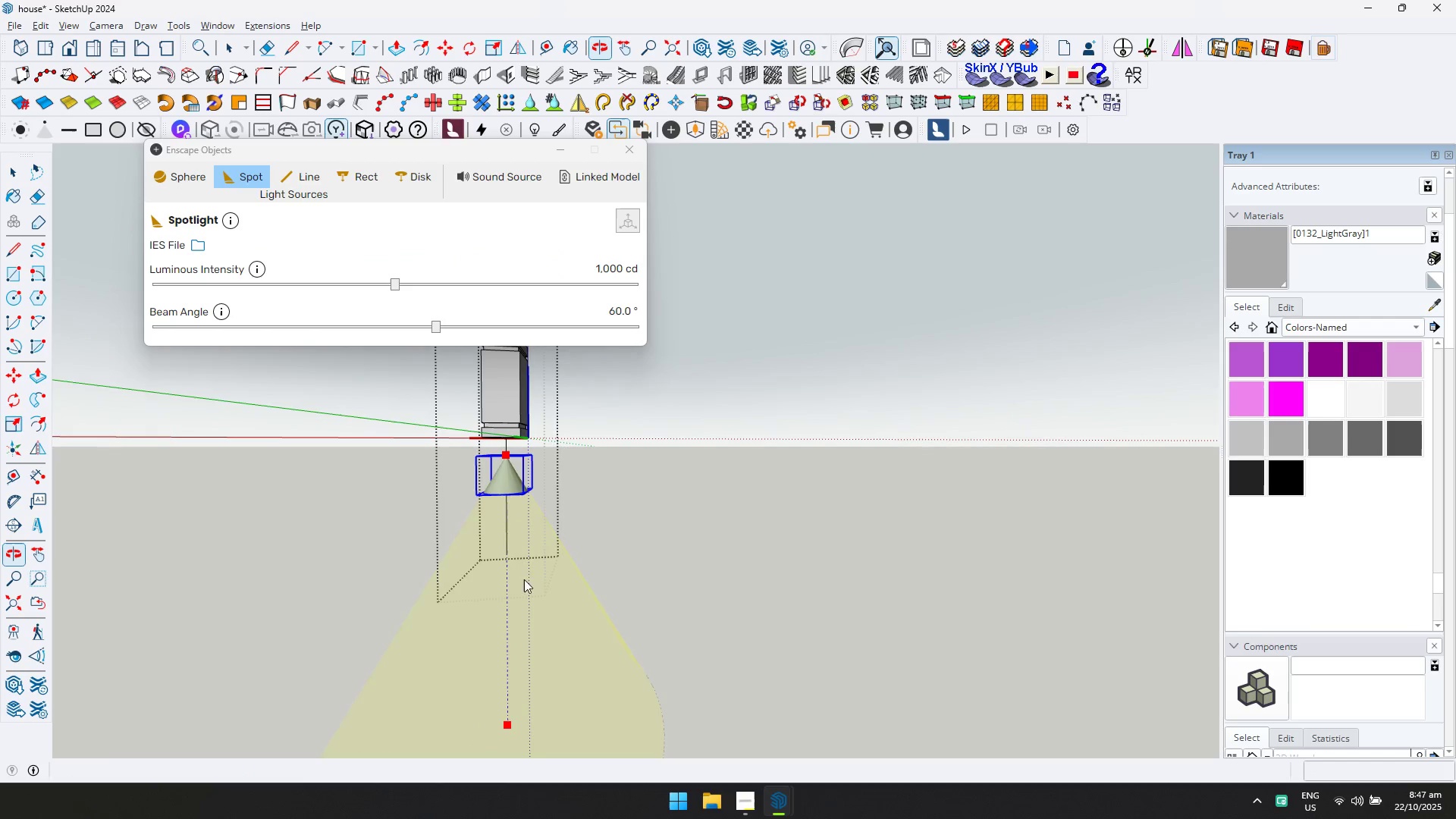 
scroll: coordinate [506, 494], scroll_direction: up, amount: 5.0
 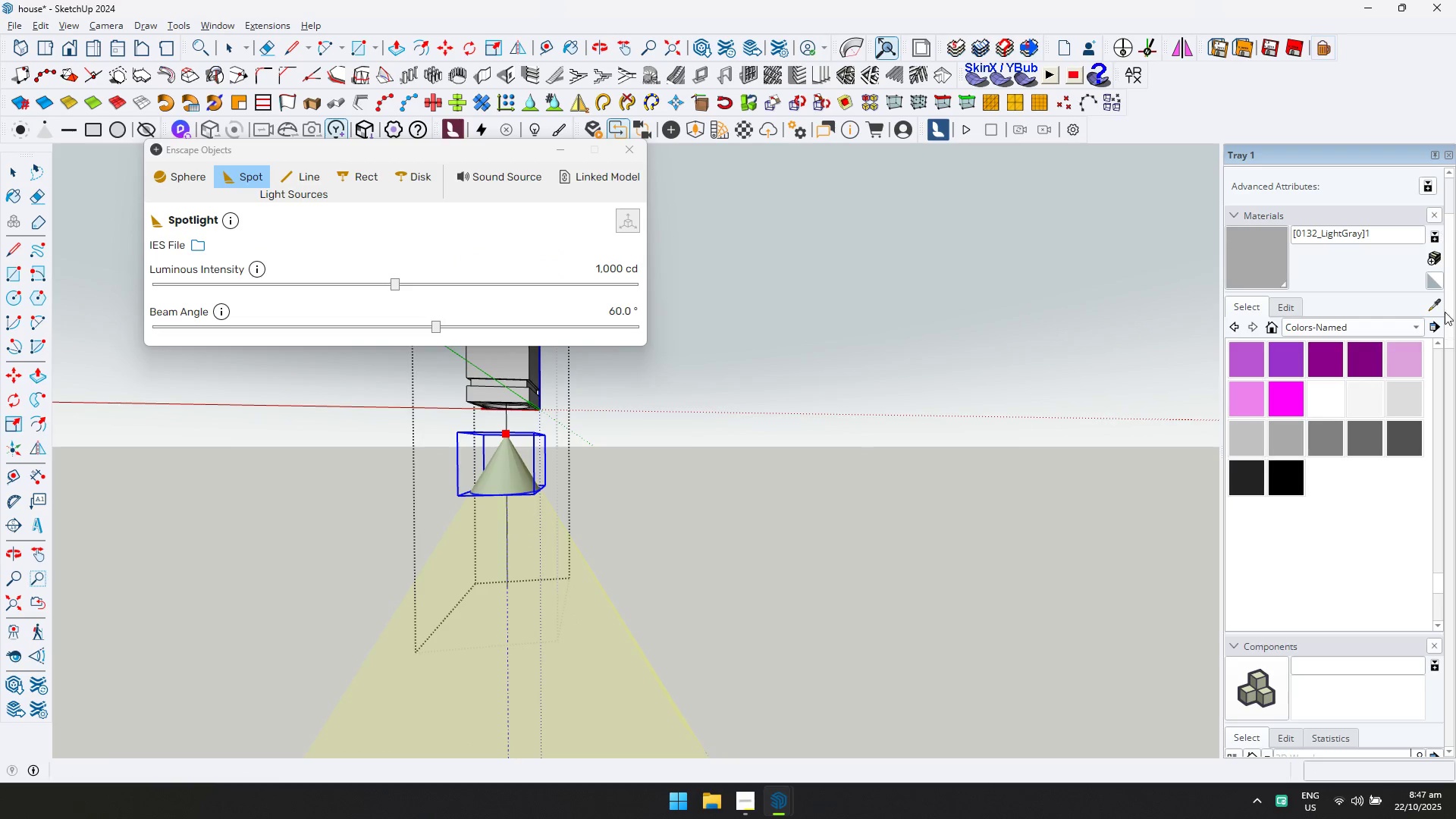 
key(D)
 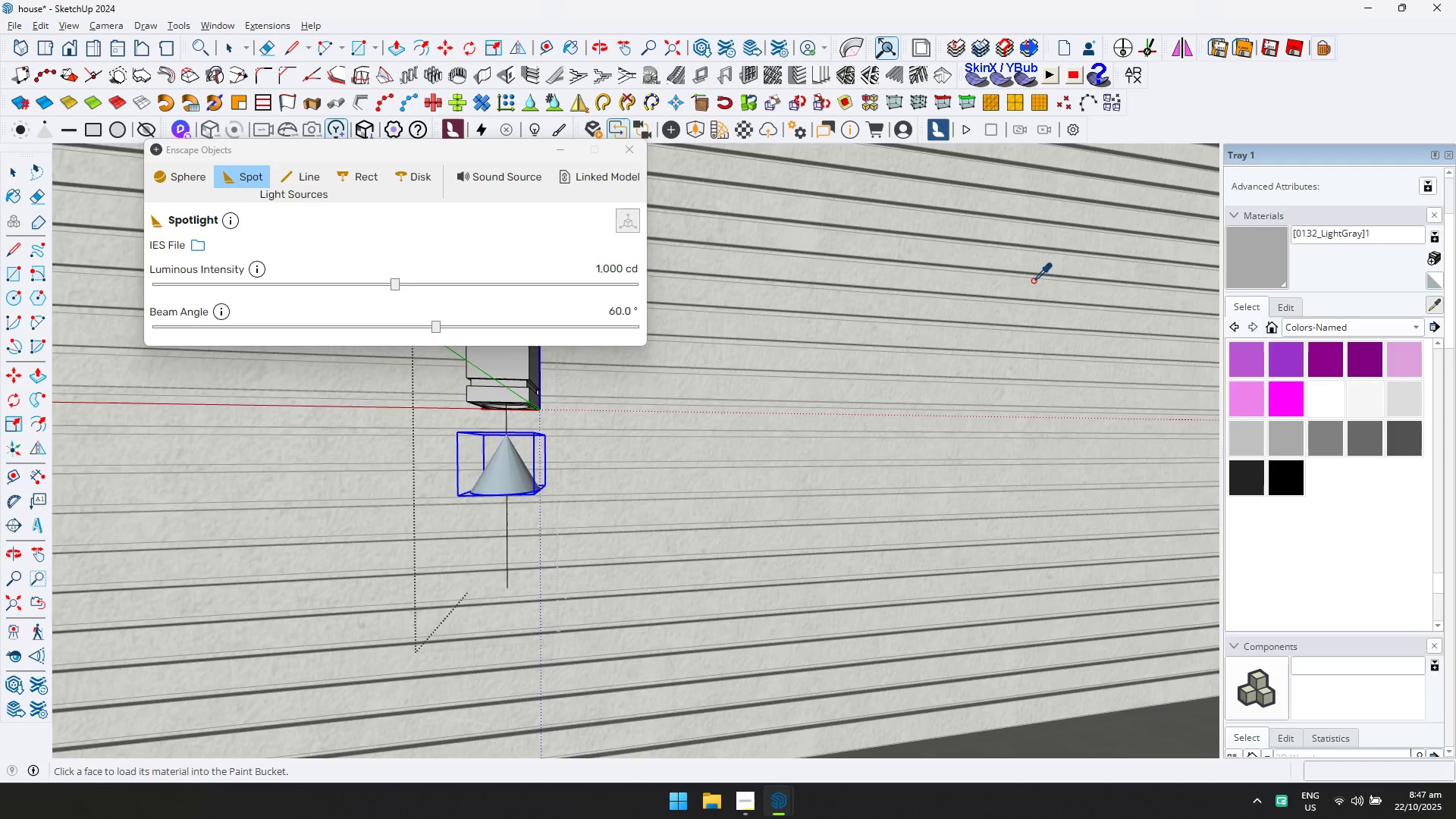 
scroll: coordinate [923, 266], scroll_direction: down, amount: 9.0
 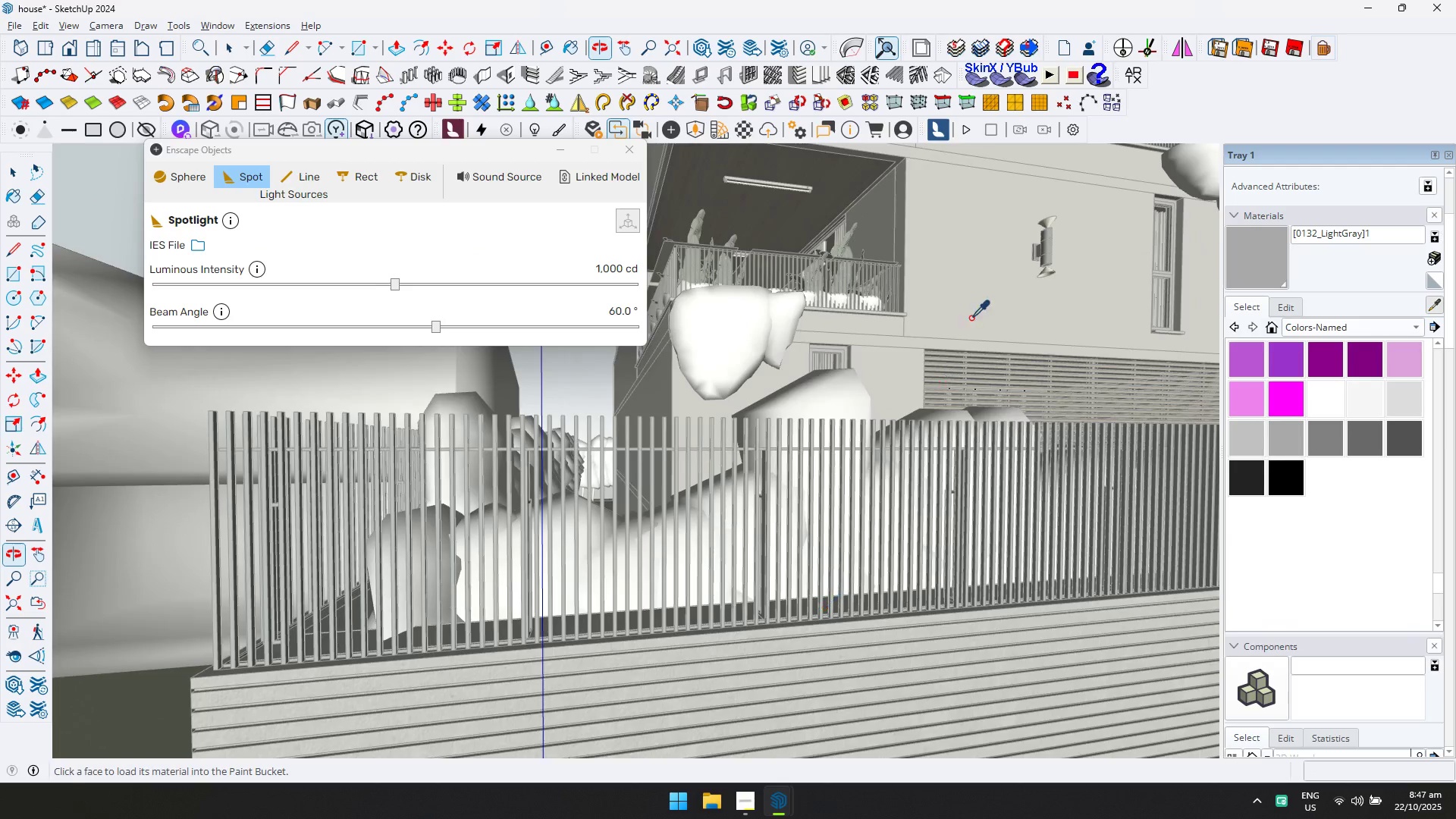 
hold_key(key=ShiftLeft, duration=0.42)
 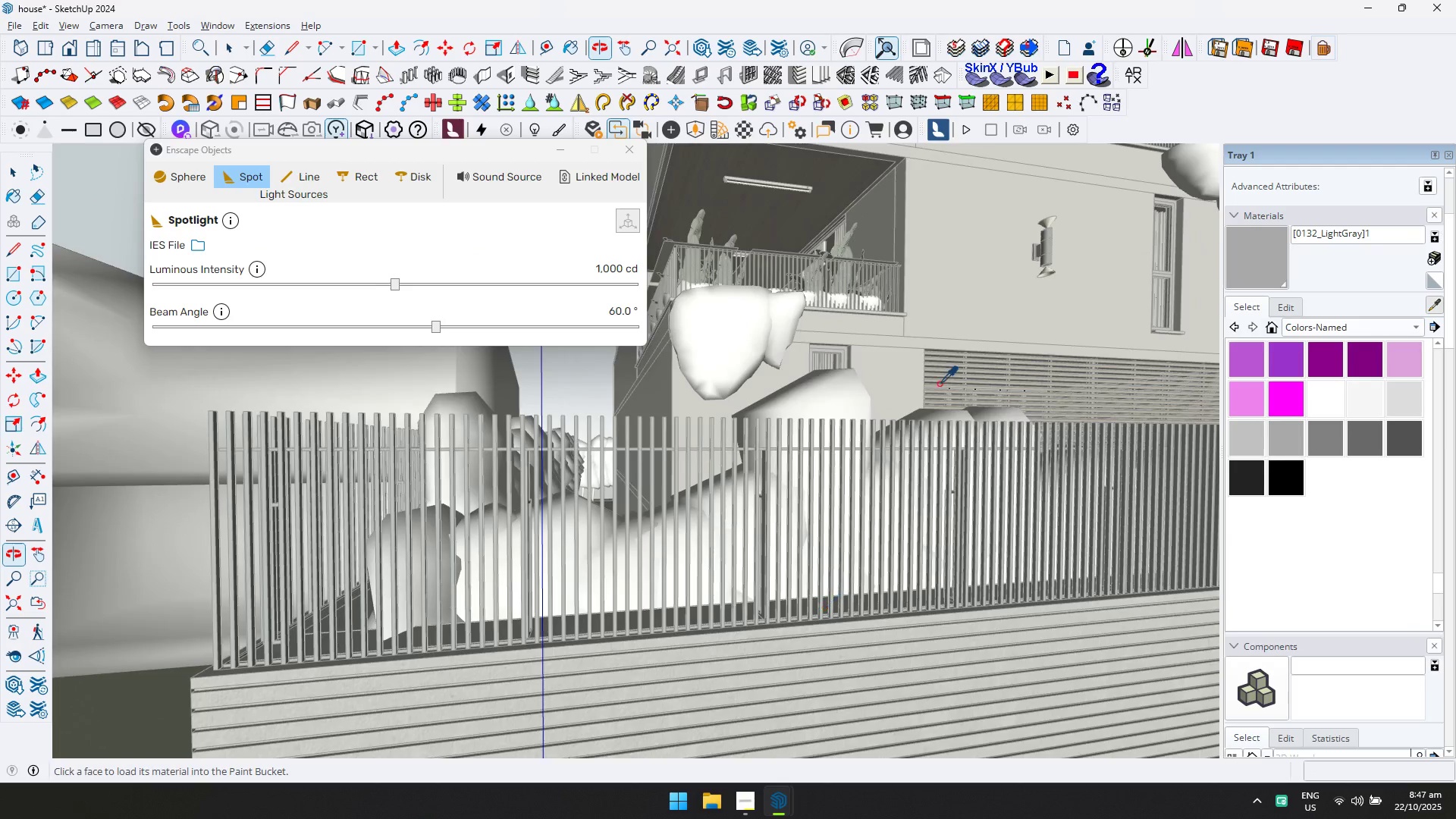 
hold_key(key=ShiftLeft, duration=0.31)
 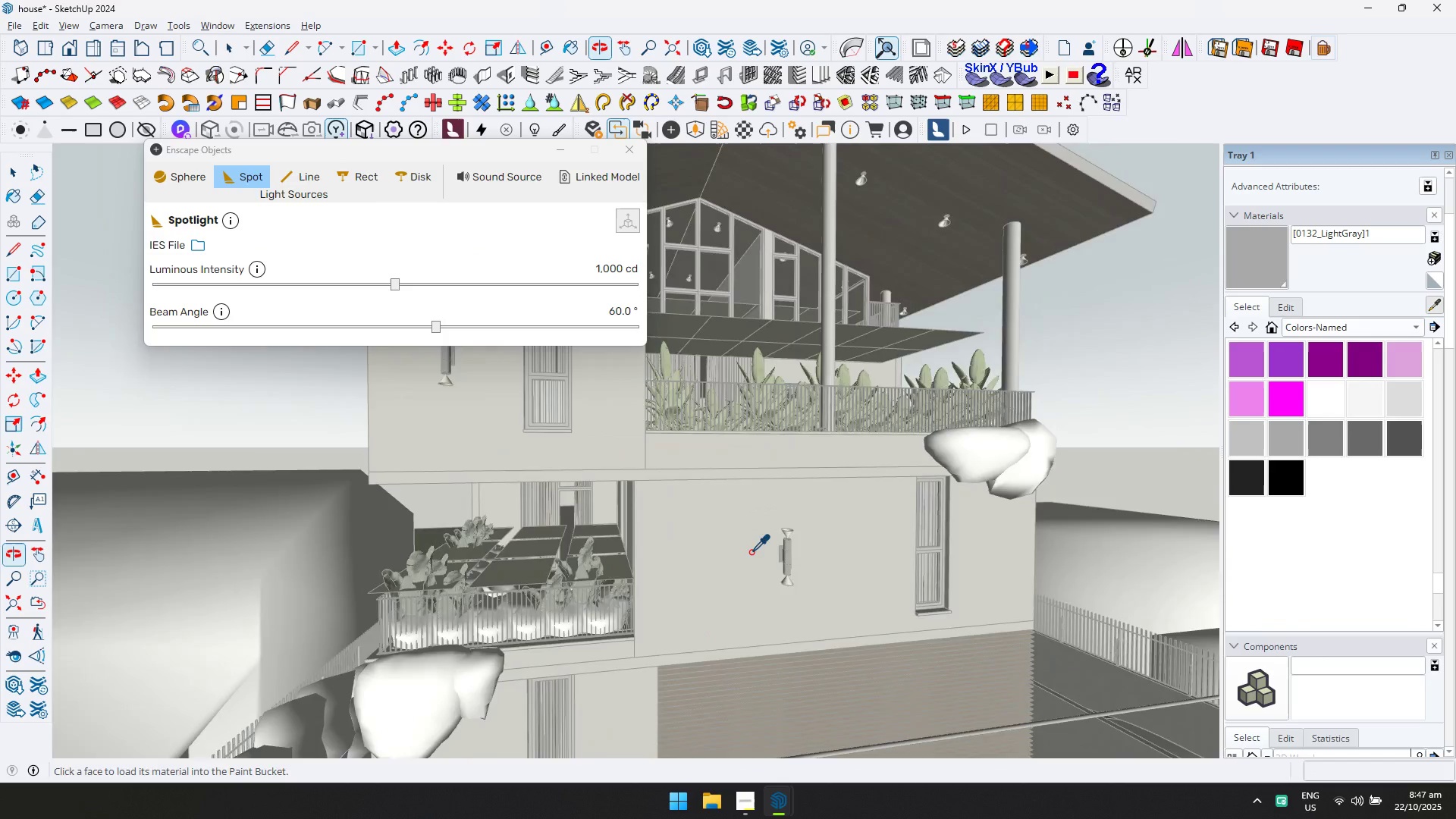 
scroll: coordinate [777, 532], scroll_direction: up, amount: 6.0
 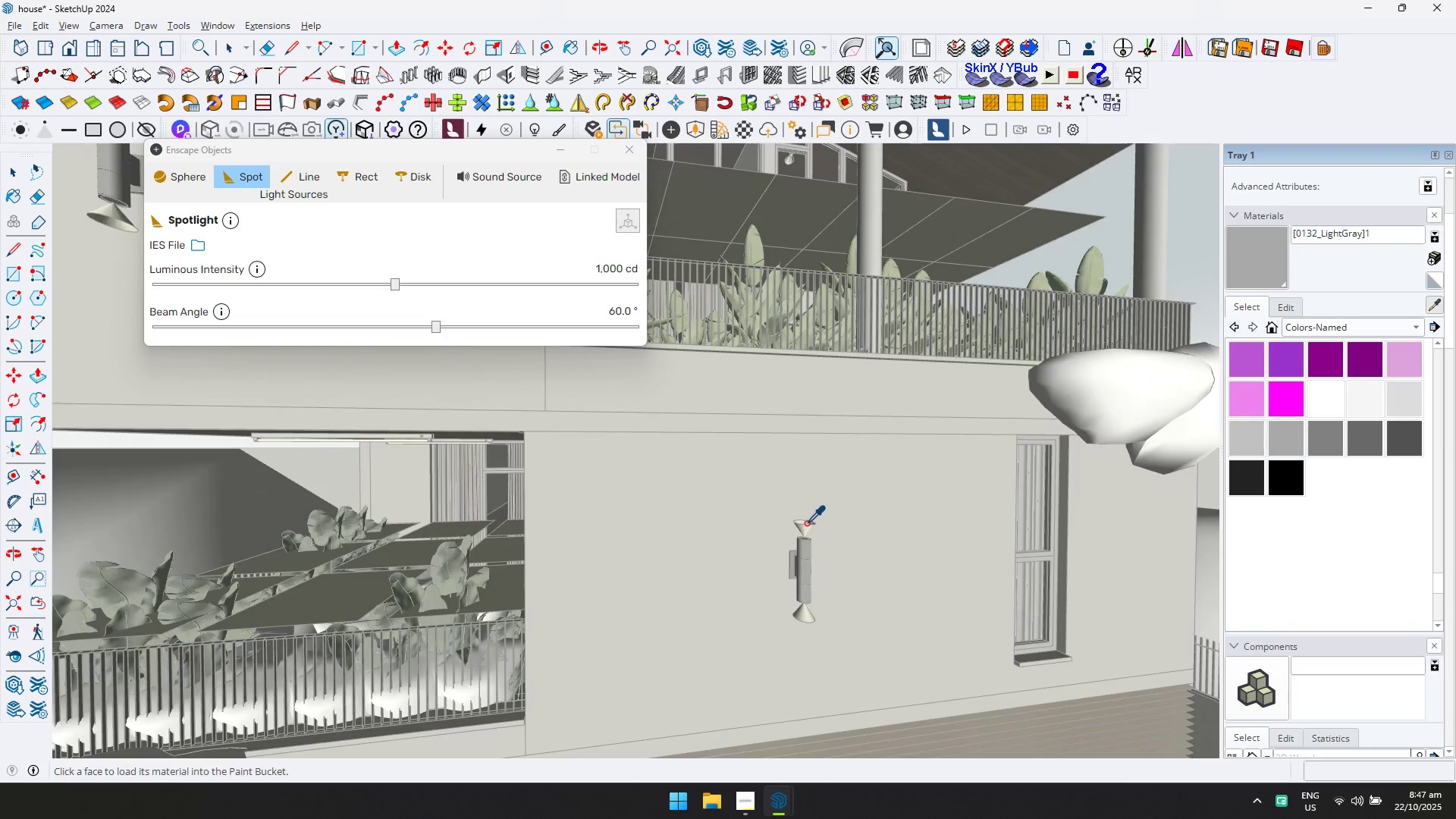 
scroll: coordinate [692, 676], scroll_direction: down, amount: 1.0
 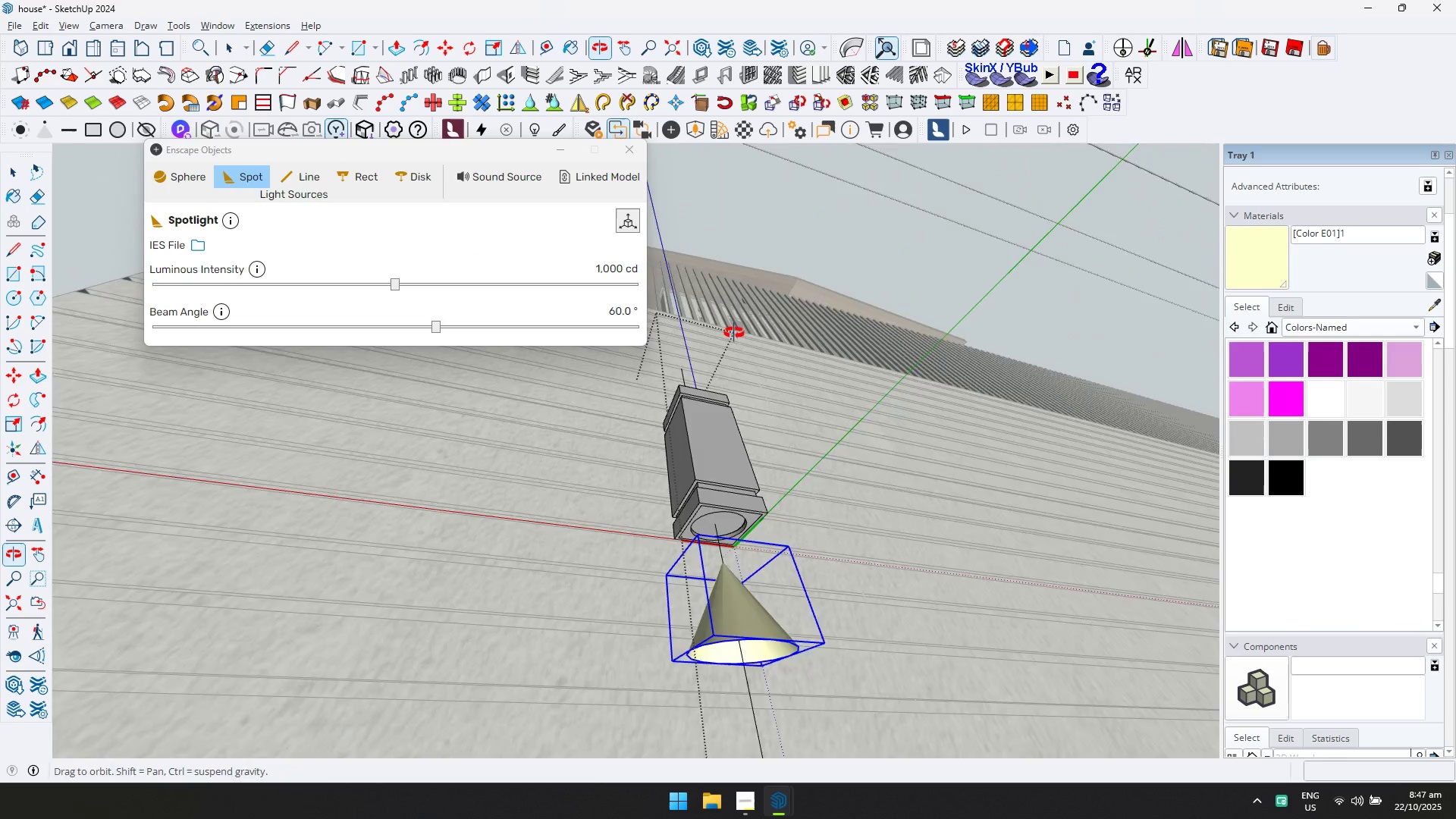 
hold_key(key=ShiftLeft, duration=0.47)
 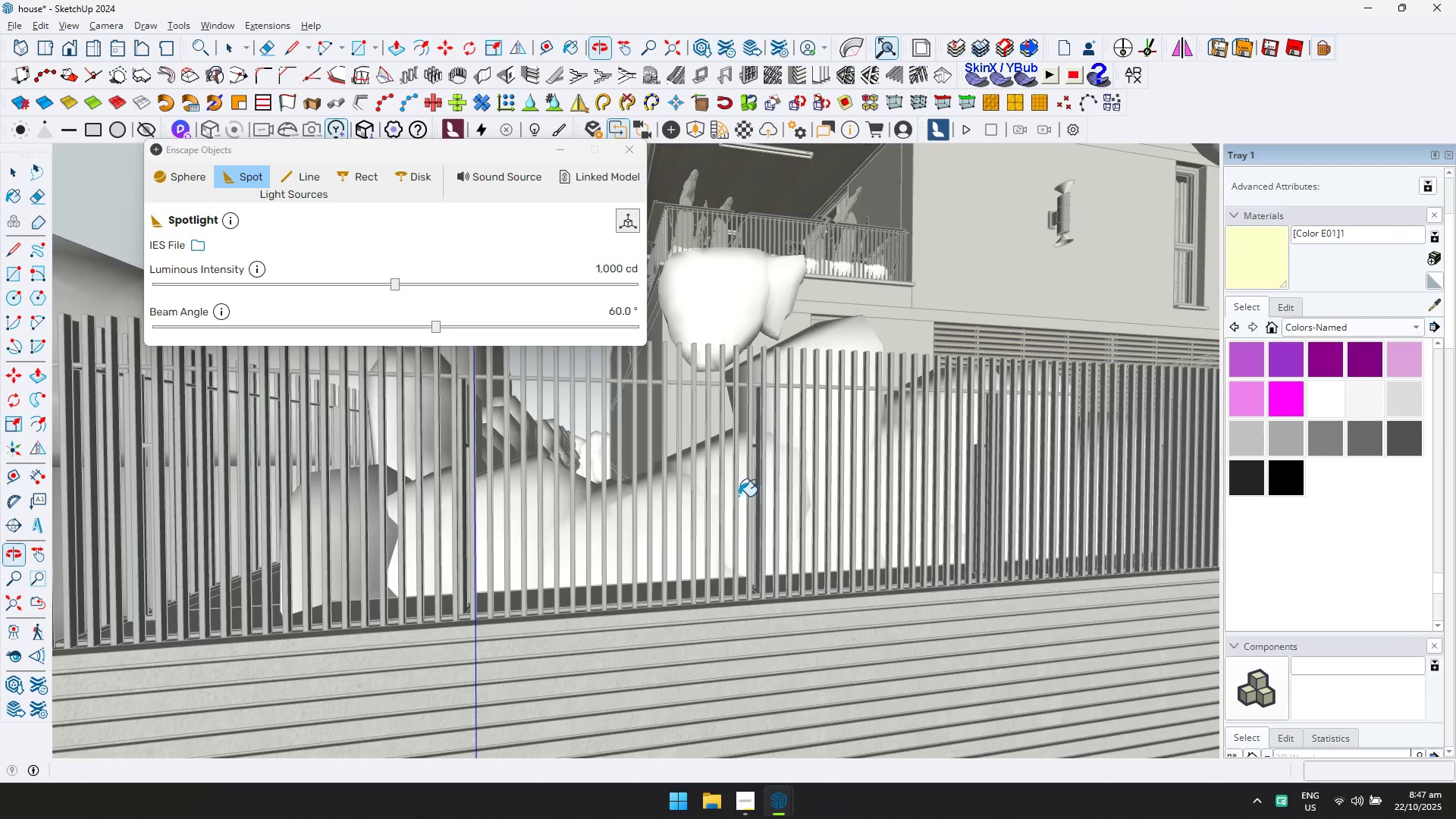 
hold_key(key=ShiftLeft, duration=0.37)
 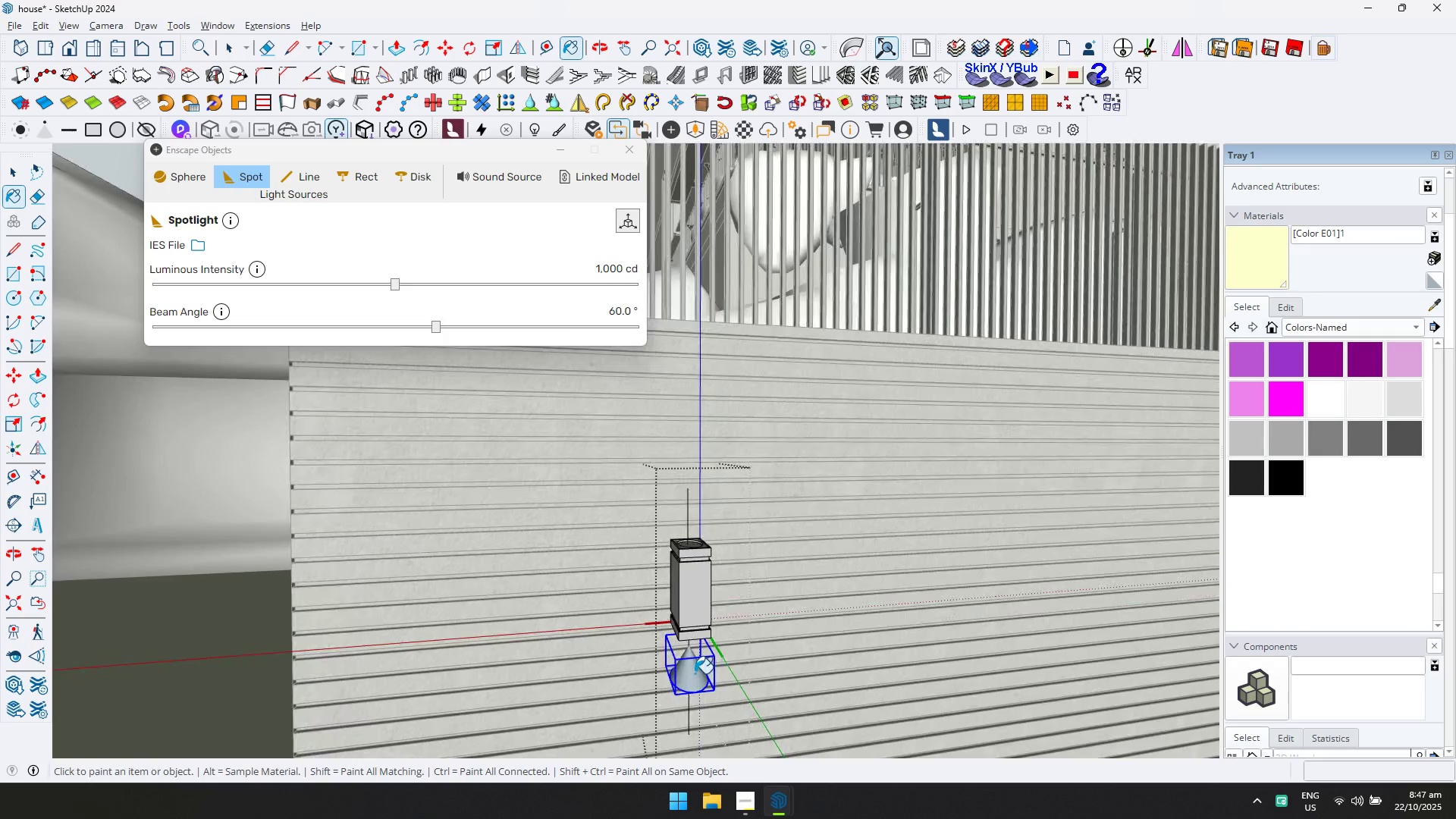 
left_click([695, 673])
 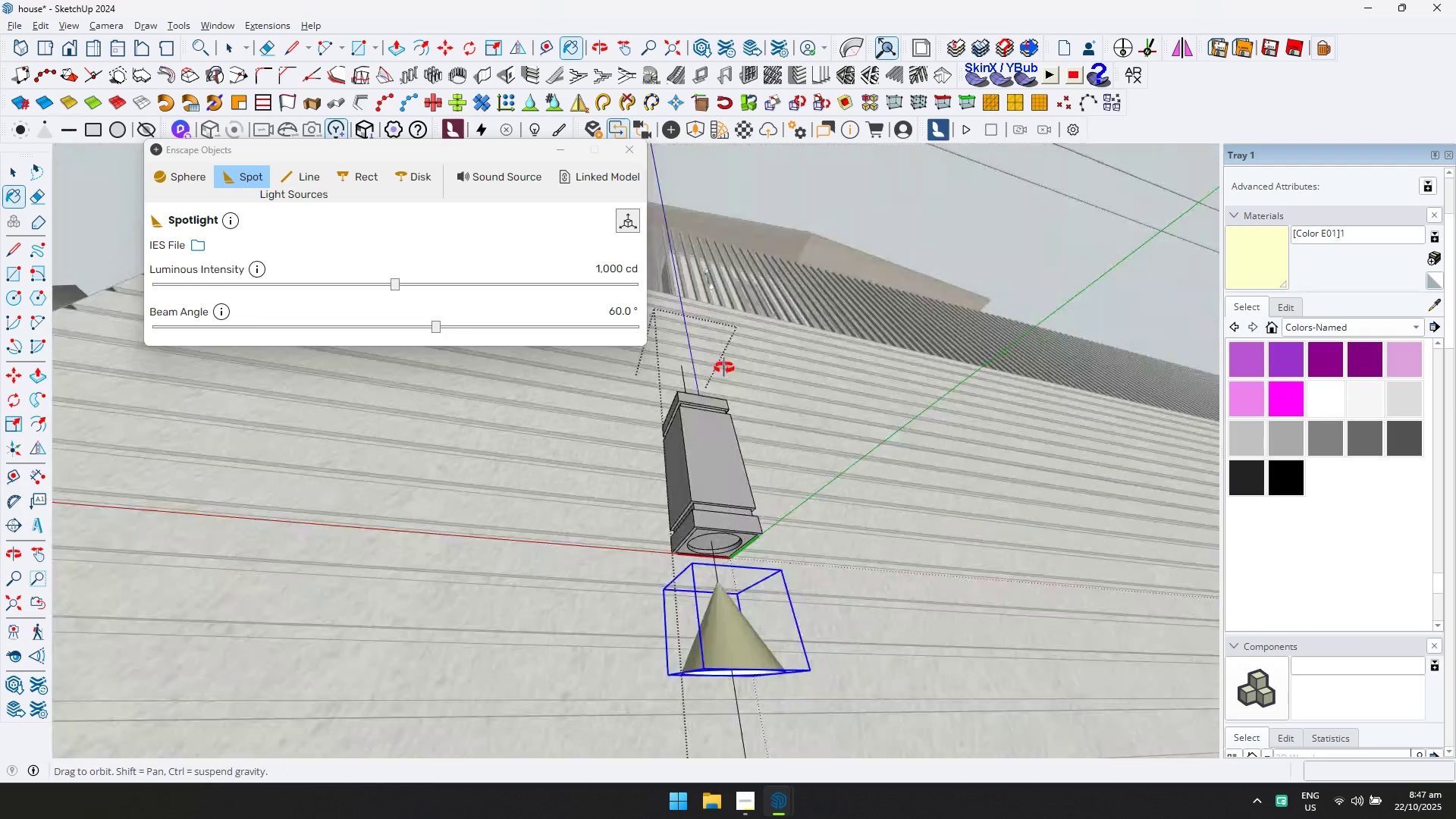 
key(M)
 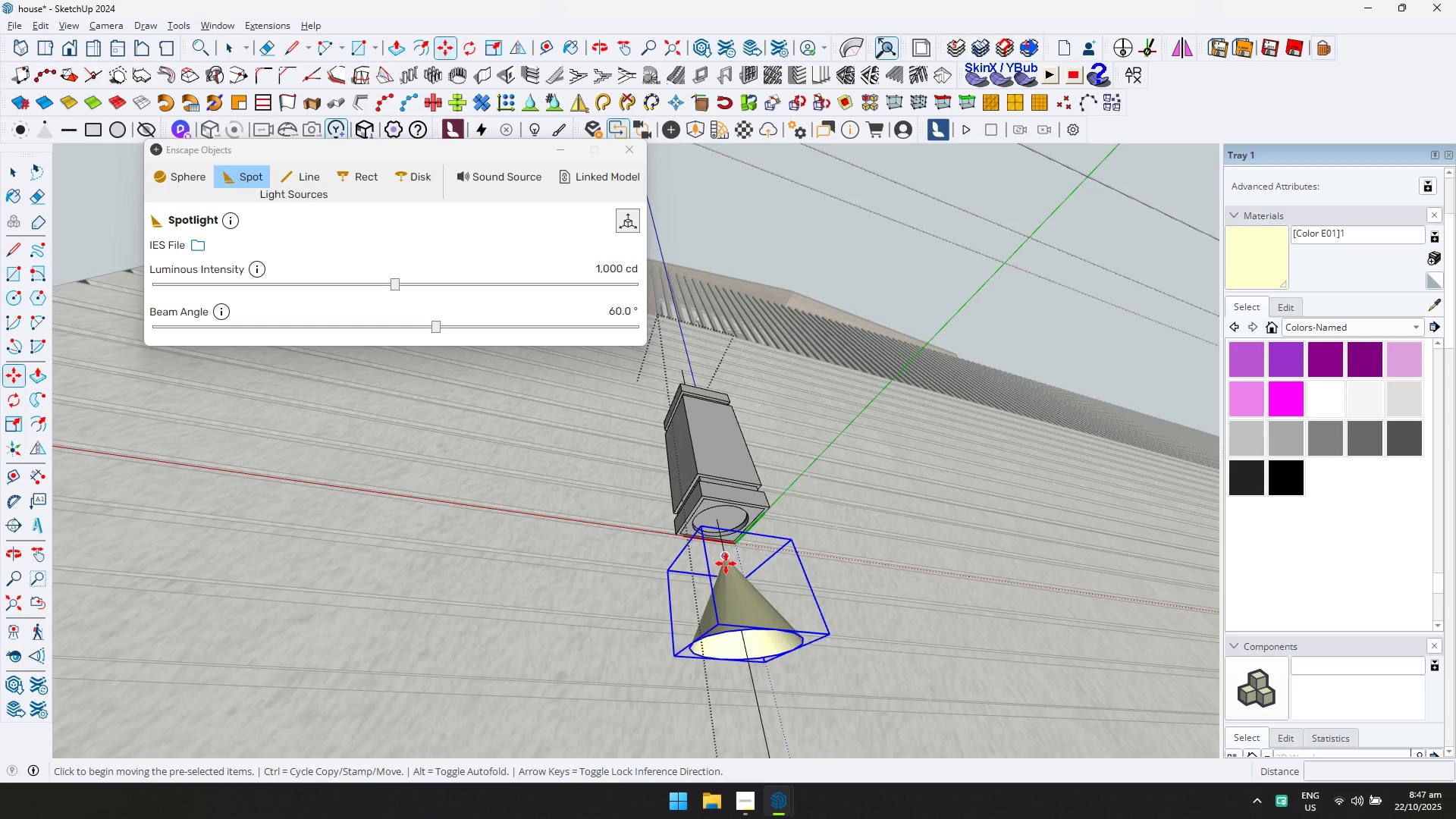 
left_click([726, 563])
 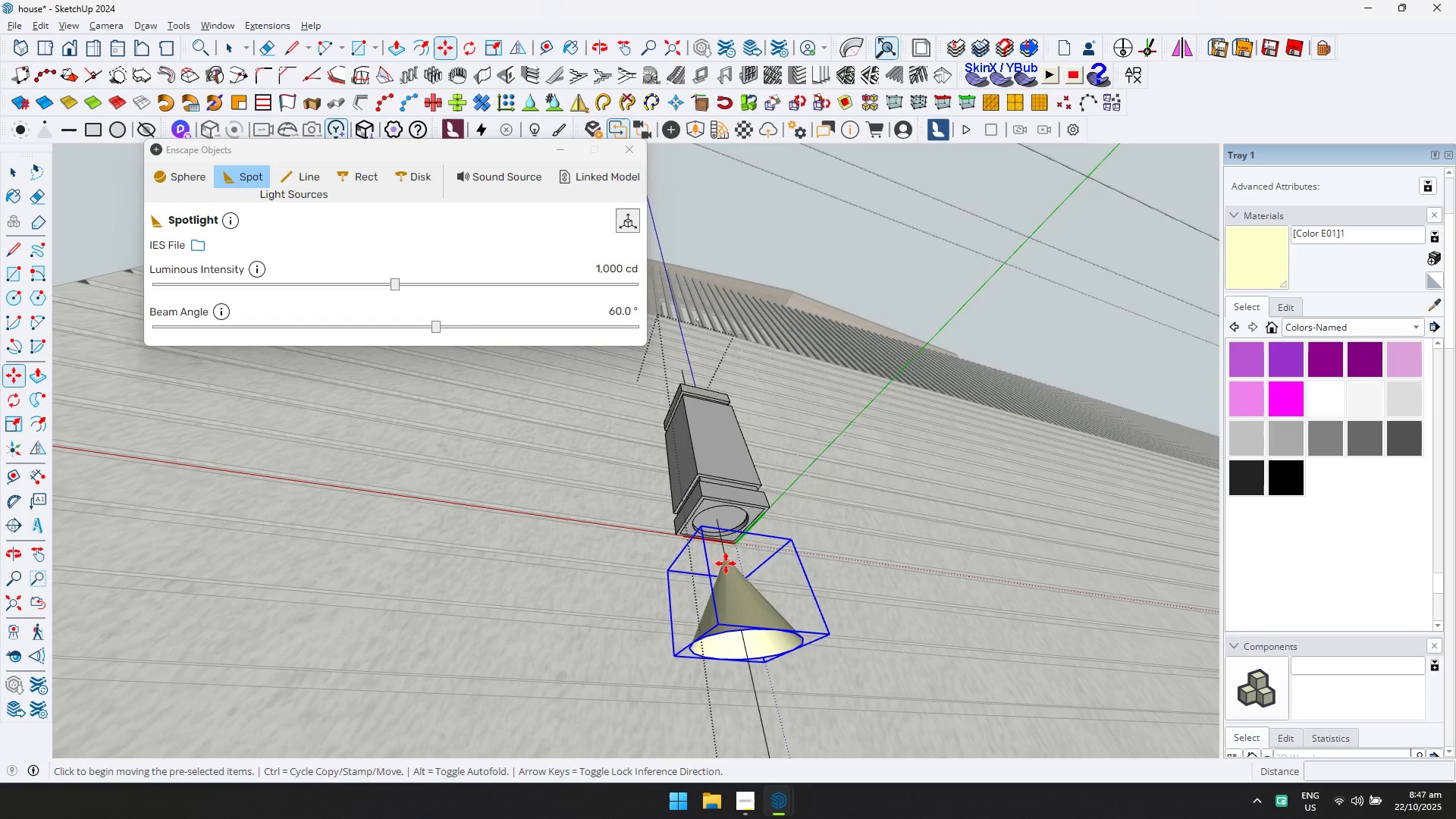 
key(ArrowUp)
 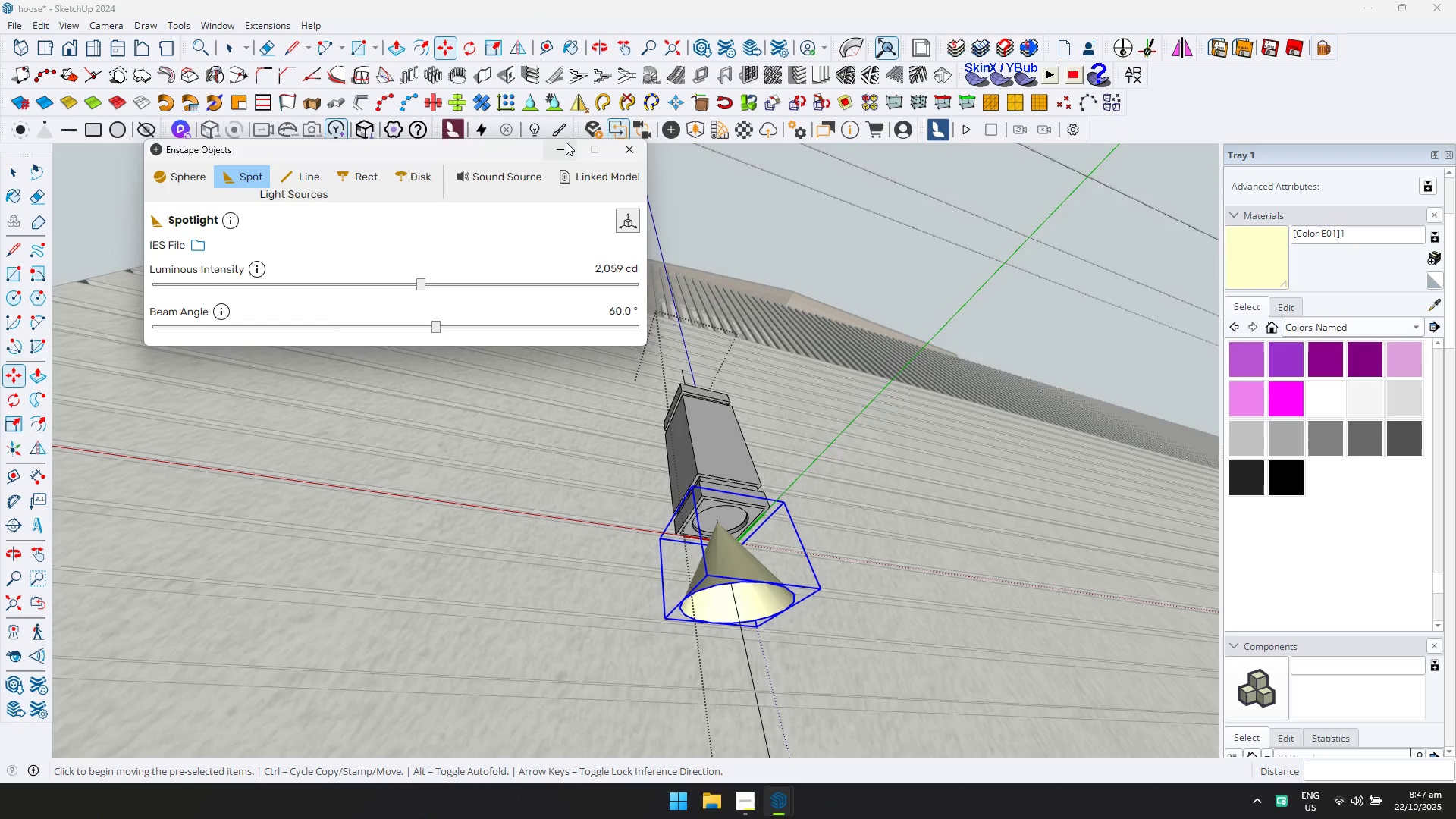 
left_click([618, 150])
 